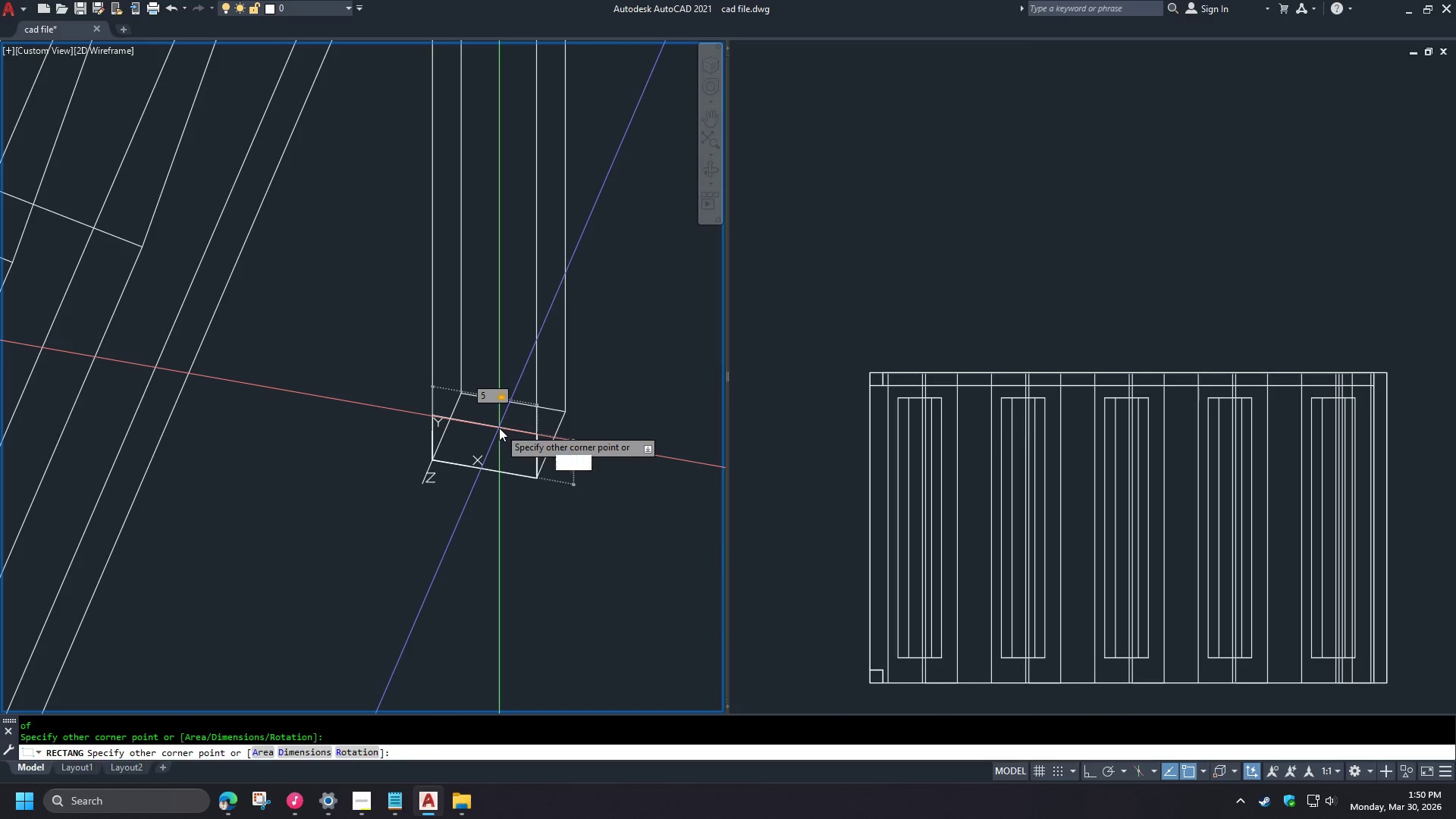 
key(Numpad5)
 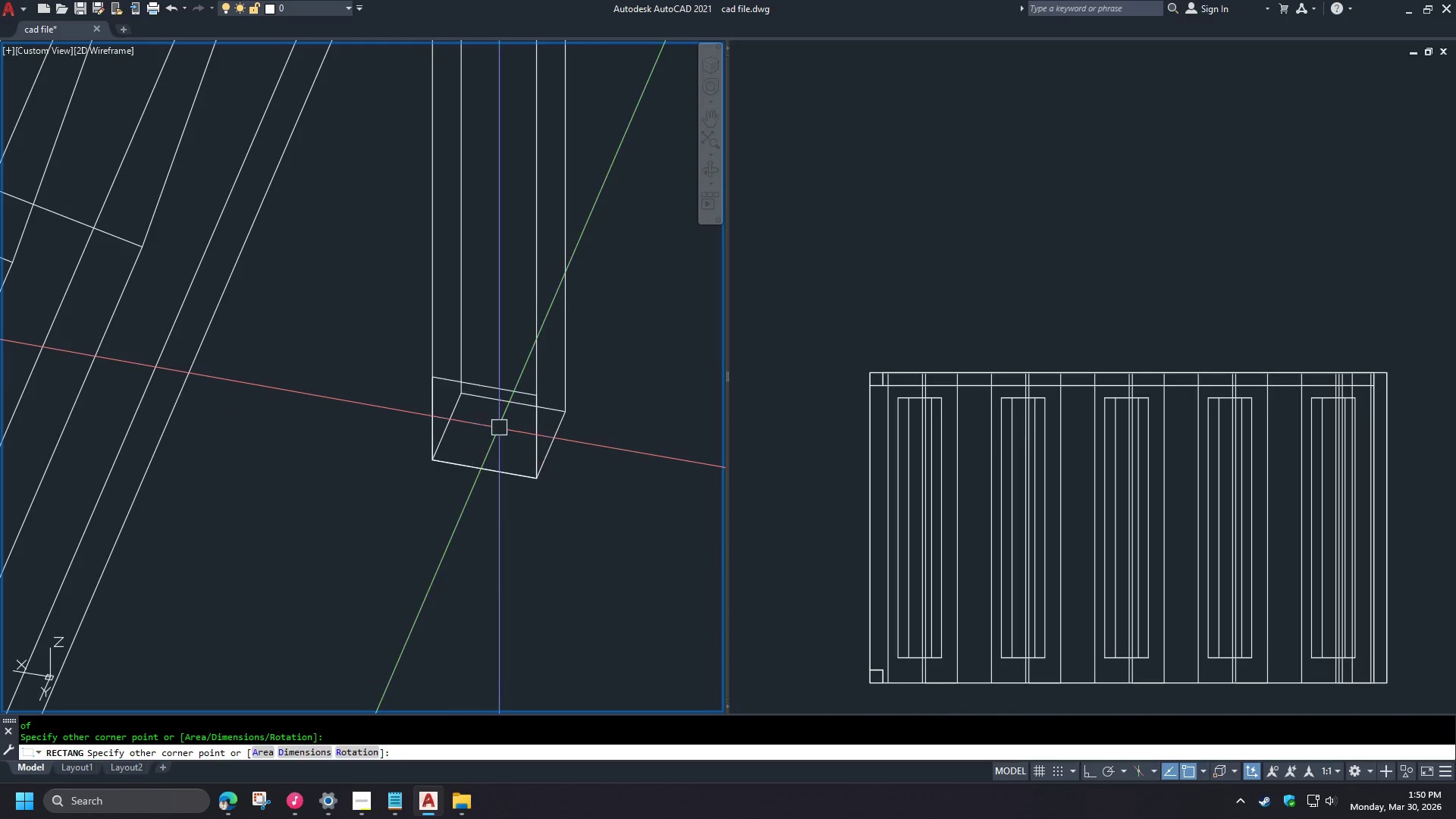 
key(NumpadEnter)
 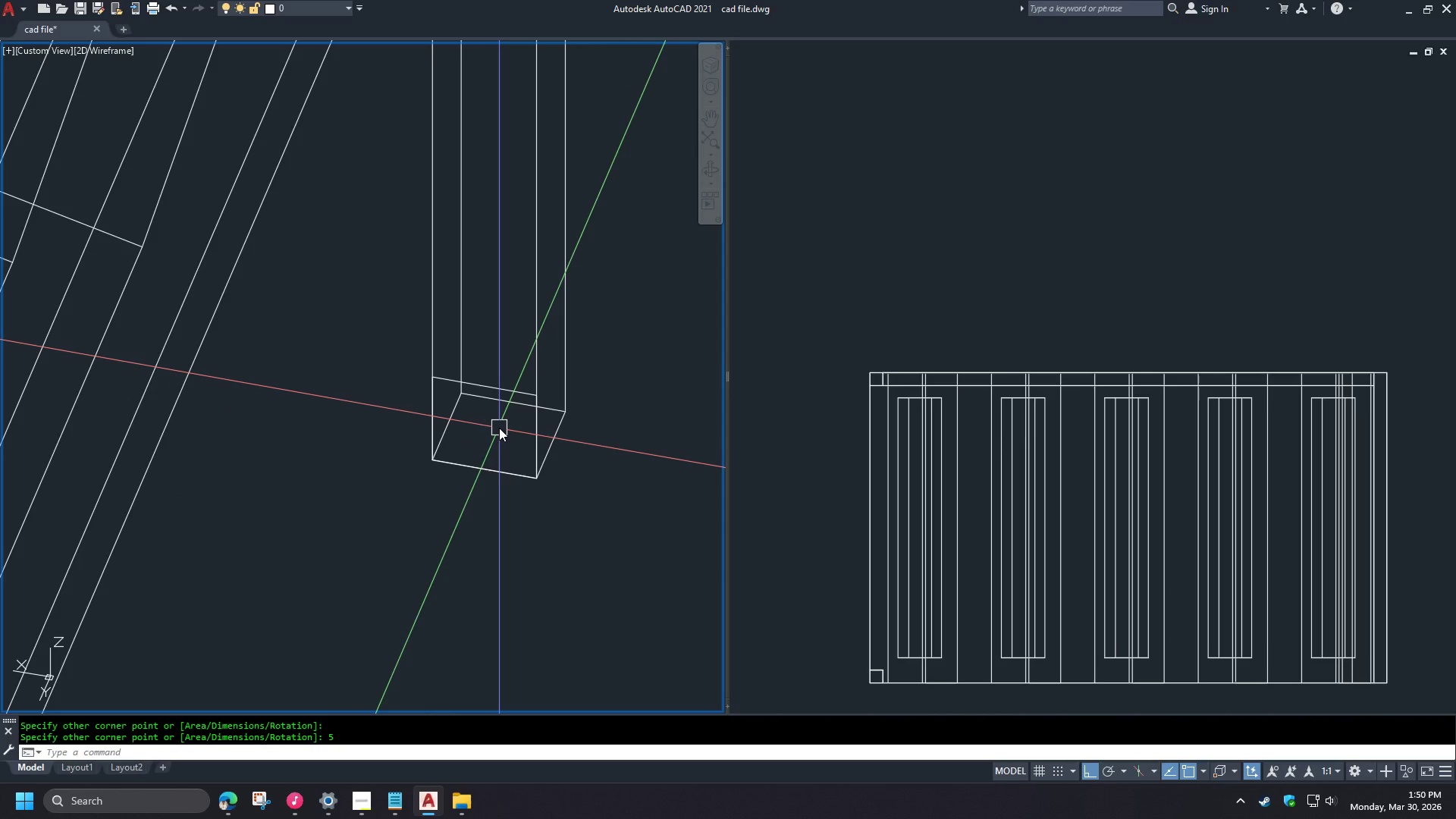 
type(ext  )
 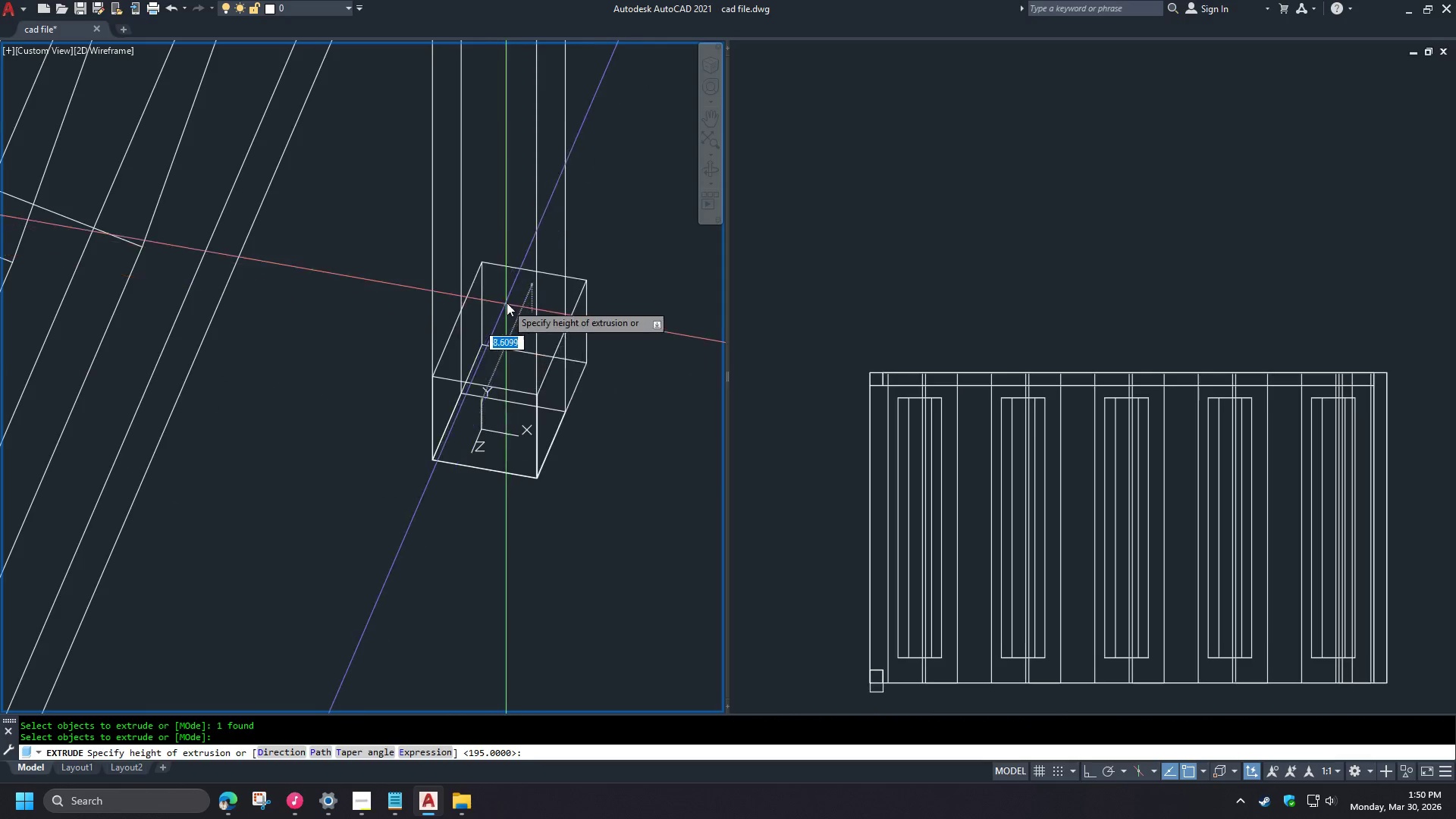 
left_click([403, 516])
 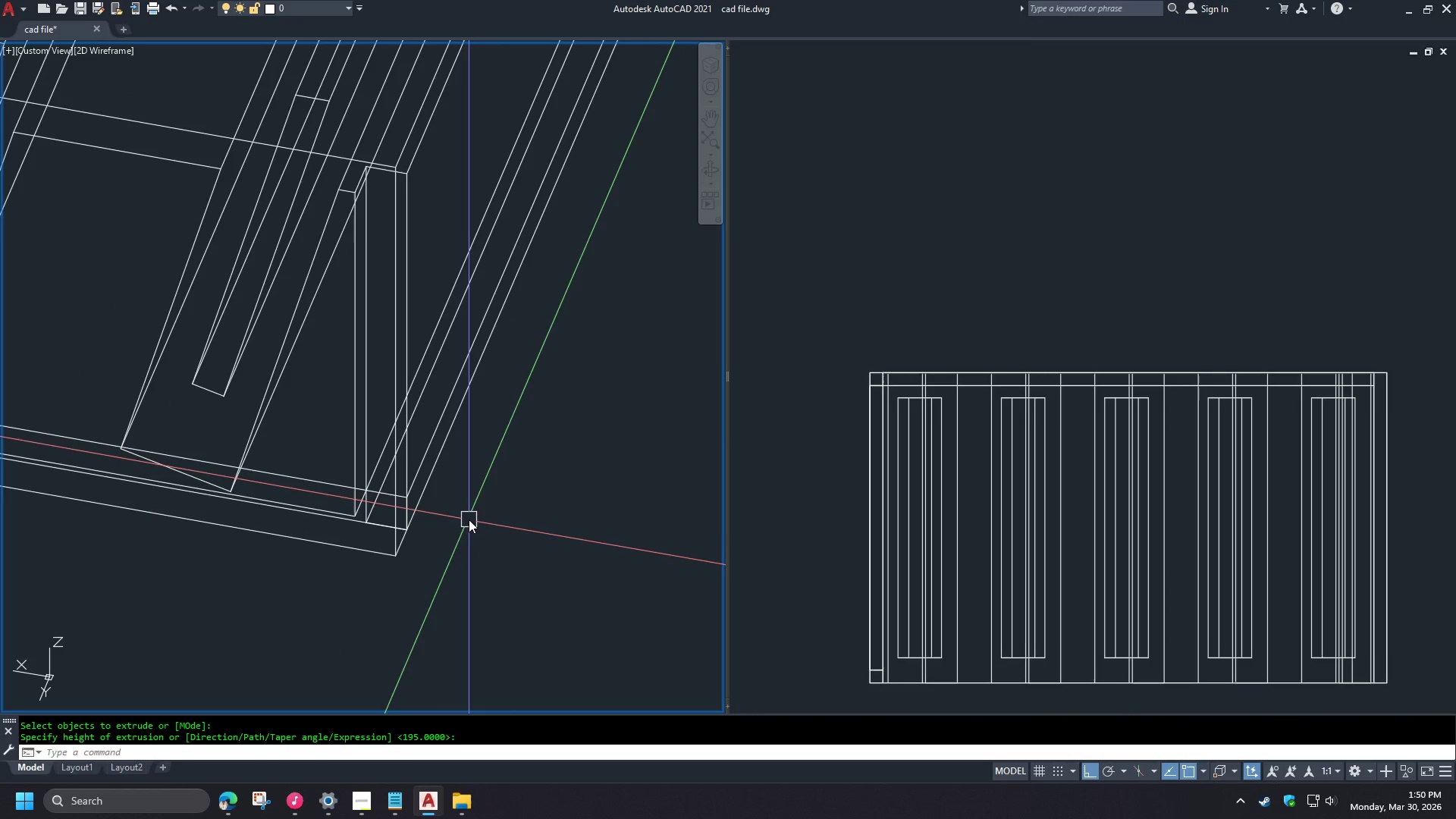 
type(un)
 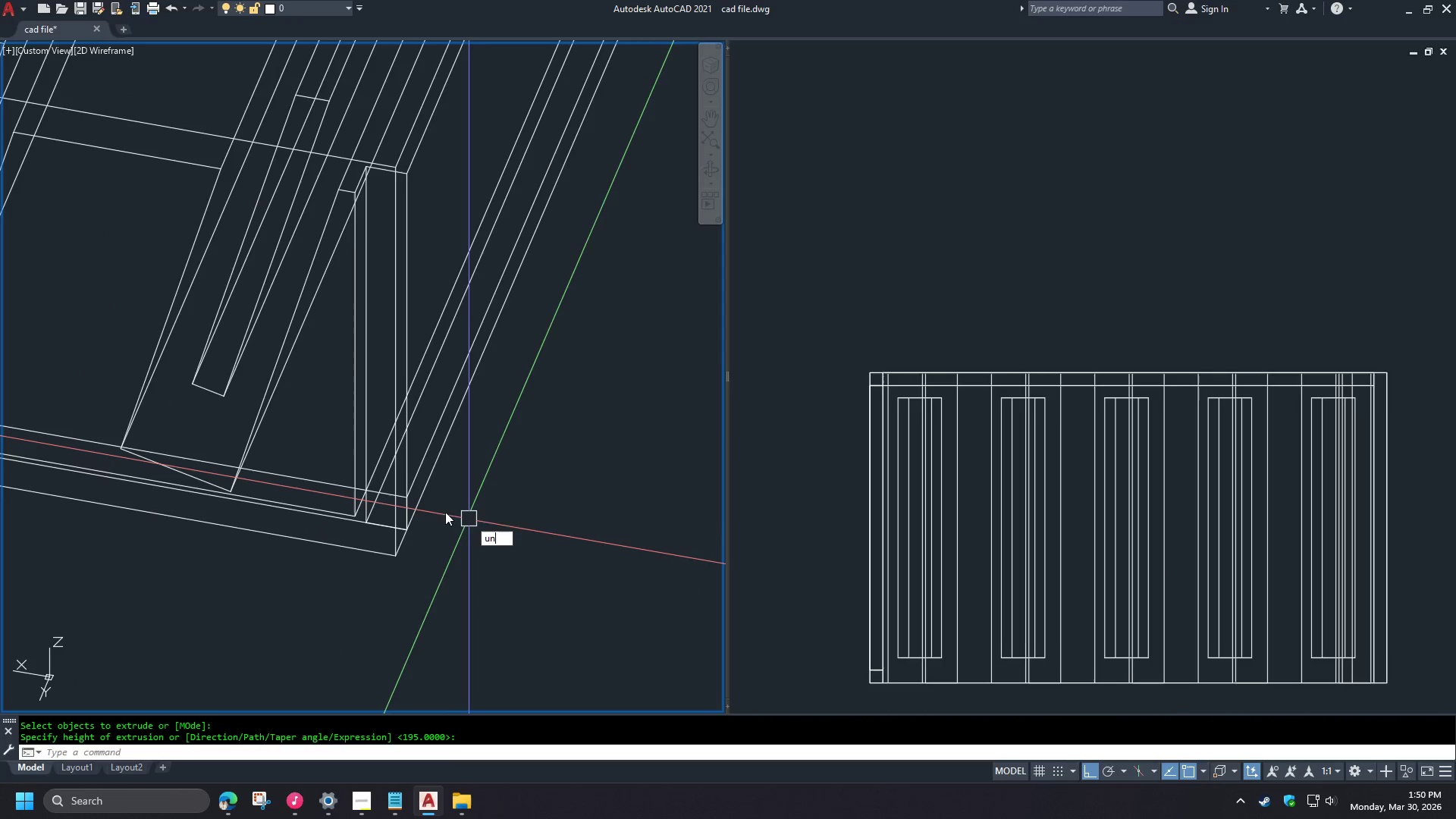 
scroll: coordinate [511, 300], scroll_direction: down, amount: 4.0
 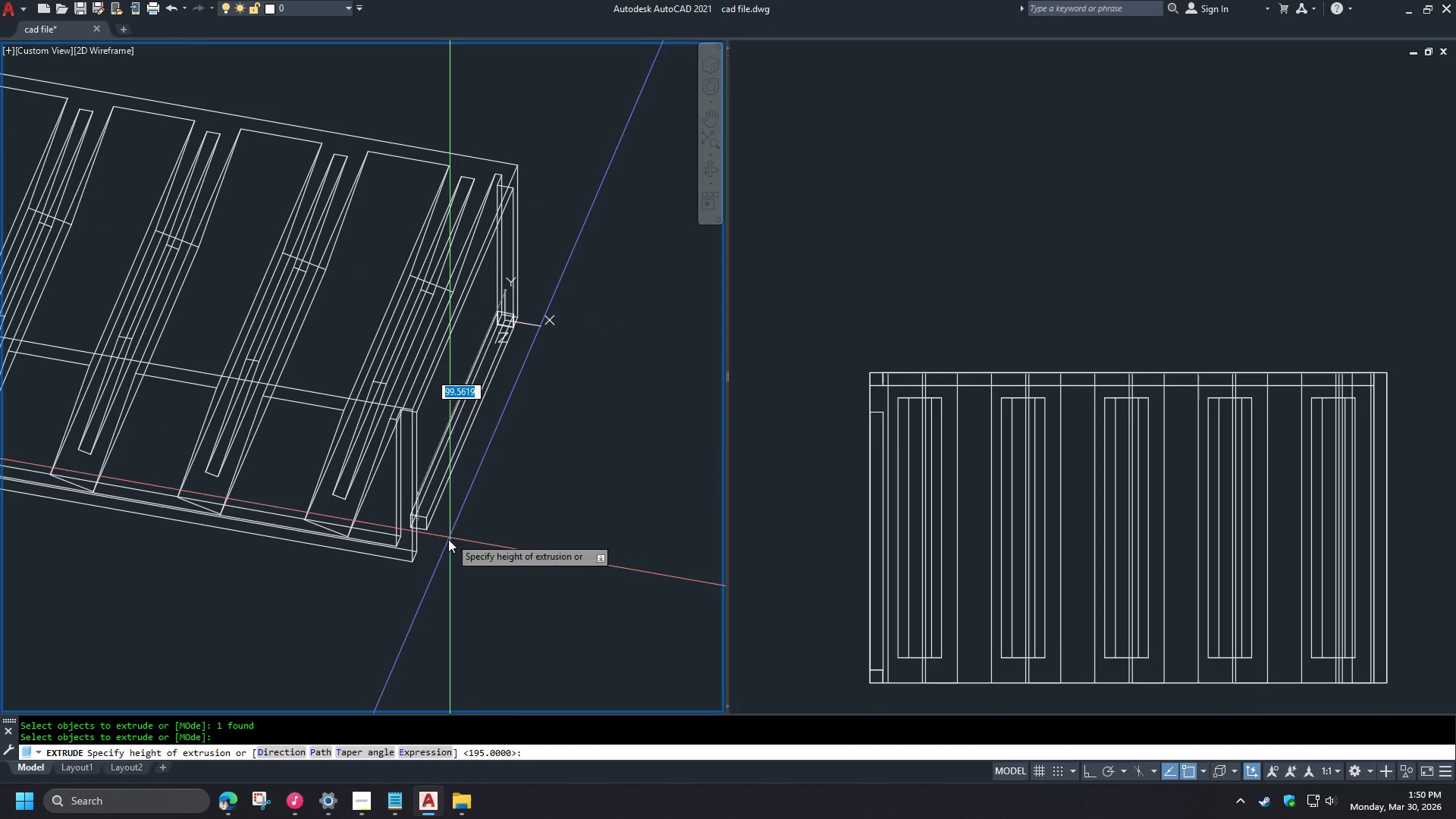 
key(I)
 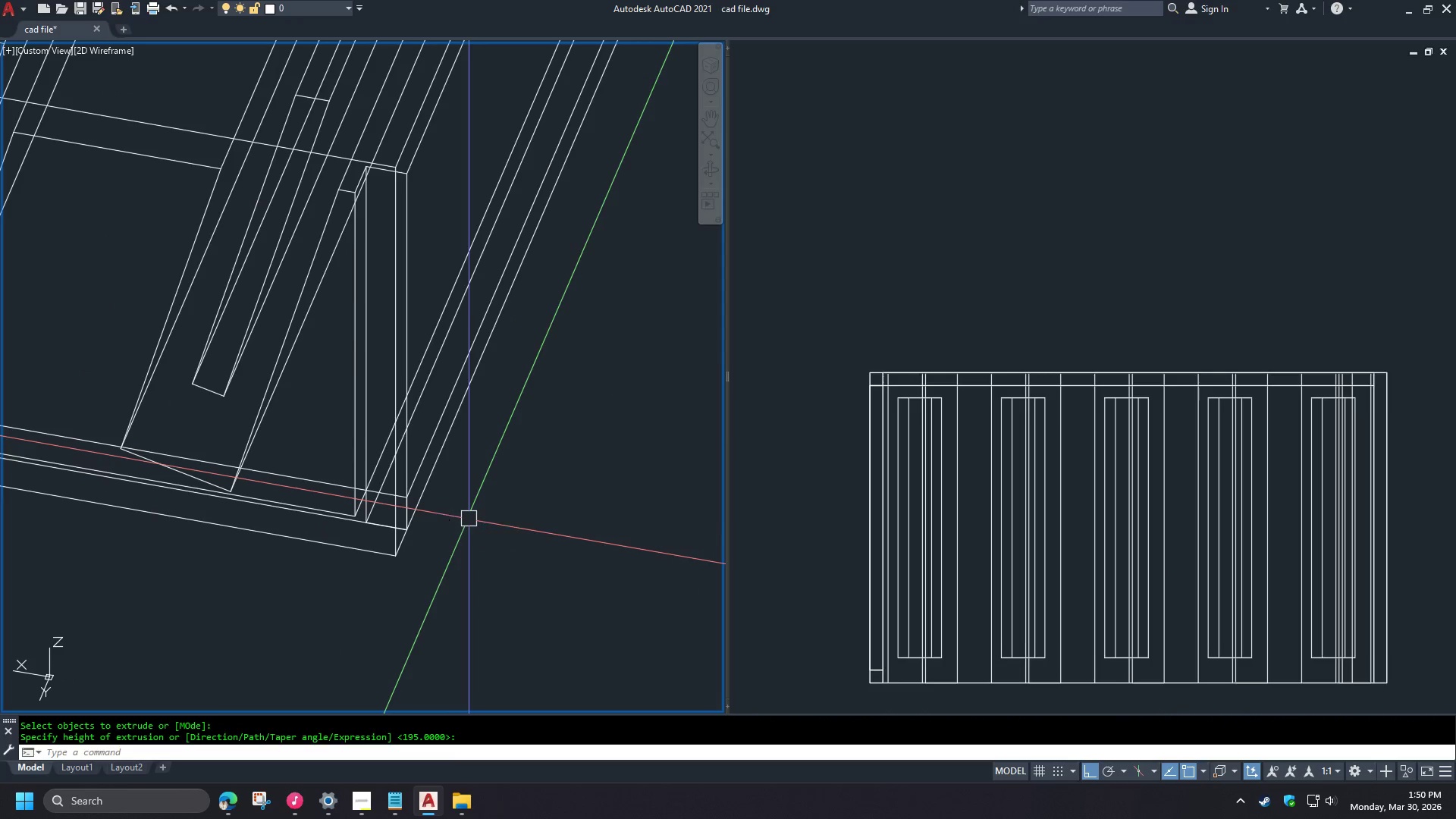 
key(Space)
 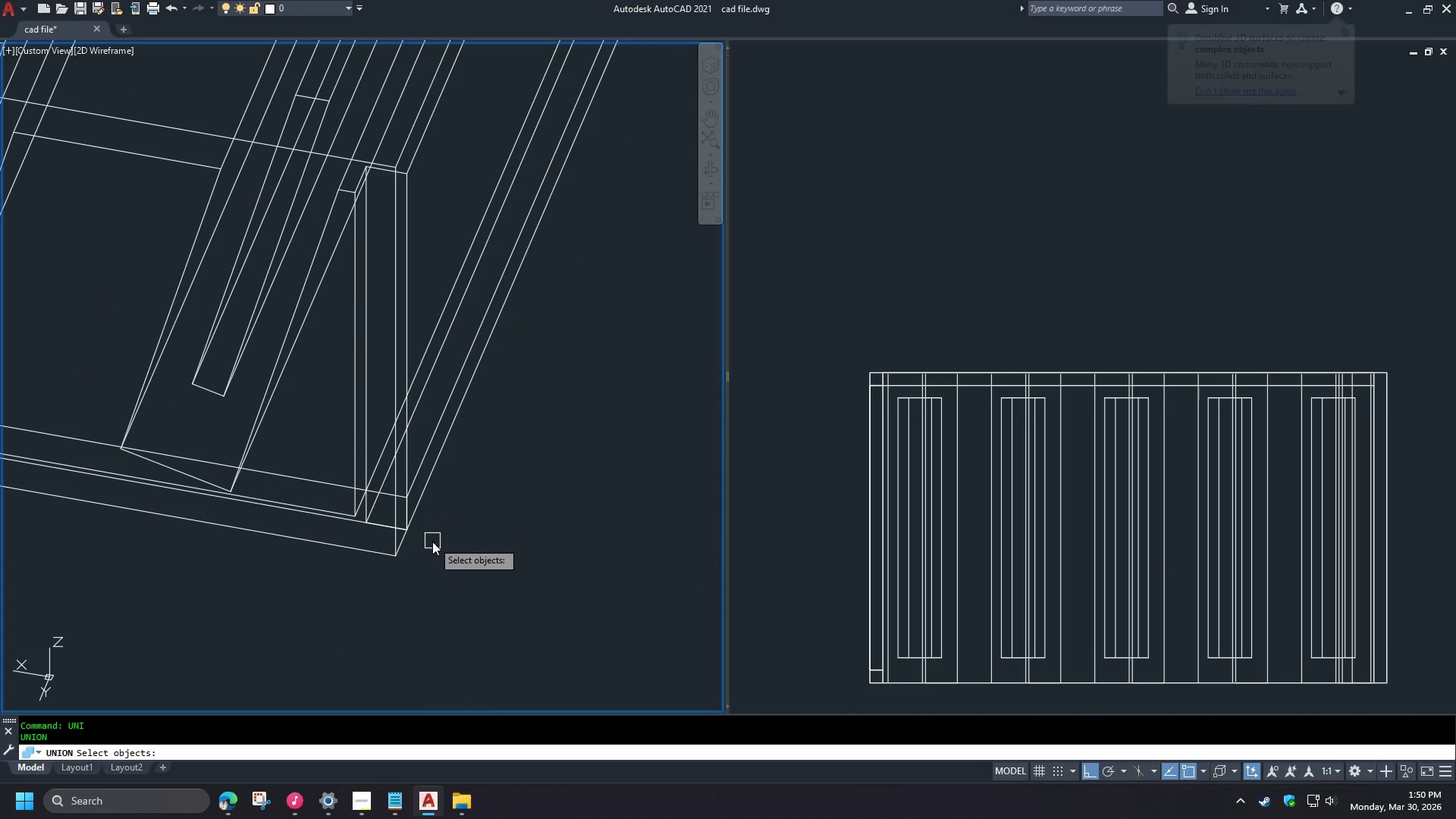 
left_click_drag(start_coordinate=[432, 541], to_coordinate=[422, 528])
 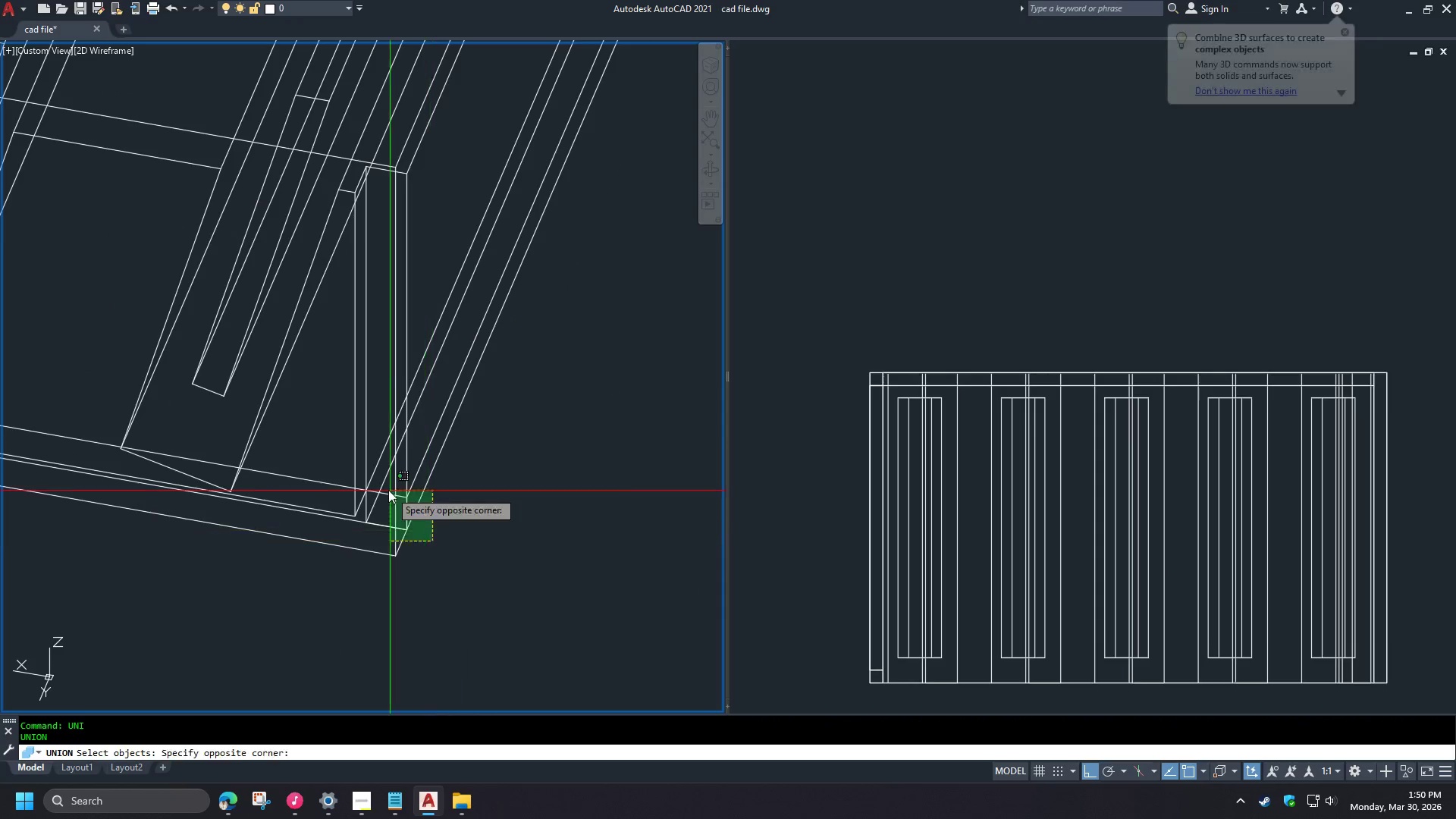 
double_click([388, 489])
 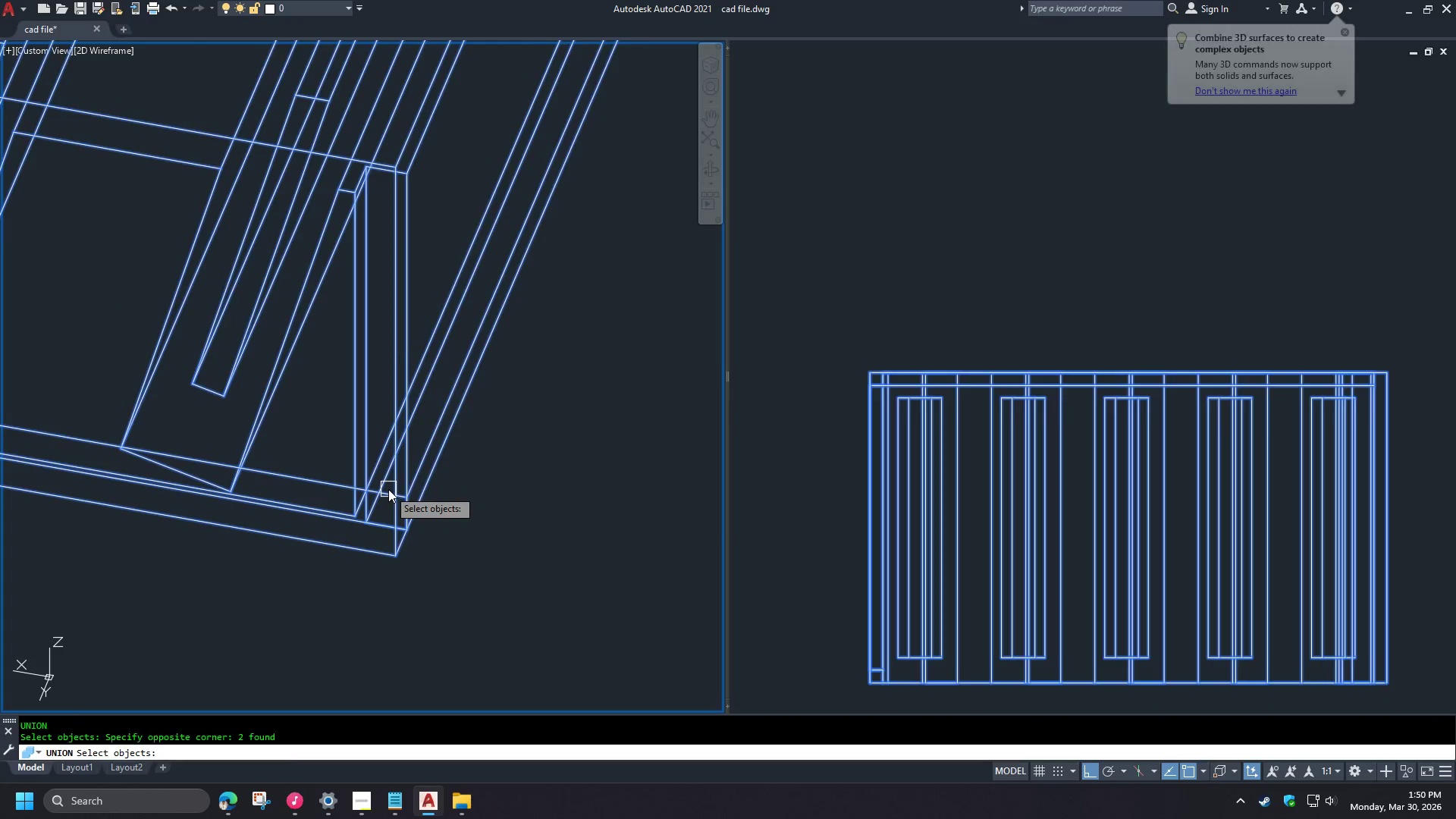 
key(Space)
 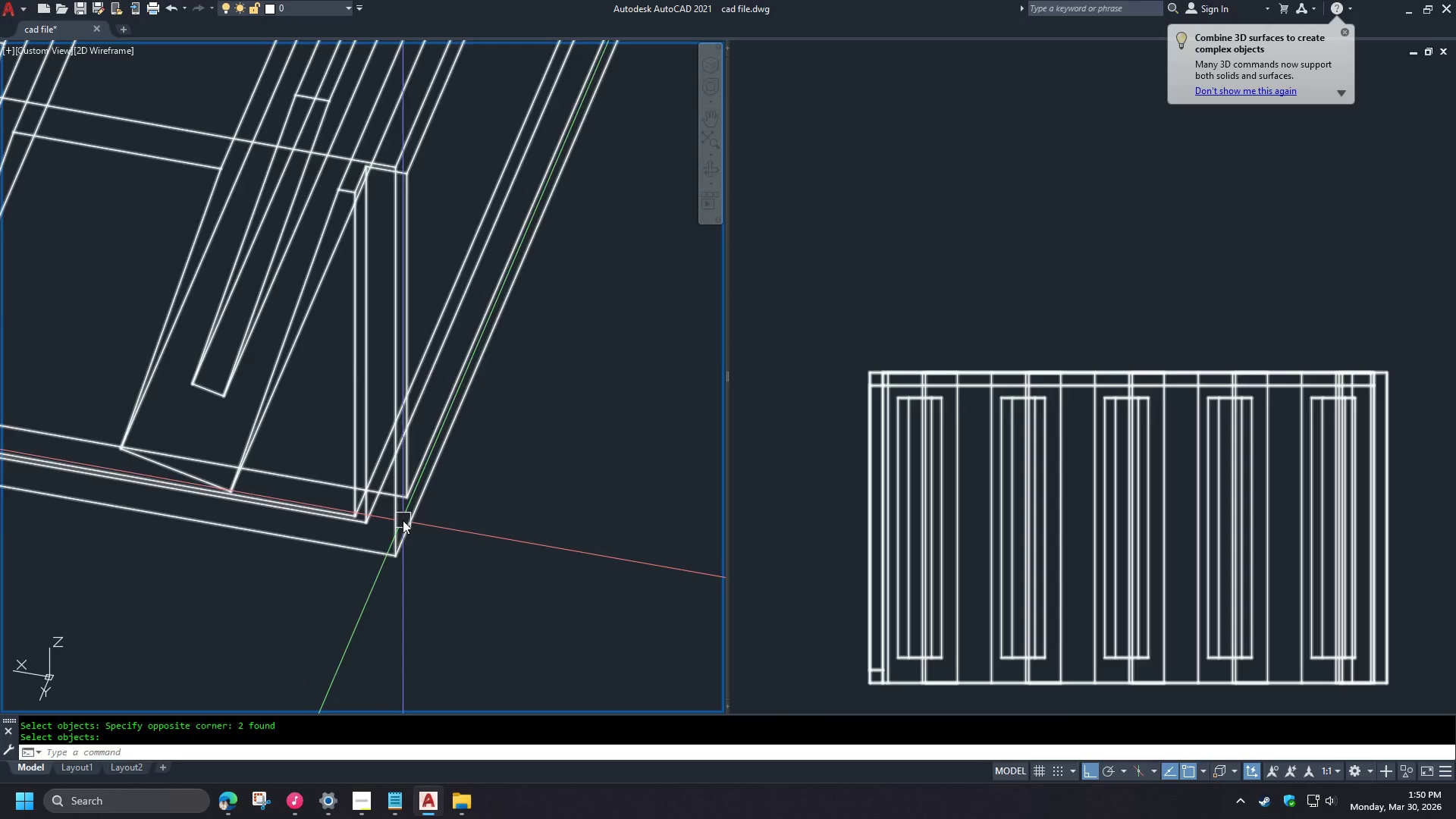 
scroll: coordinate [421, 566], scroll_direction: up, amount: 2.0
 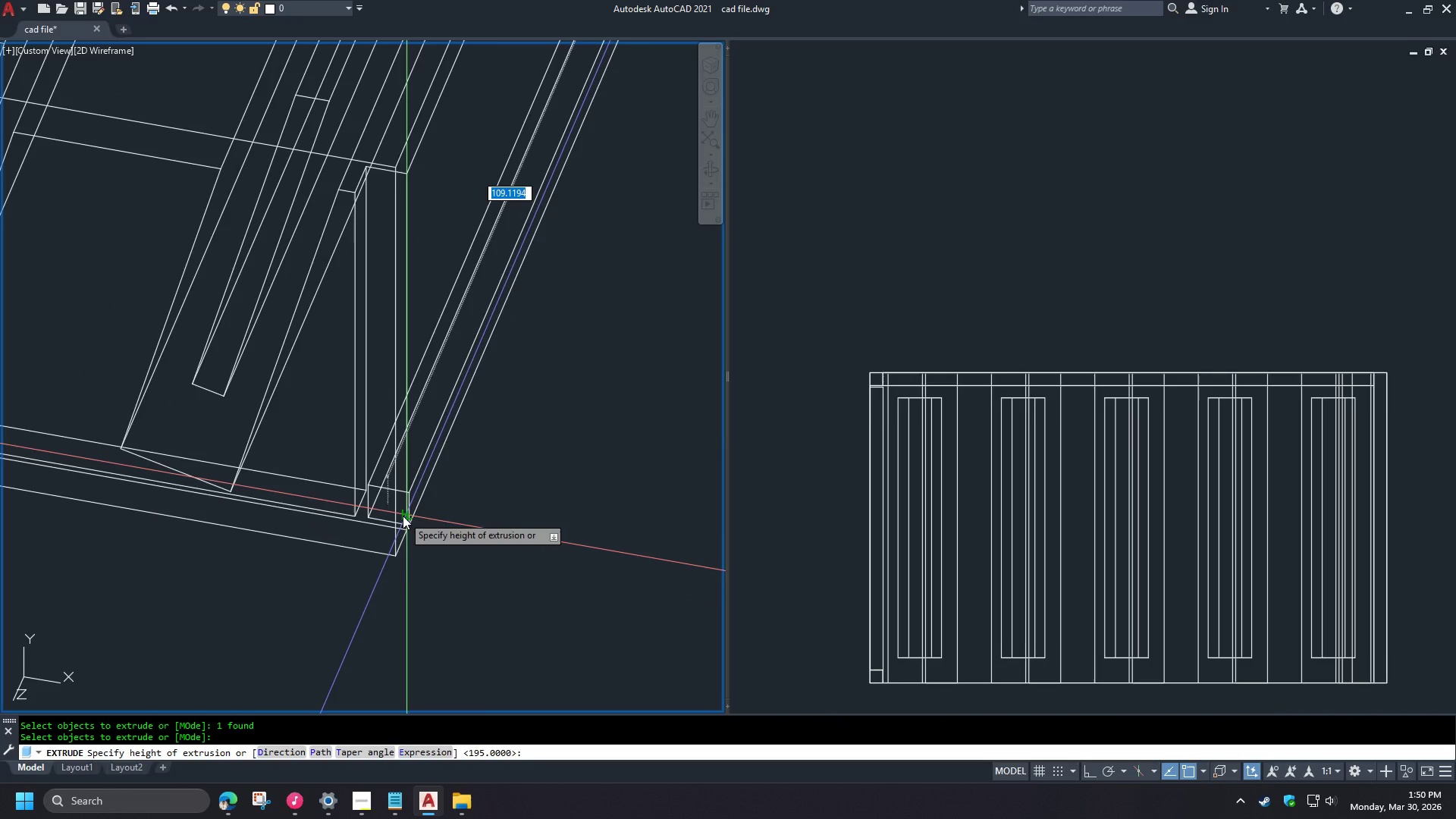 
hold_key(key=ShiftLeft, duration=1.5)
 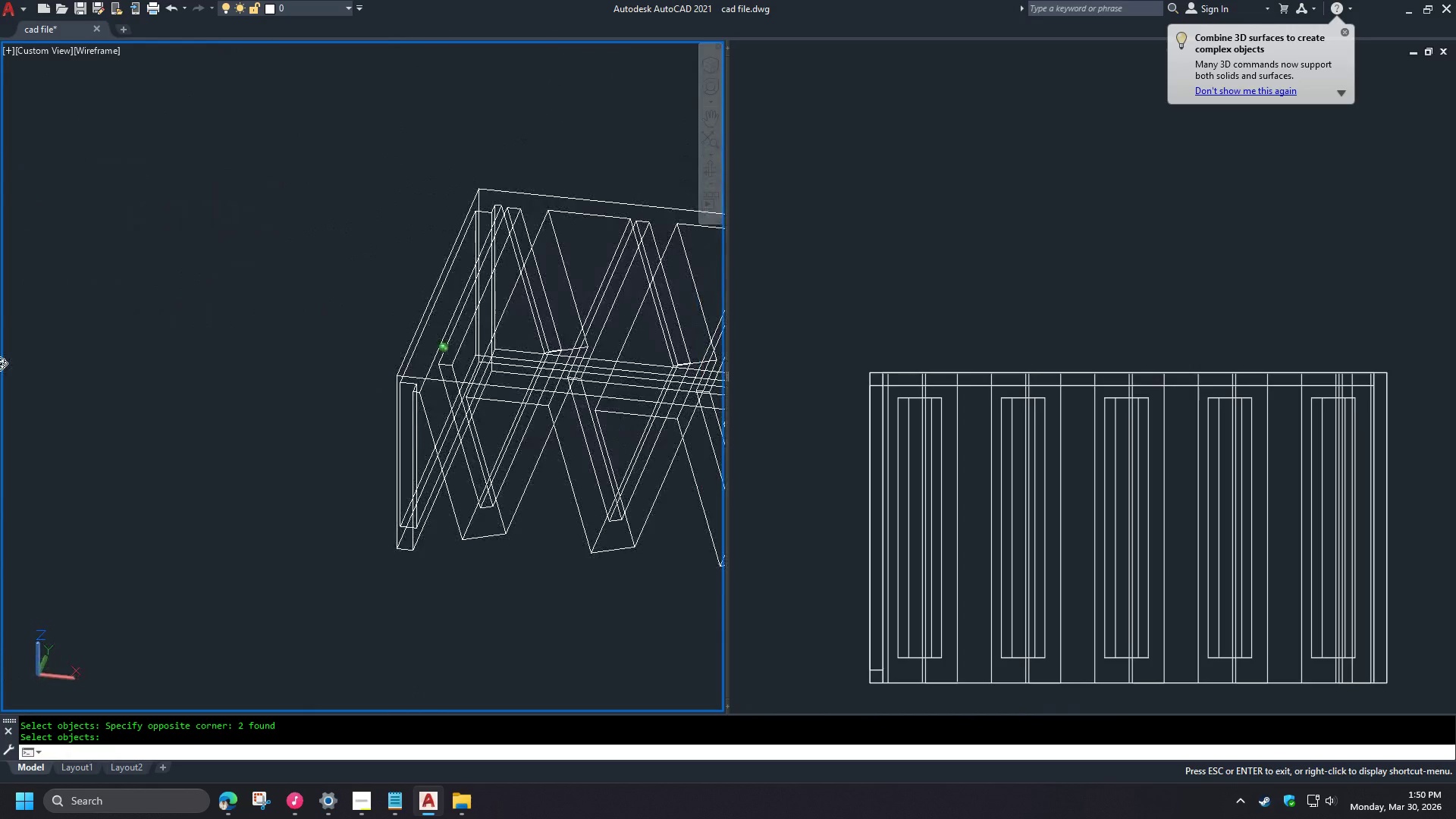 
hold_key(key=ShiftLeft, duration=0.7)
 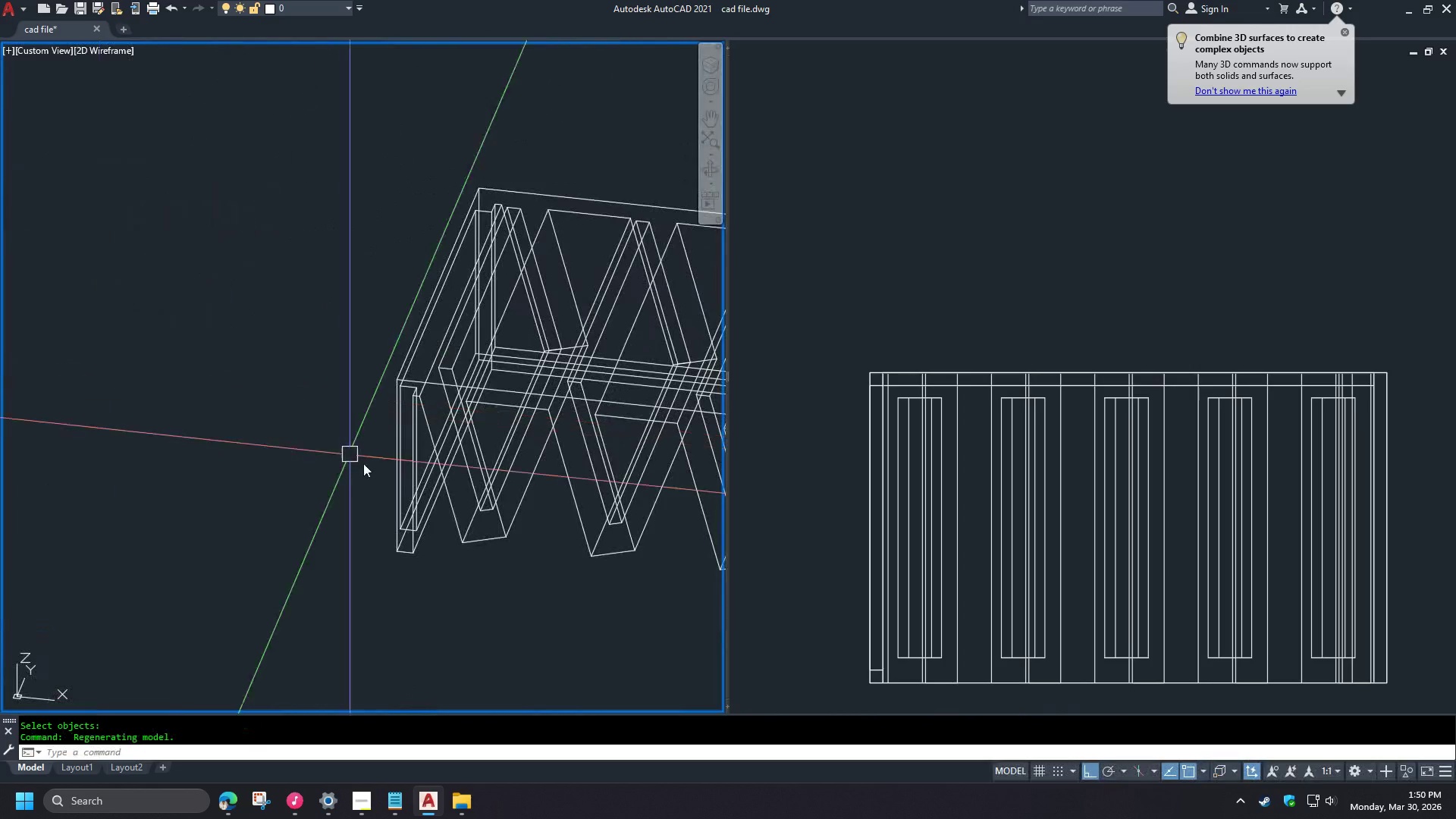 
hold_key(key=ShiftLeft, duration=0.61)
 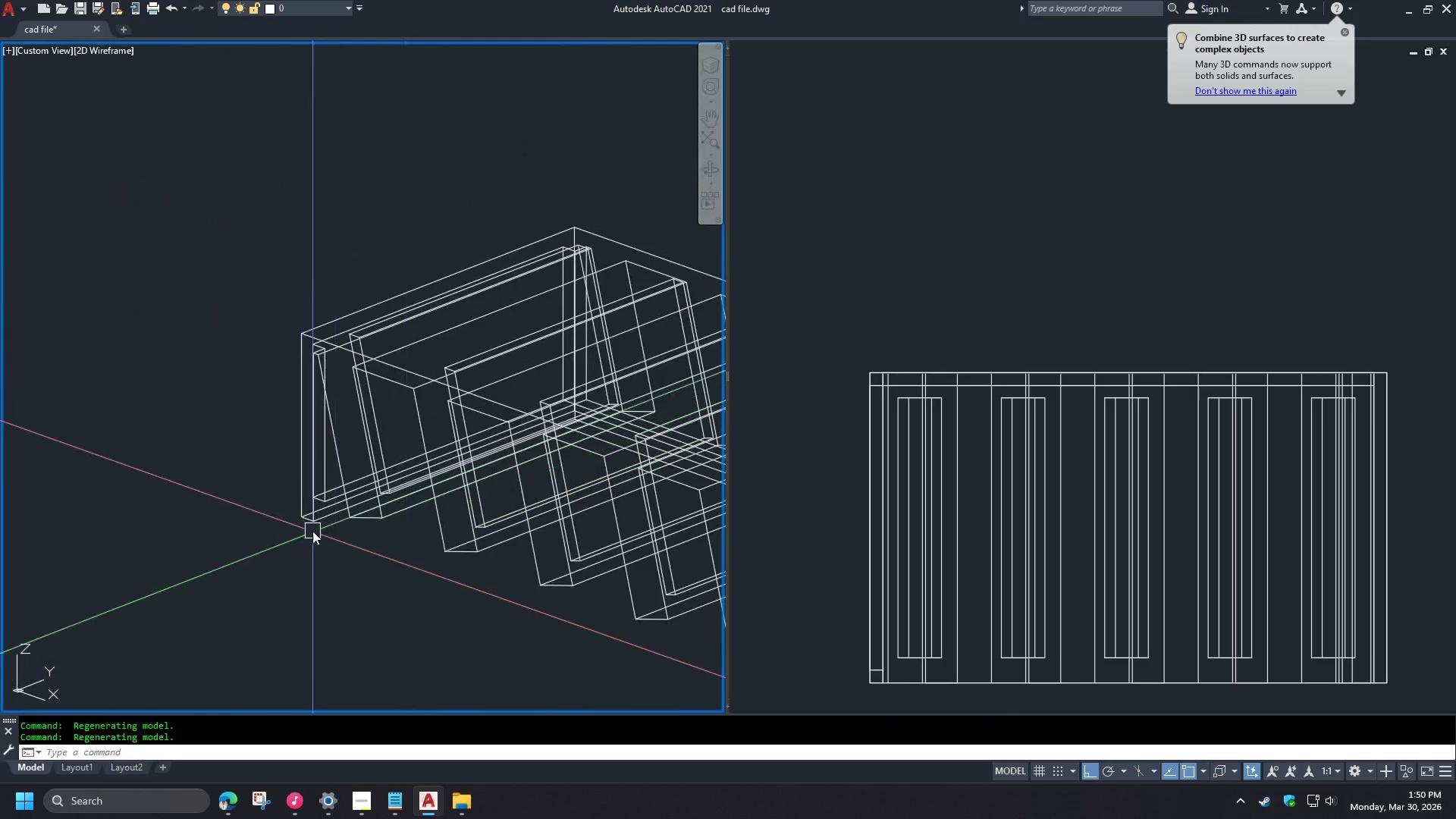 
scroll: coordinate [403, 524], scroll_direction: down, amount: 2.0
 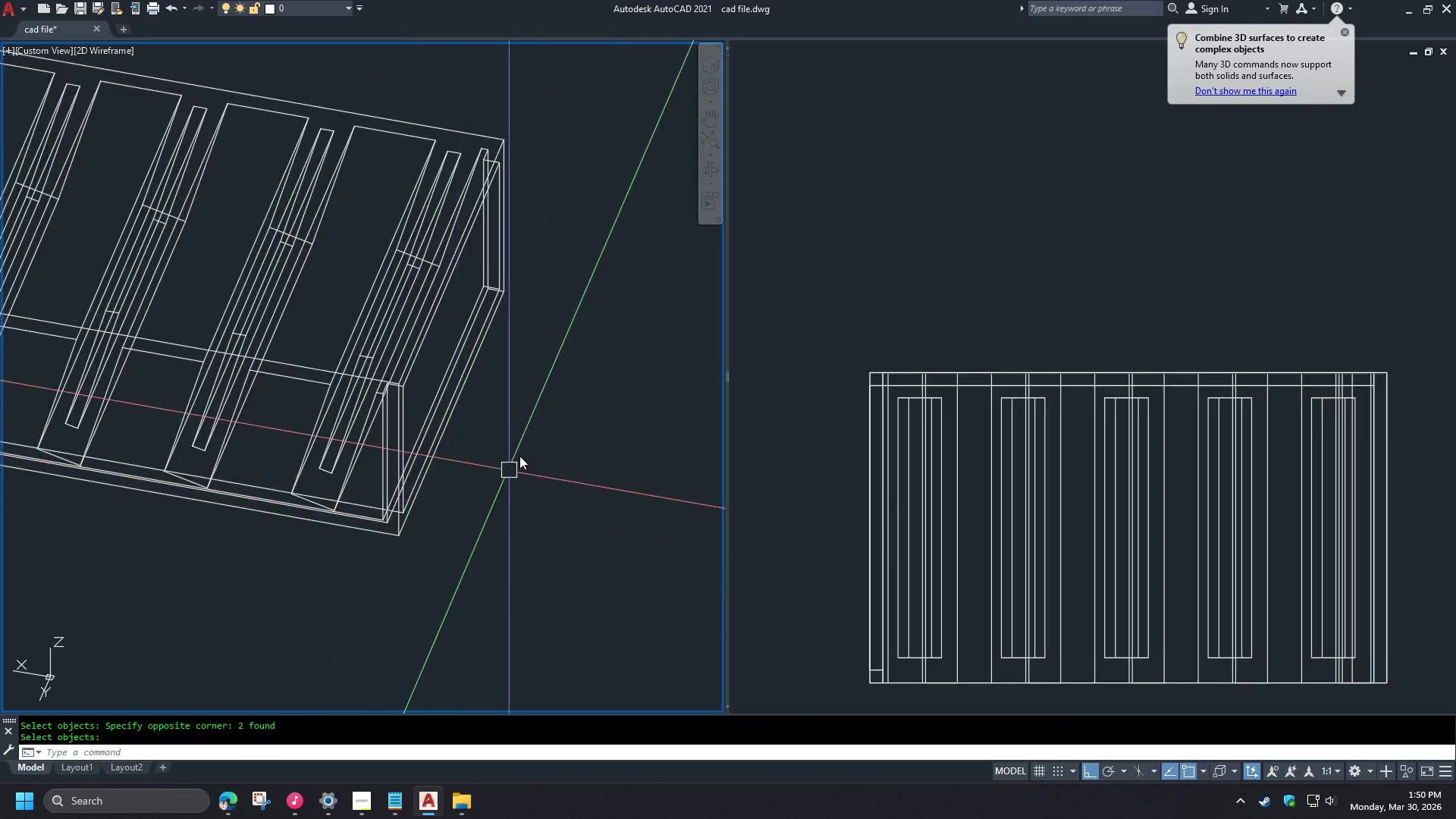 
type(rec end )
 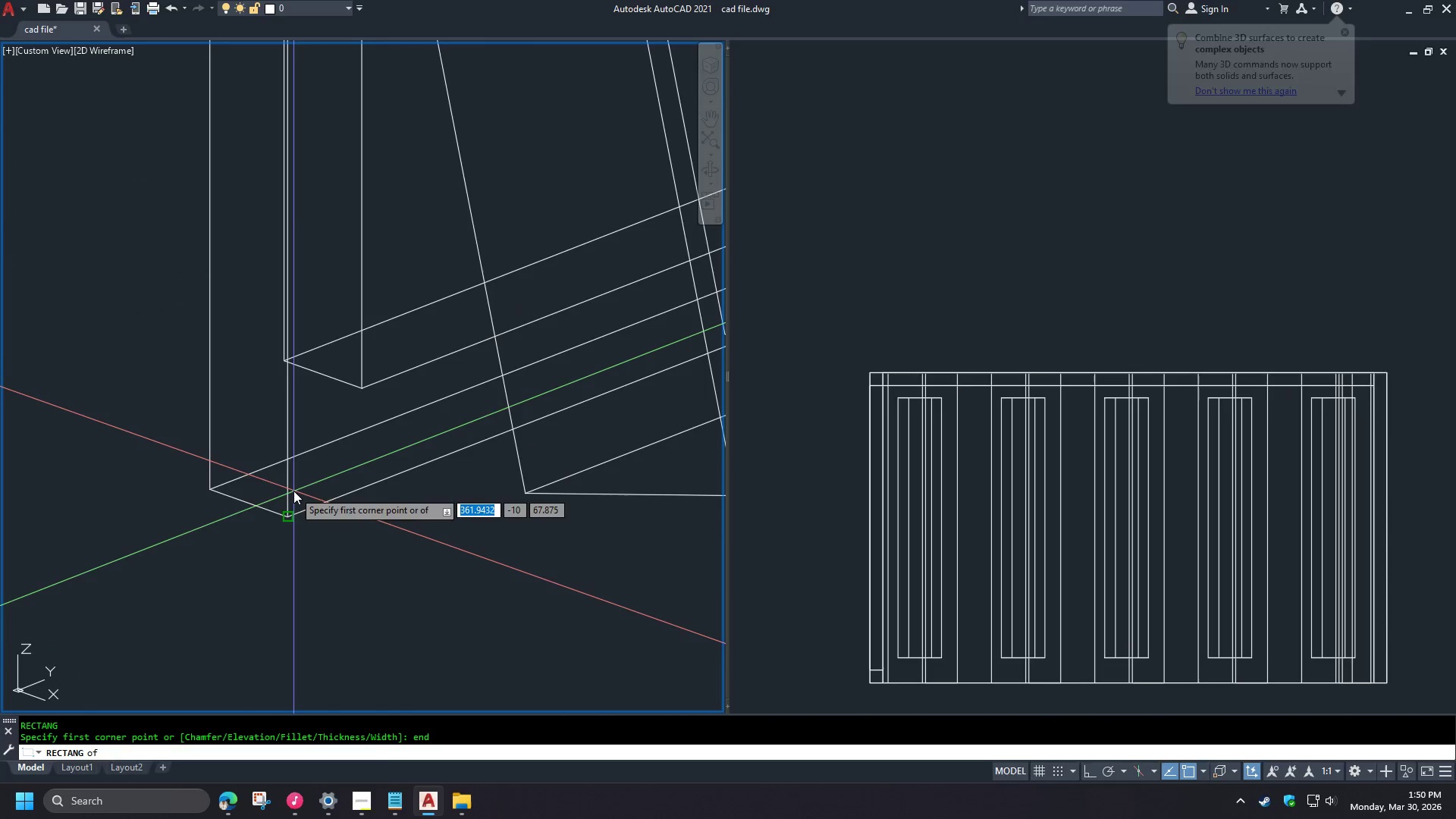 
left_click([293, 491])
 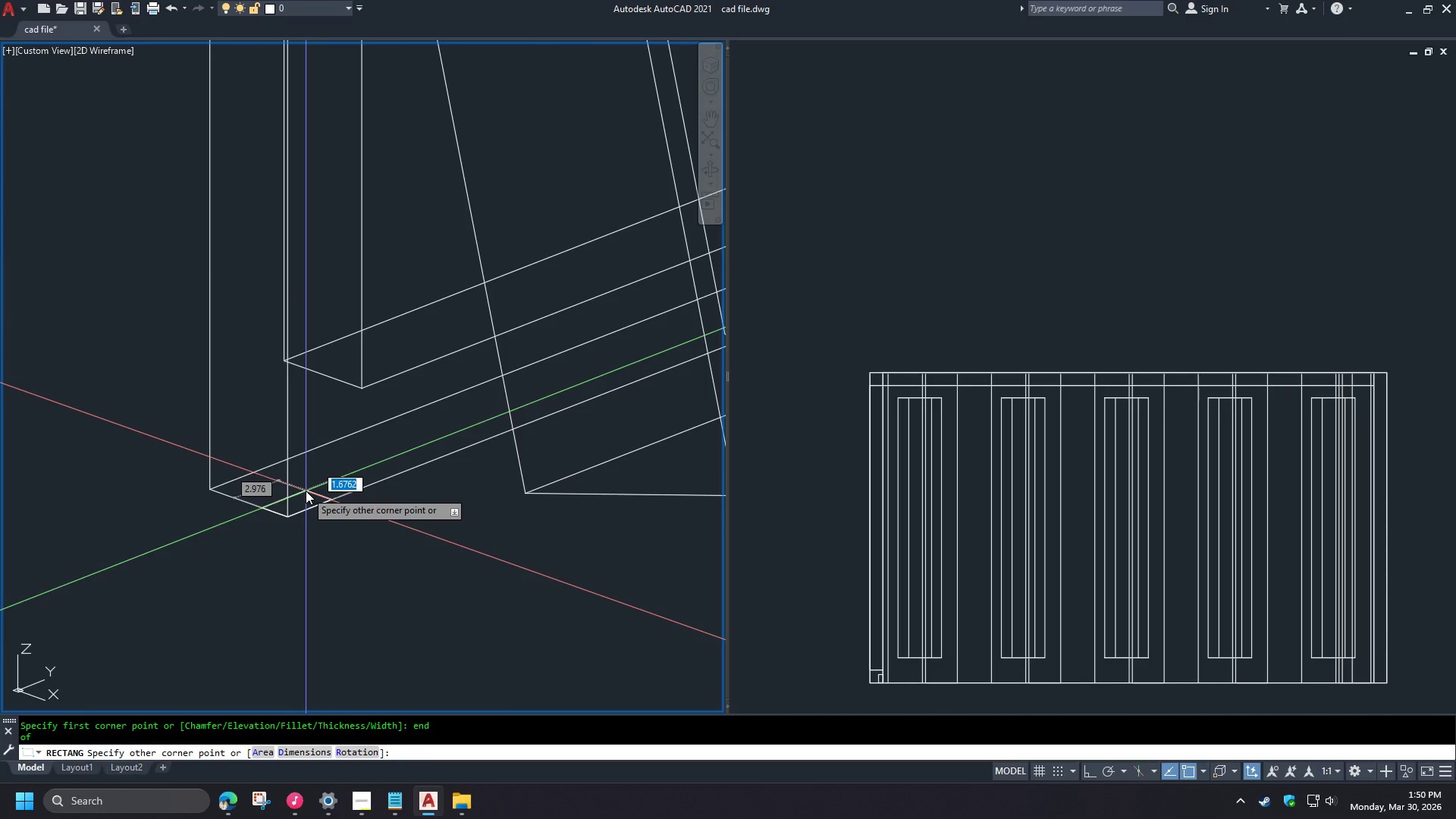 
scroll: coordinate [317, 523], scroll_direction: up, amount: 4.0
 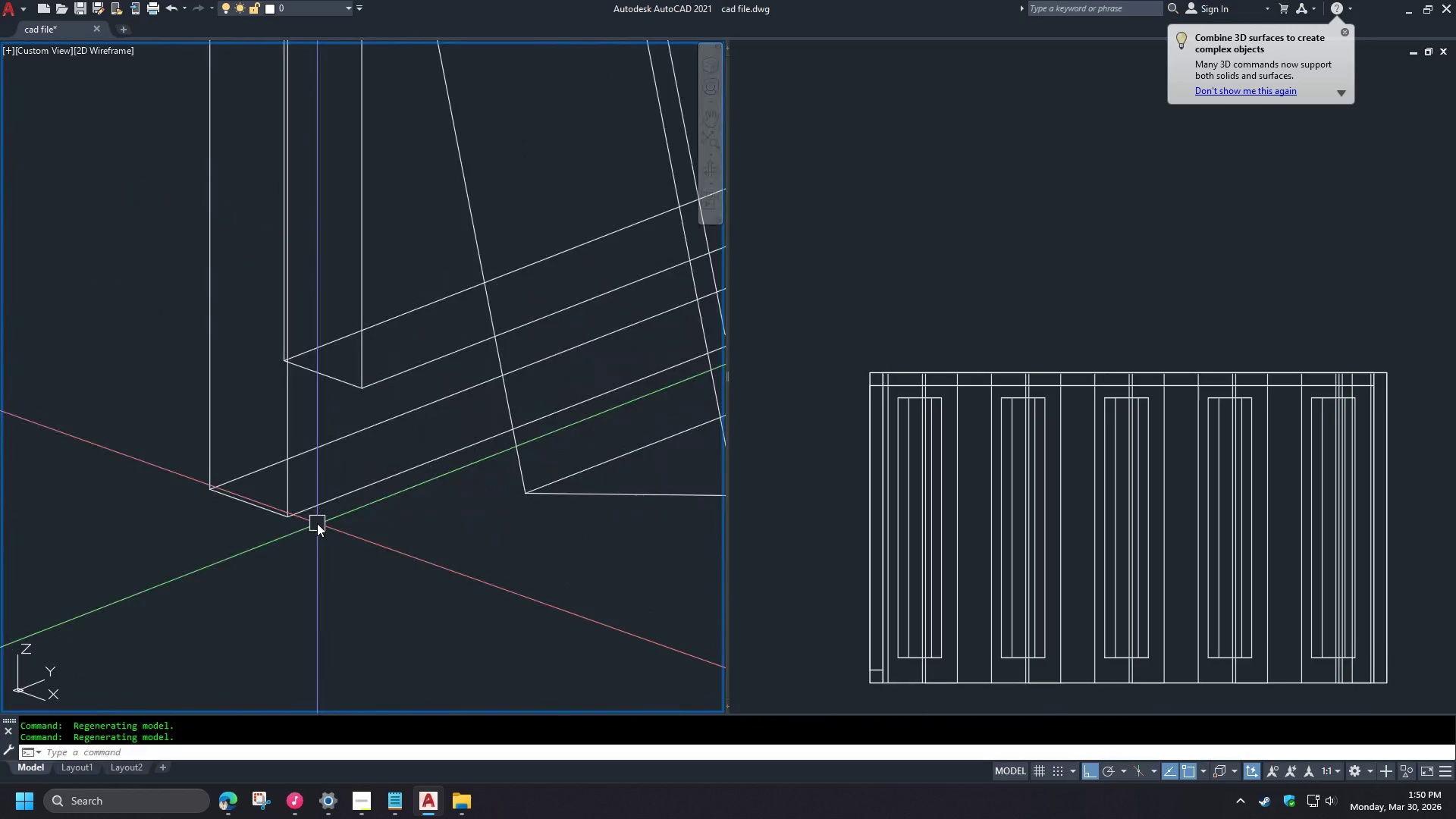 
key(Escape)
type(rec )
 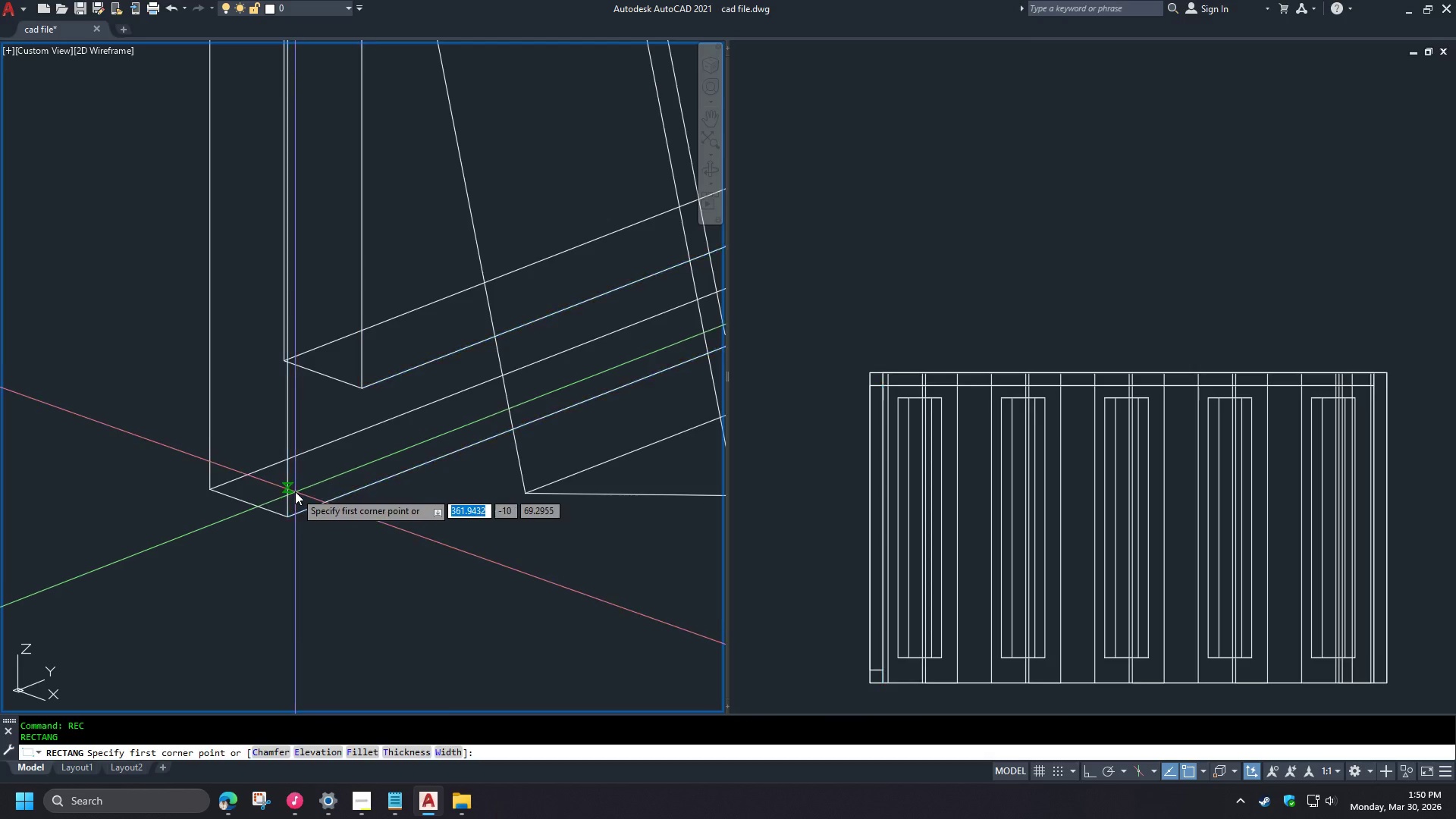 
key(Escape)
key(Escape)
type(rec end )
 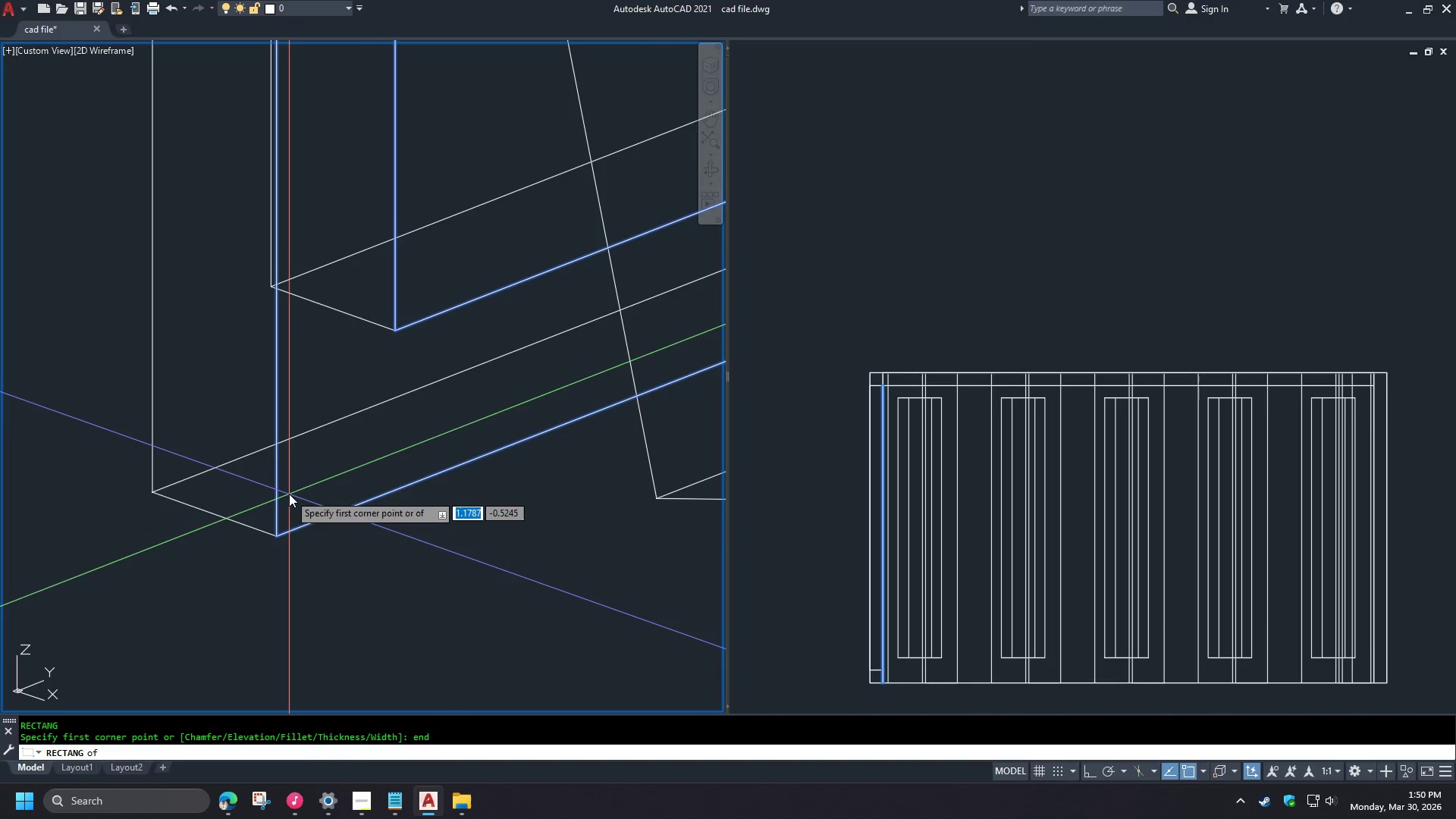 
scroll: coordinate [305, 487], scroll_direction: up, amount: 1.0
 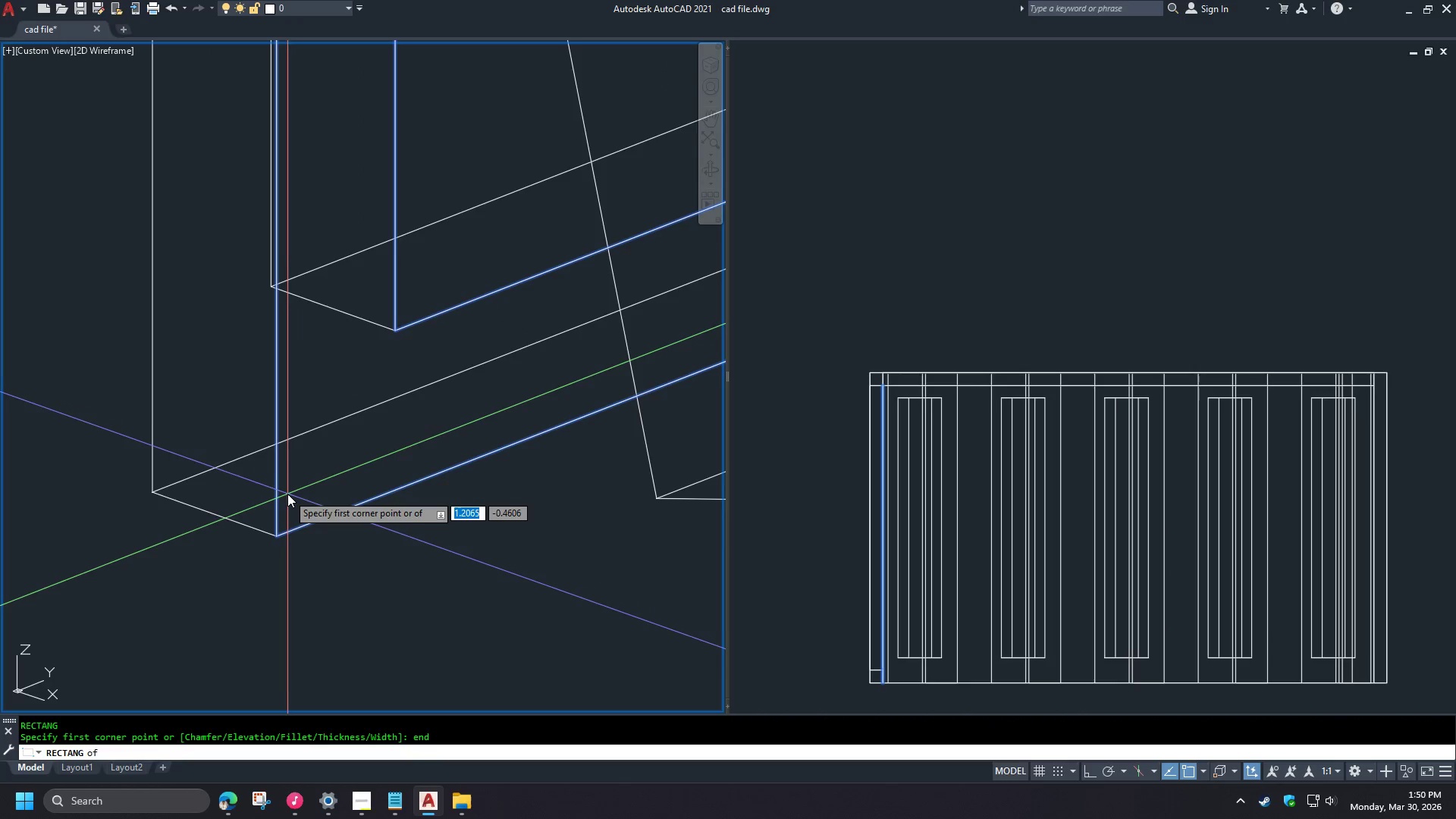 
left_click([282, 494])
 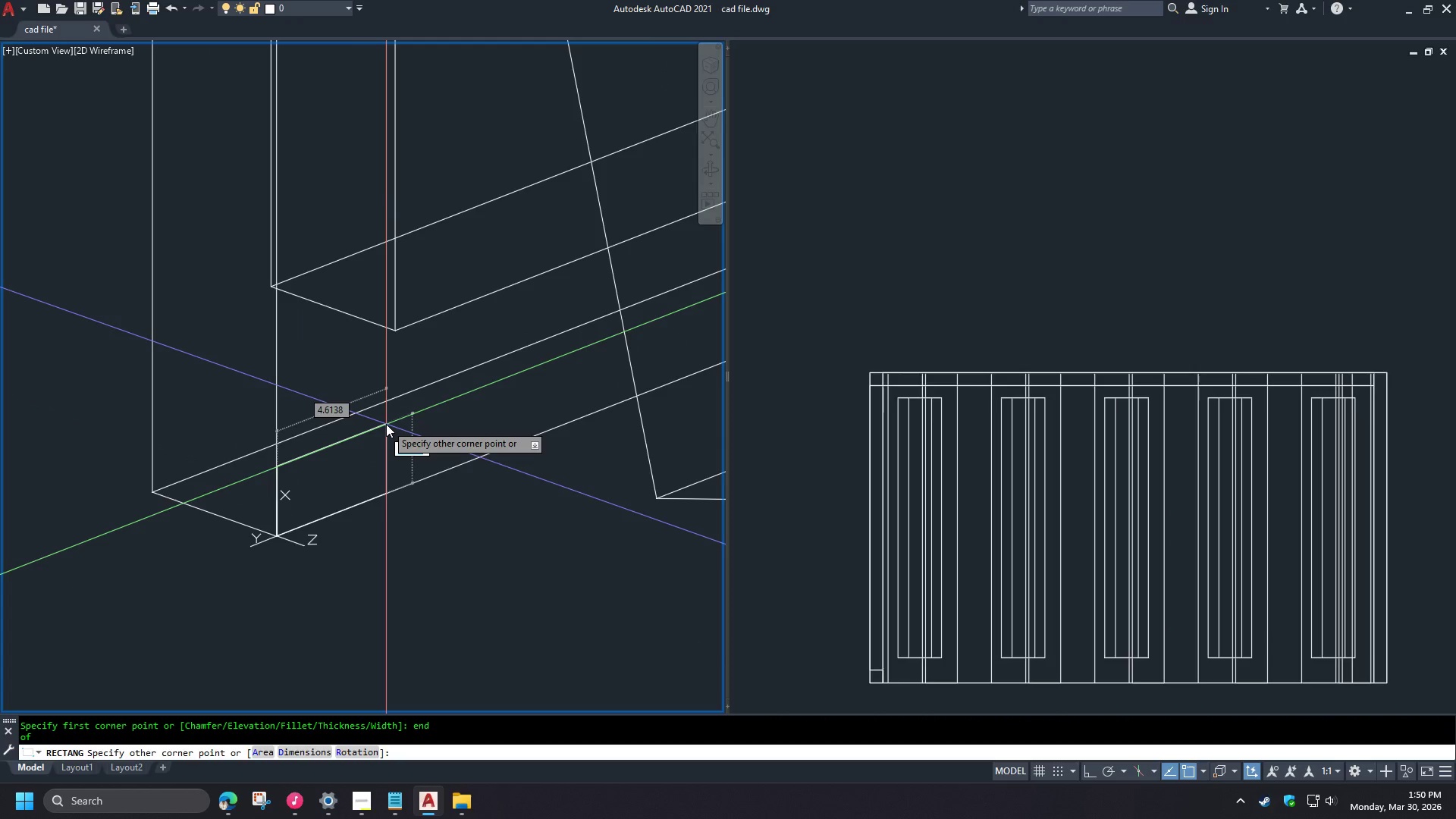 
key(Numpad5)
 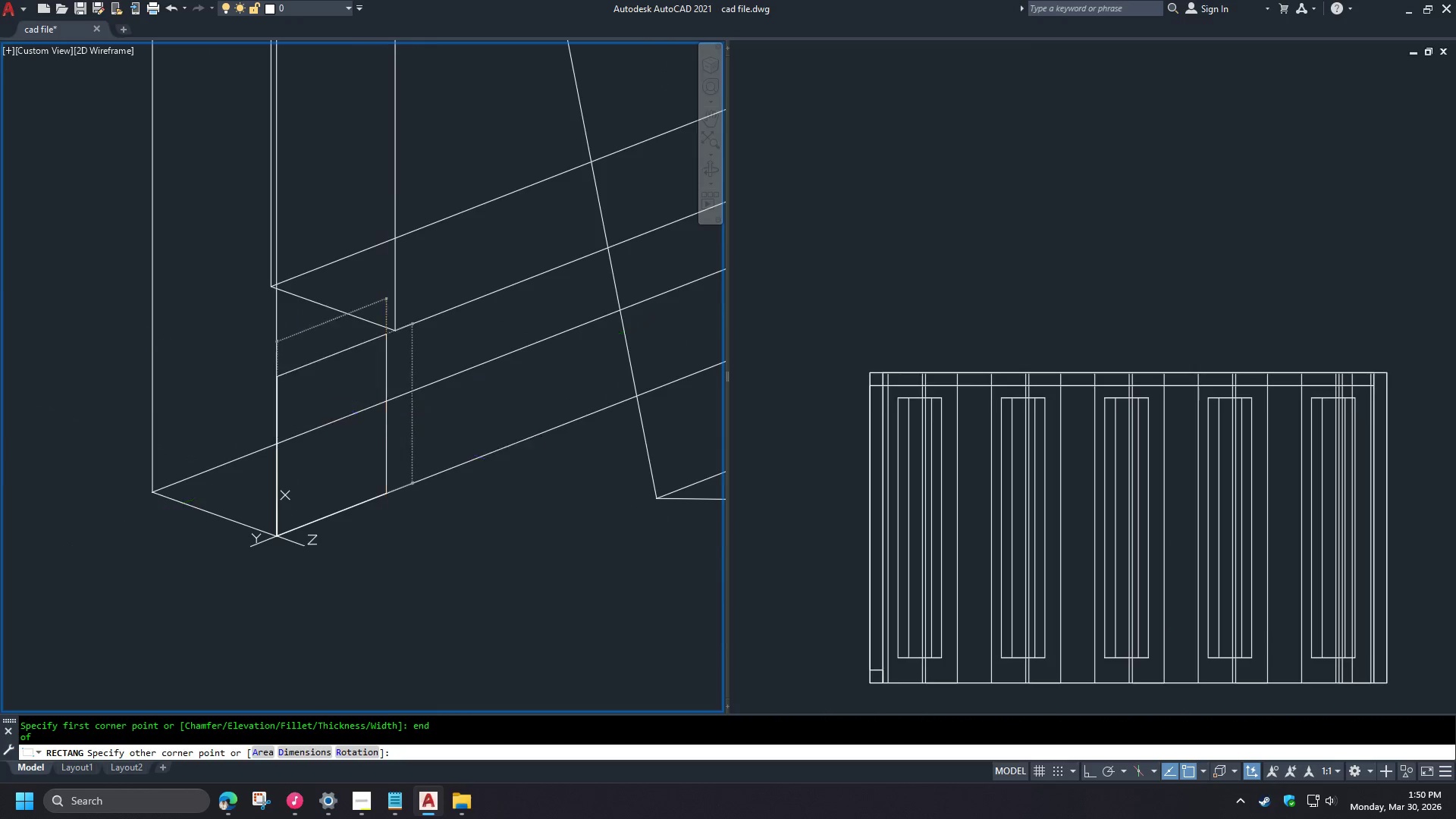 
key(Tab)
 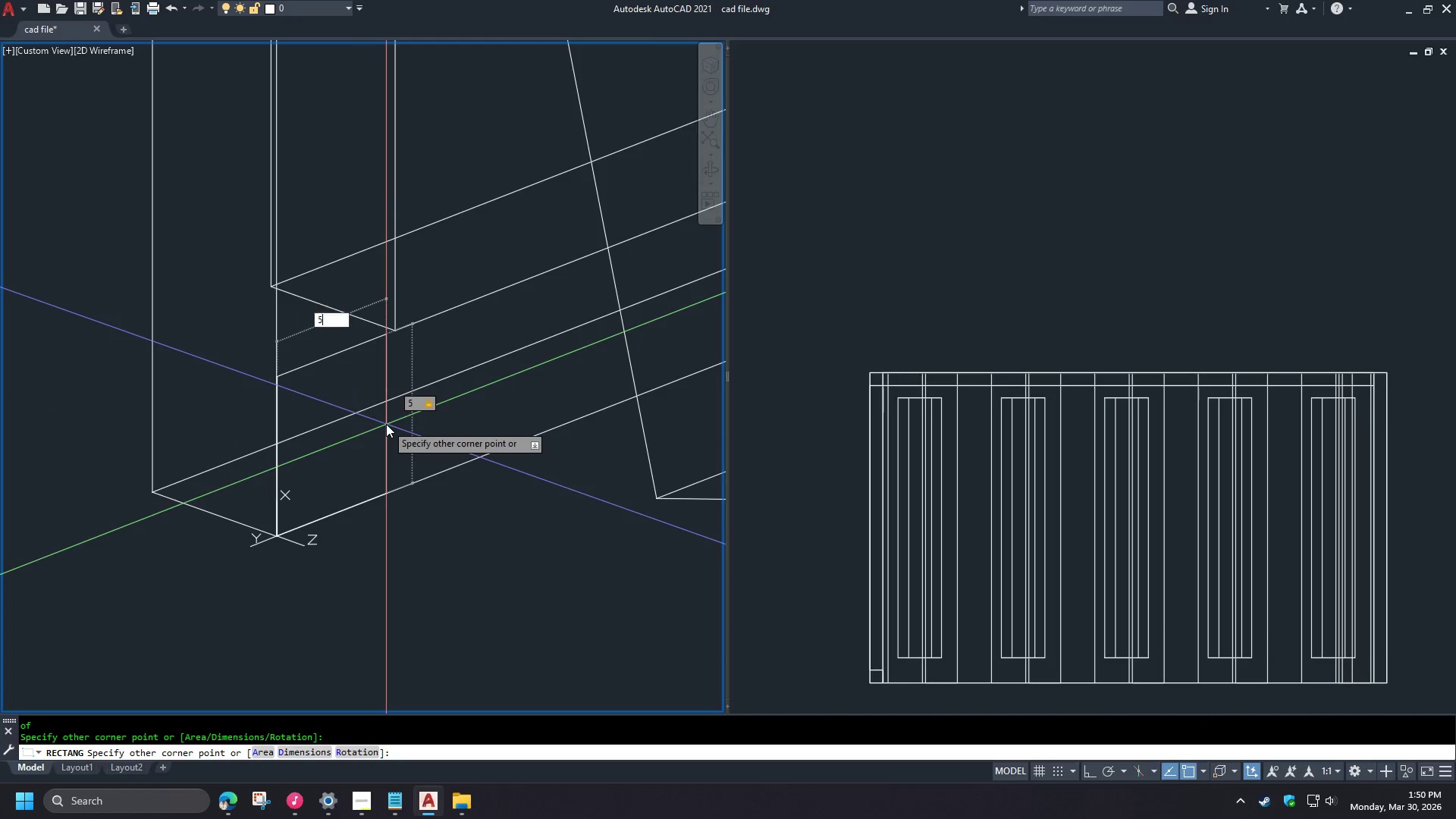 
key(Numpad5)
 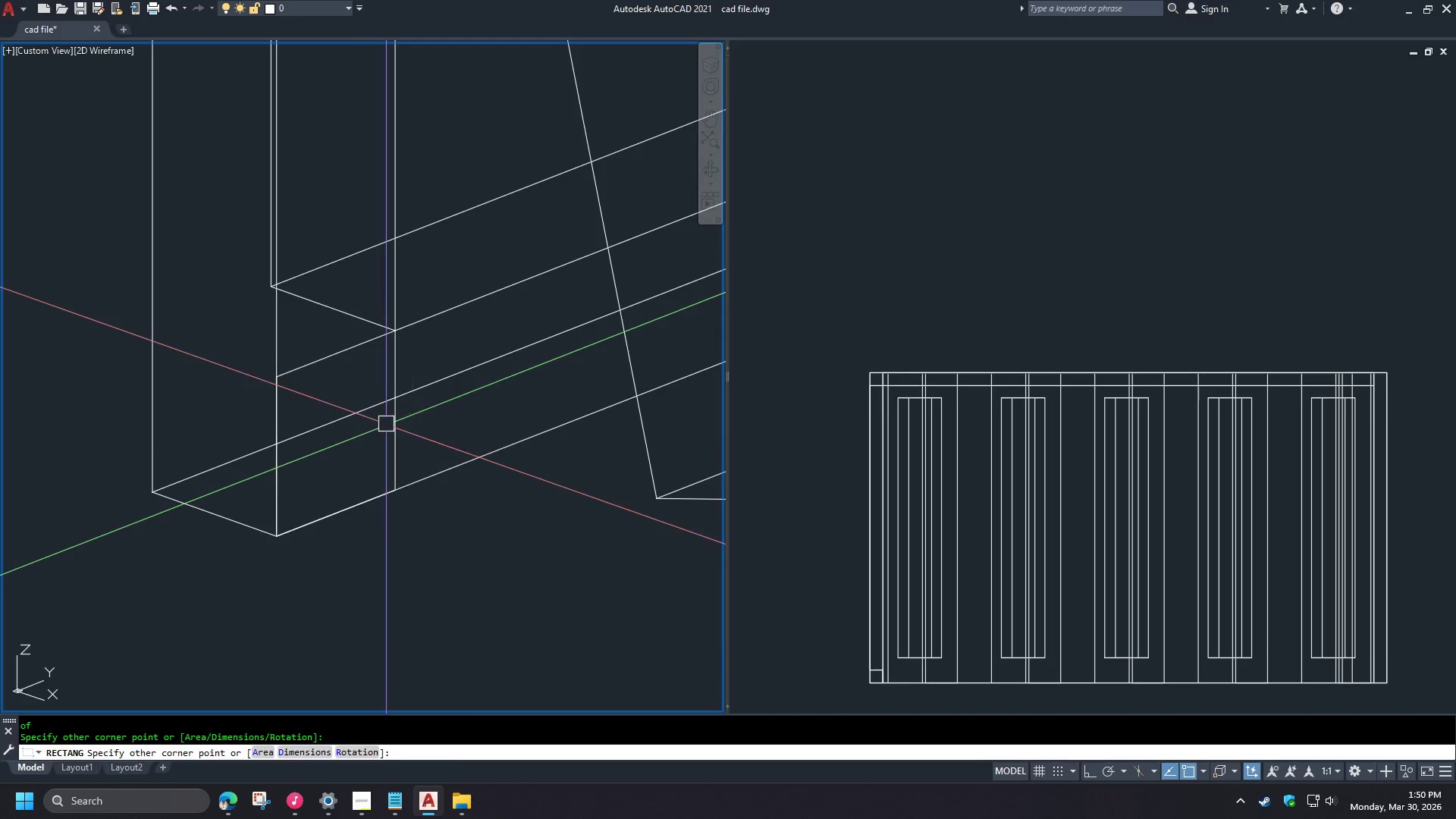 
key(NumpadEnter)
 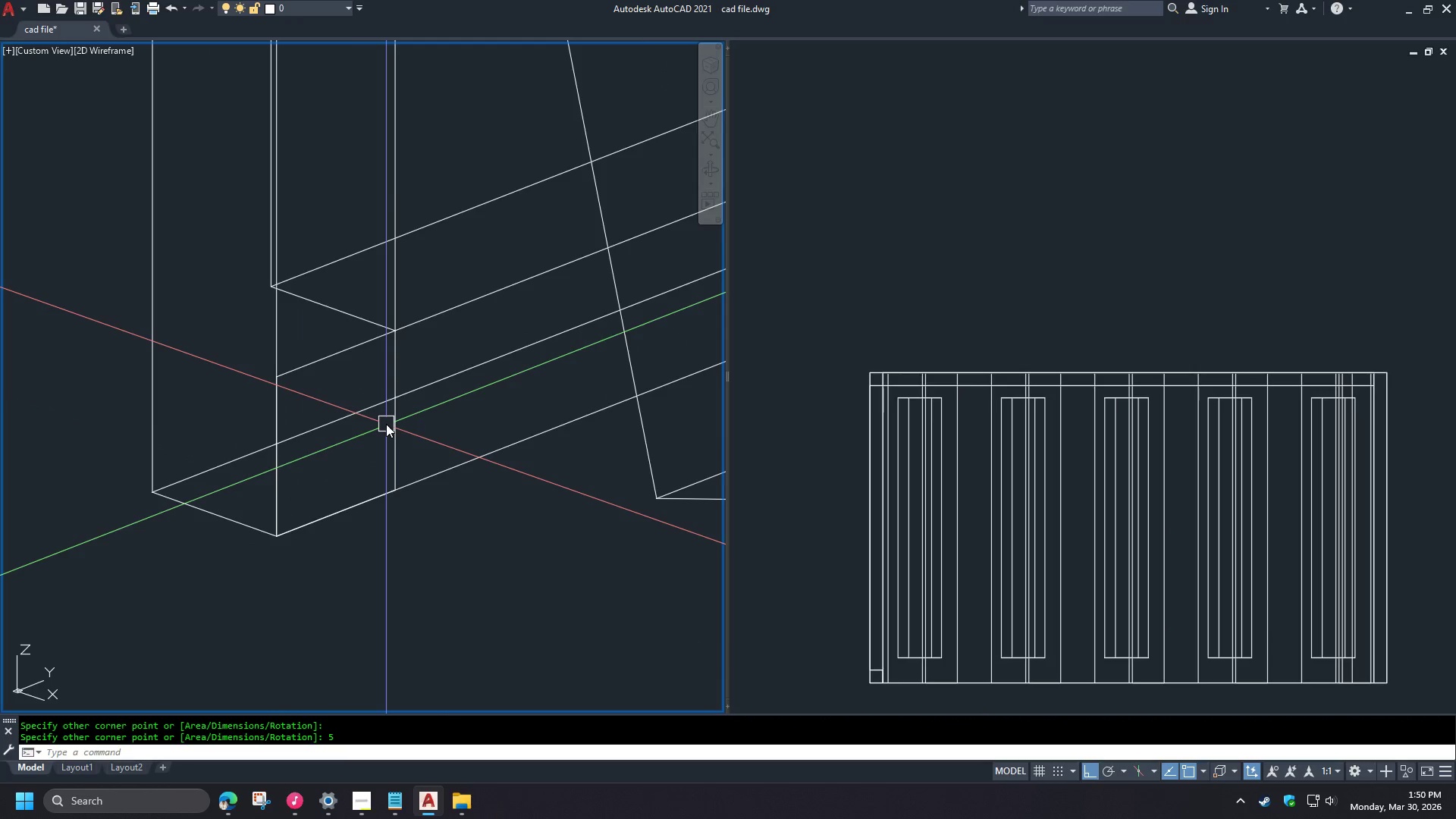 
key(E)
 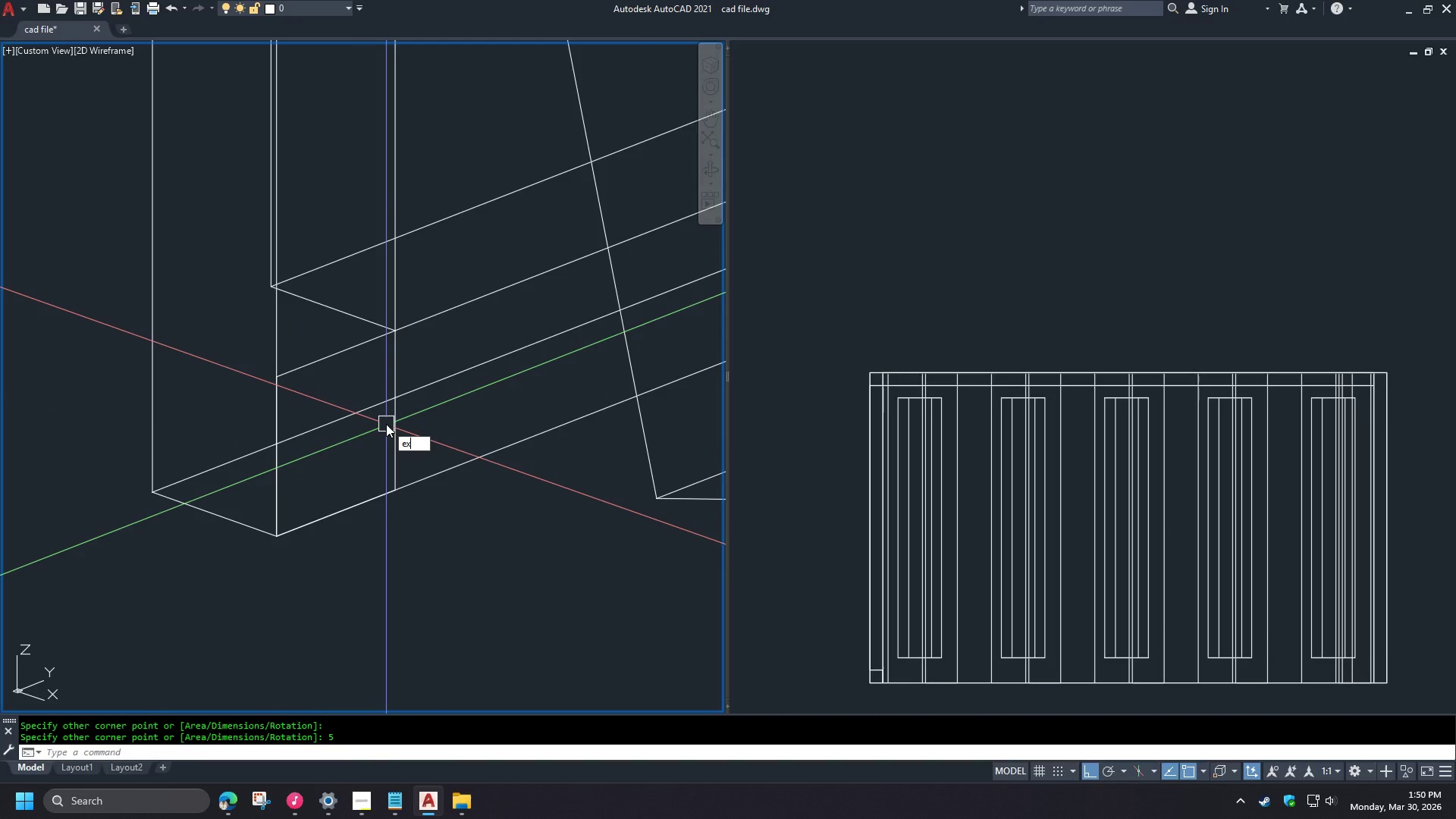 
type(xt  )
 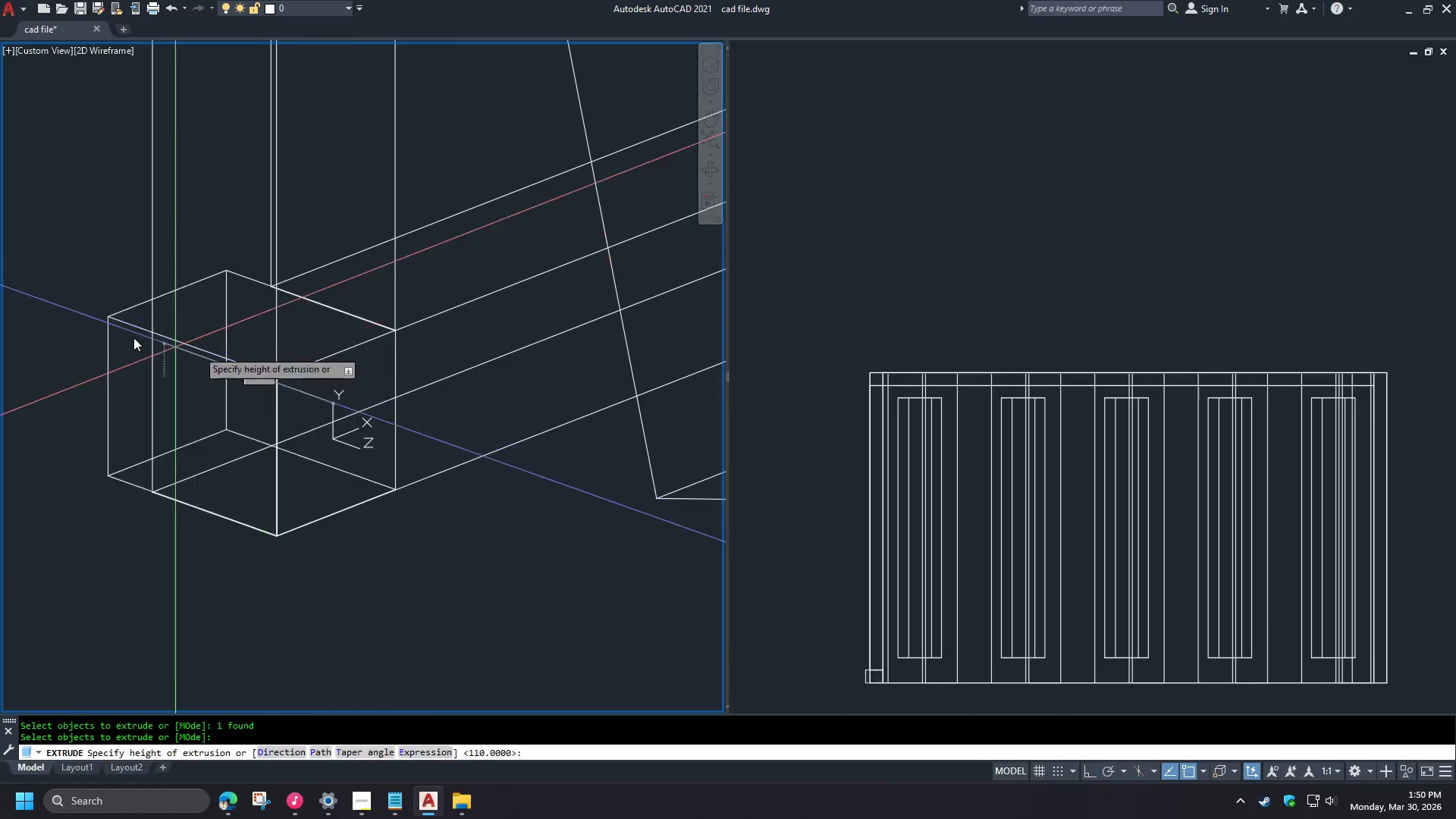 
left_click([410, 416])
 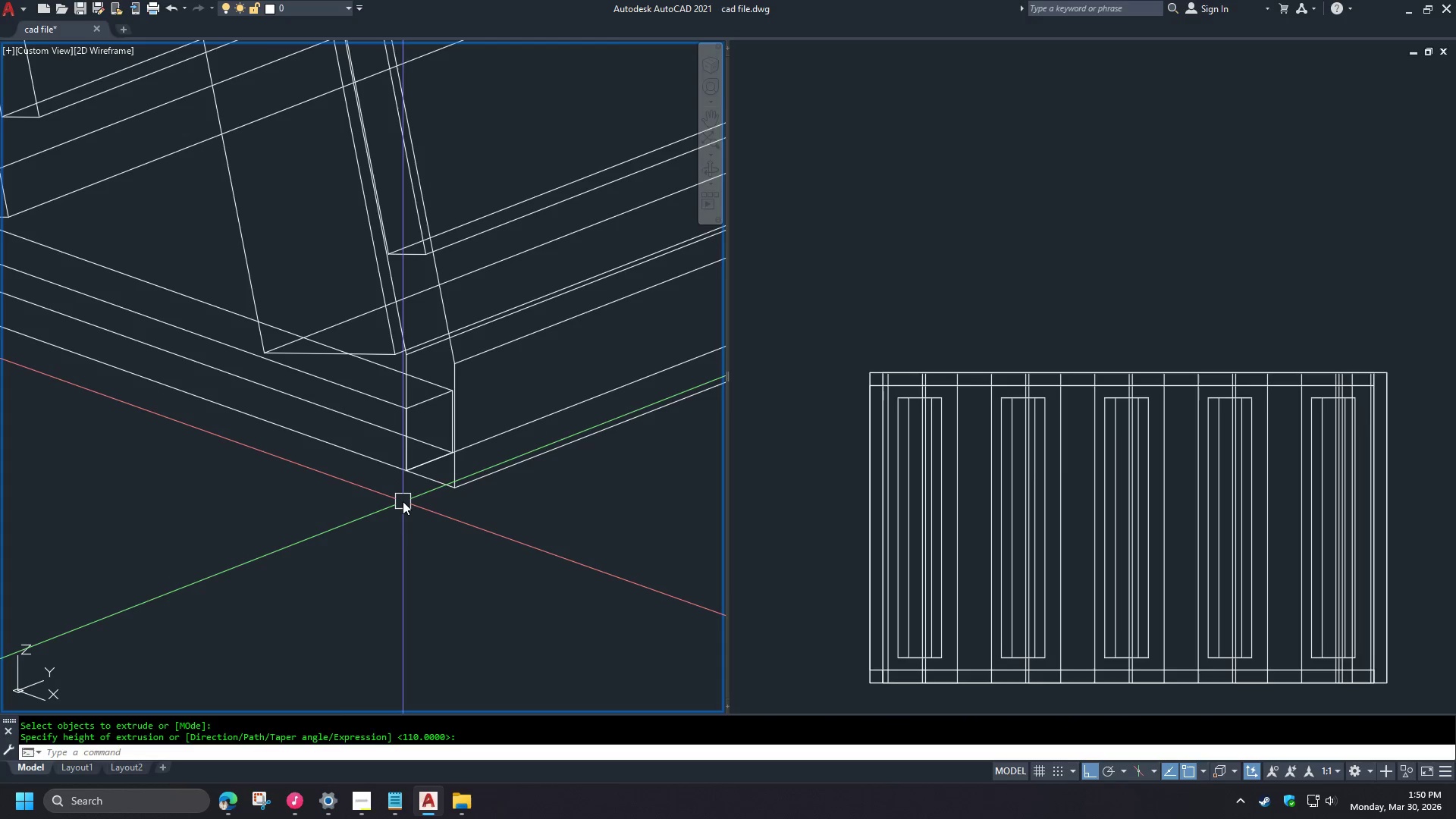 
scroll: coordinate [11, 300], scroll_direction: down, amount: 6.0
 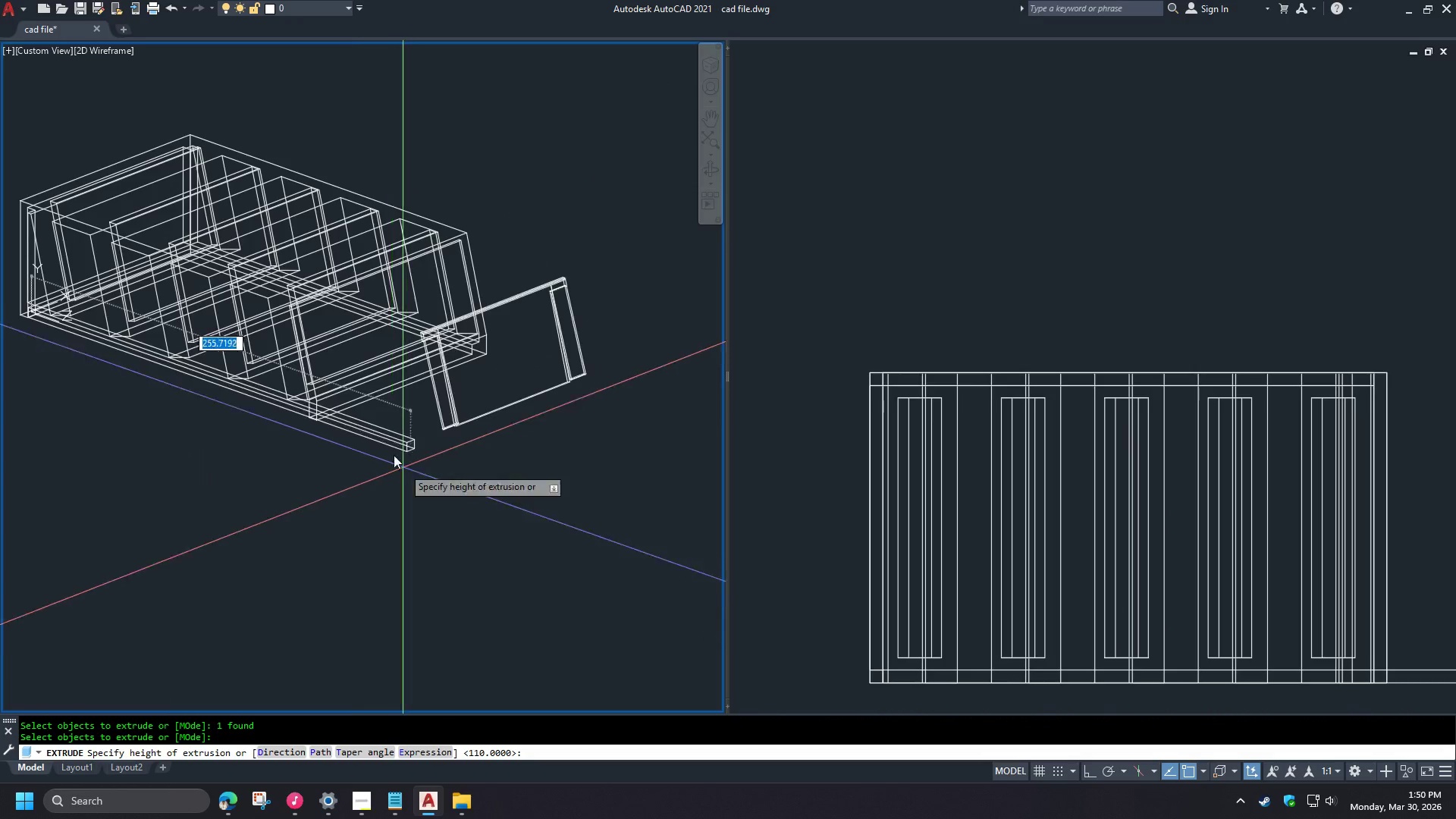 
type(uni )
 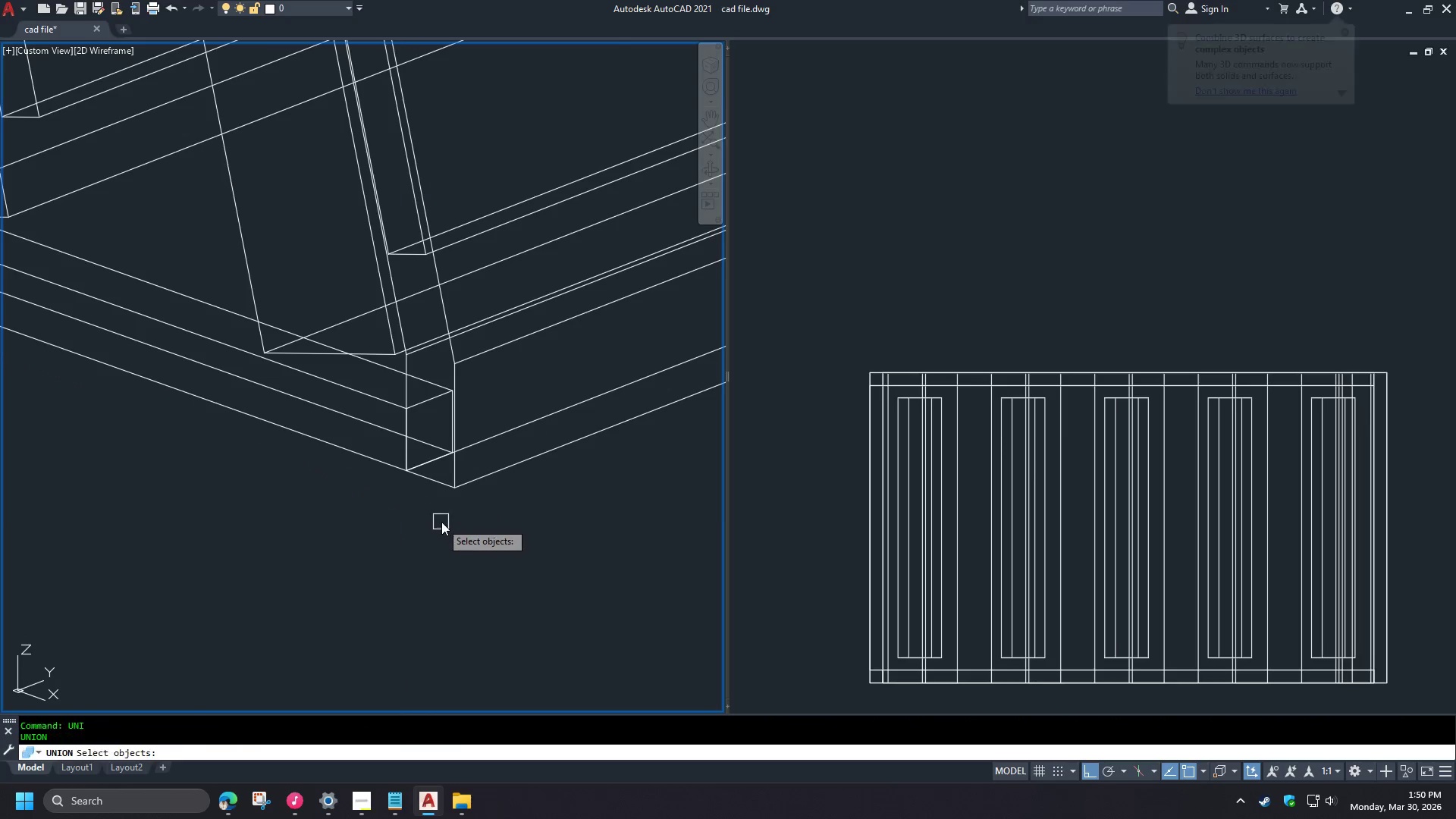 
left_click_drag(start_coordinate=[441, 522], to_coordinate=[434, 500])
 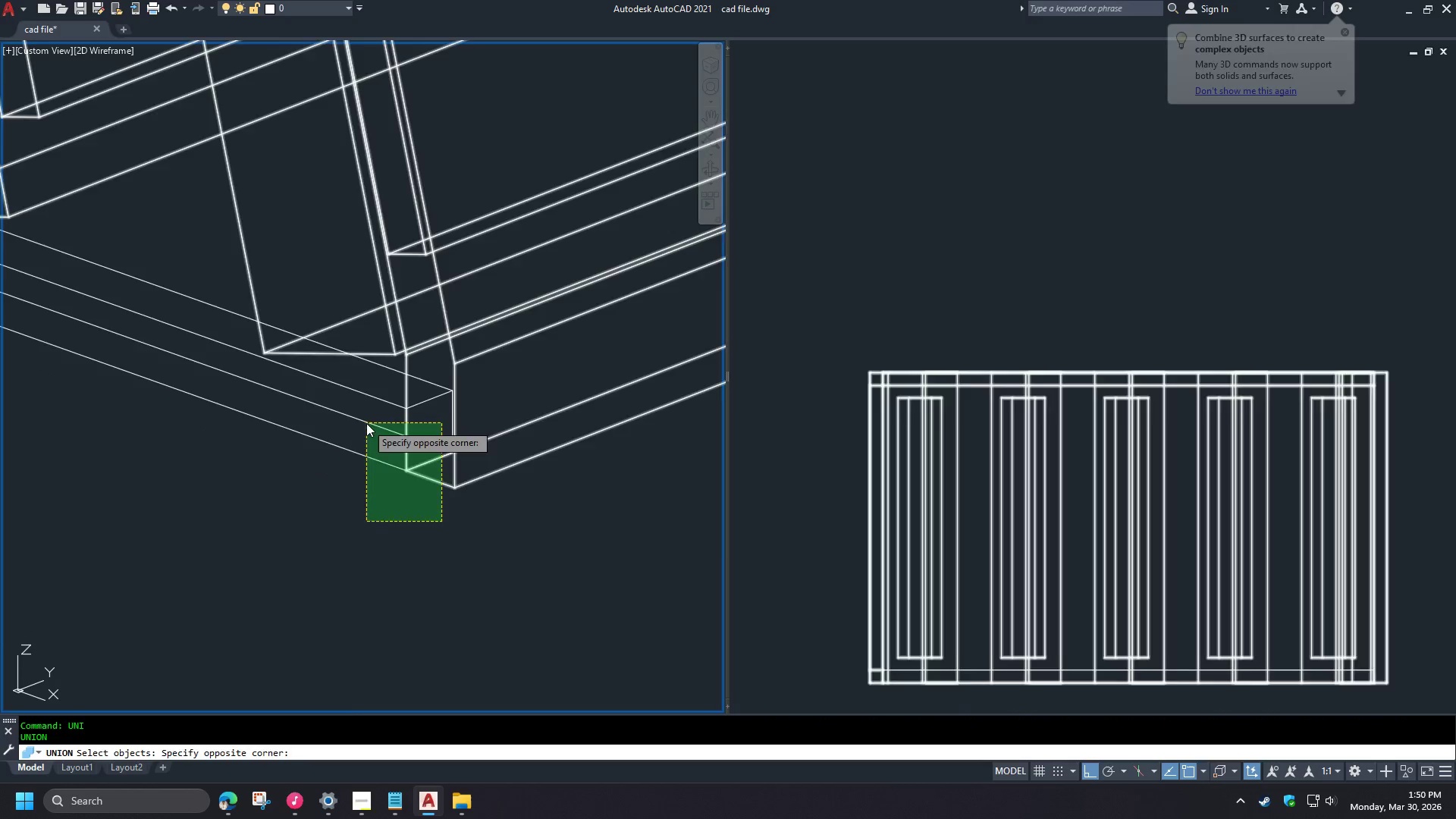 
scroll: coordinate [290, 410], scroll_direction: up, amount: 4.0
 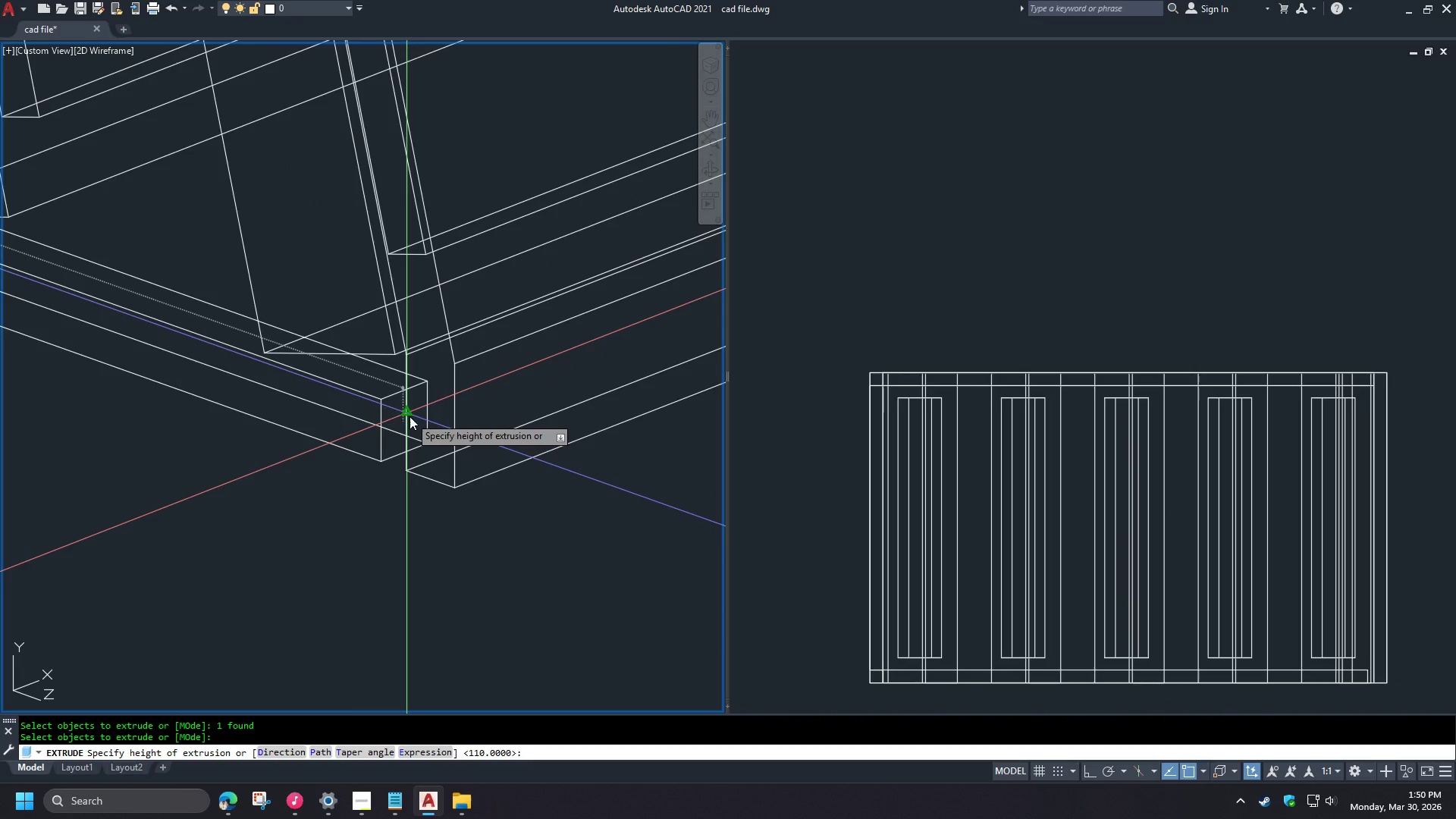 
double_click([366, 423])
 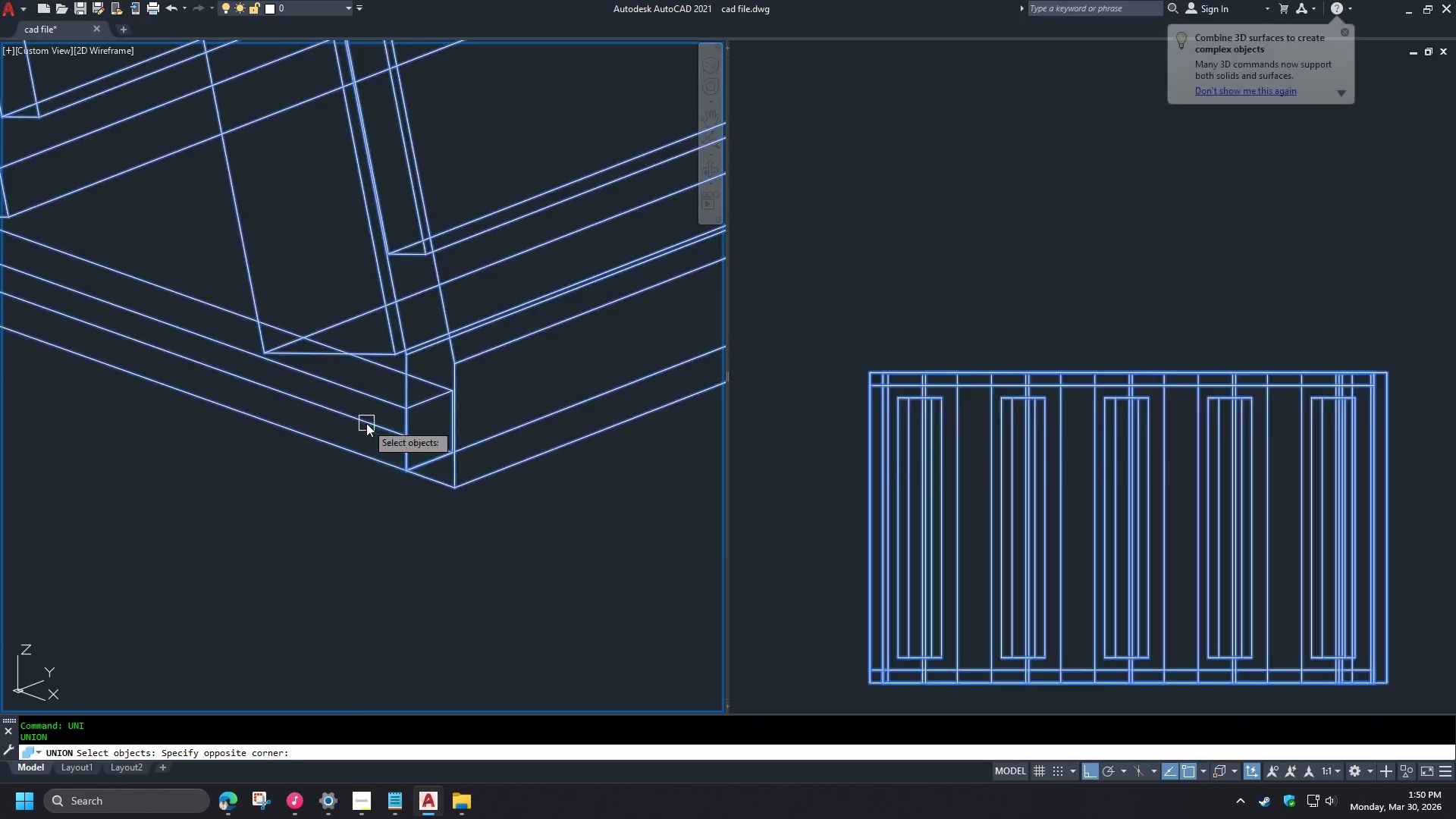 
key(Space)
 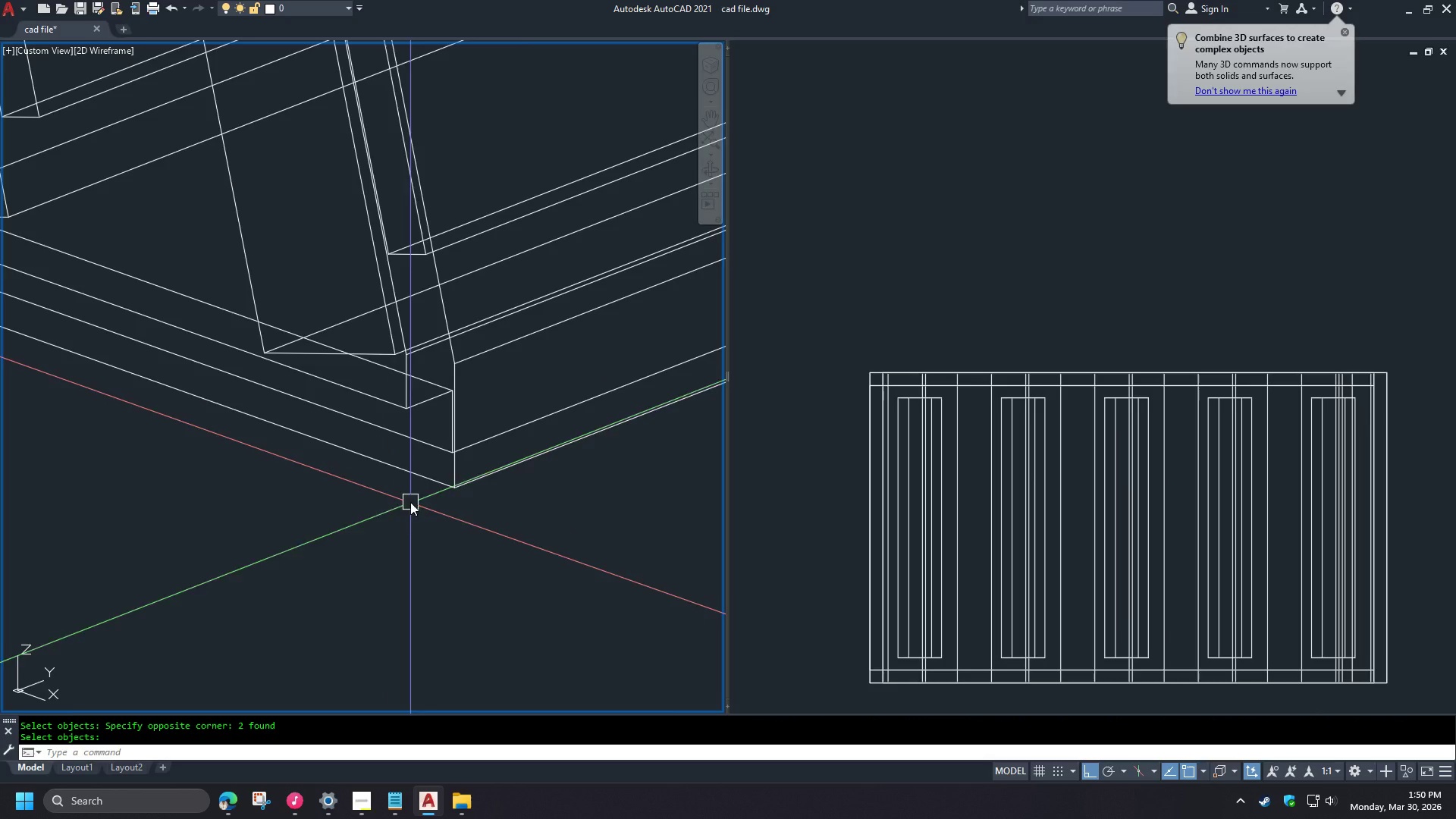 
hold_key(key=ShiftLeft, duration=1.5)
 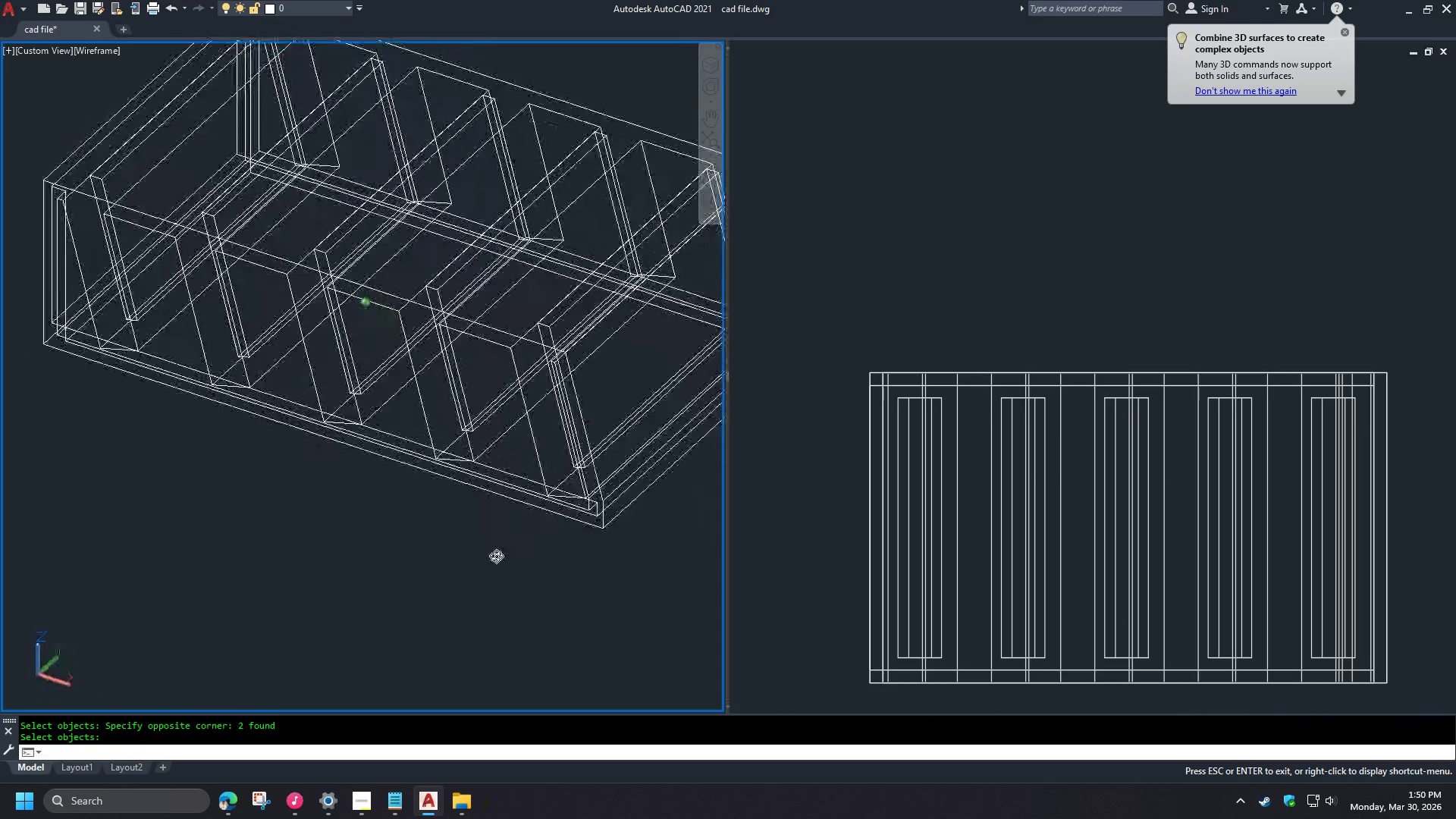 
hold_key(key=ShiftLeft, duration=1.51)
 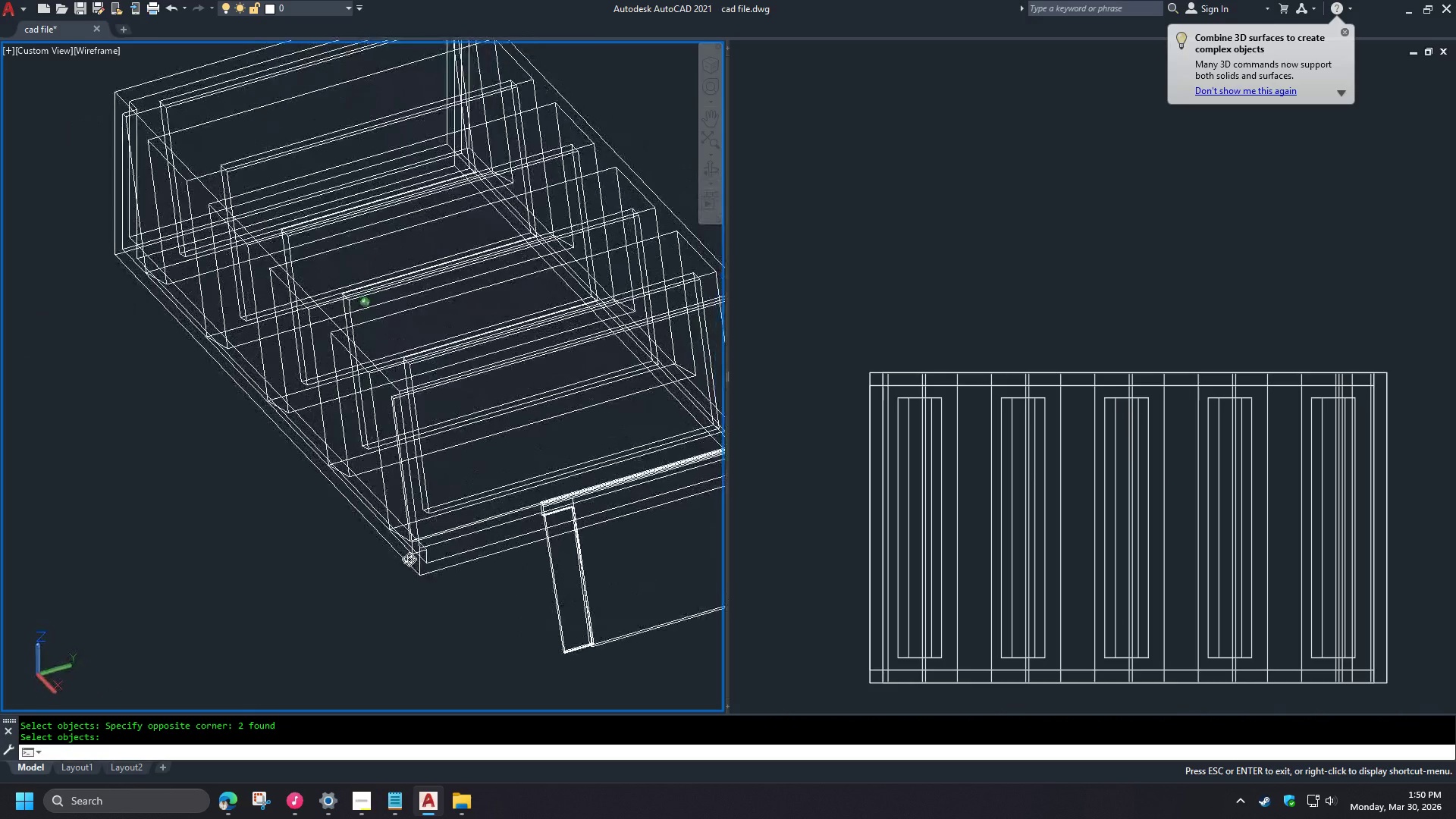 
scroll: coordinate [577, 507], scroll_direction: down, amount: 3.0
 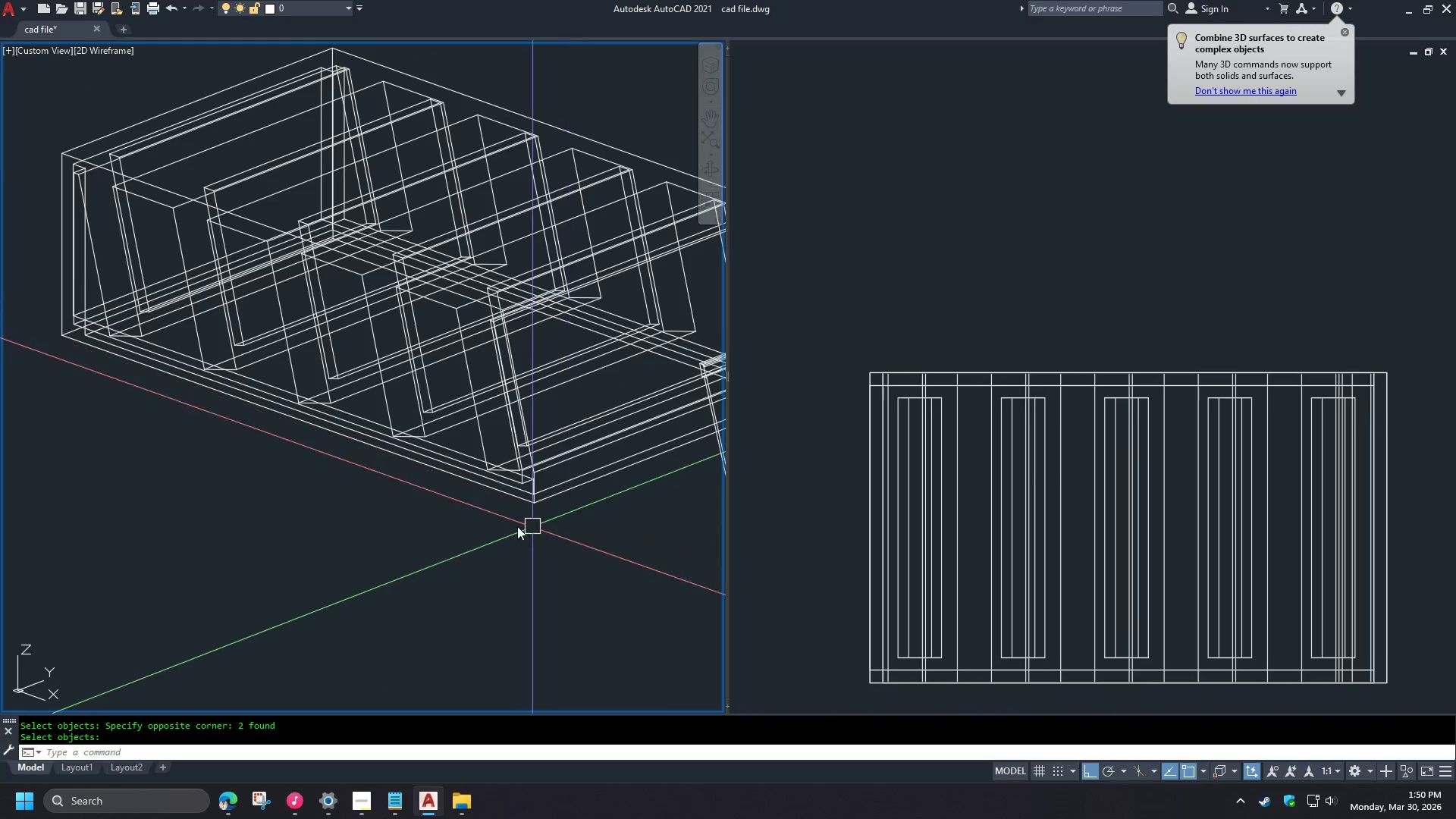 
hold_key(key=ShiftLeft, duration=1.52)
 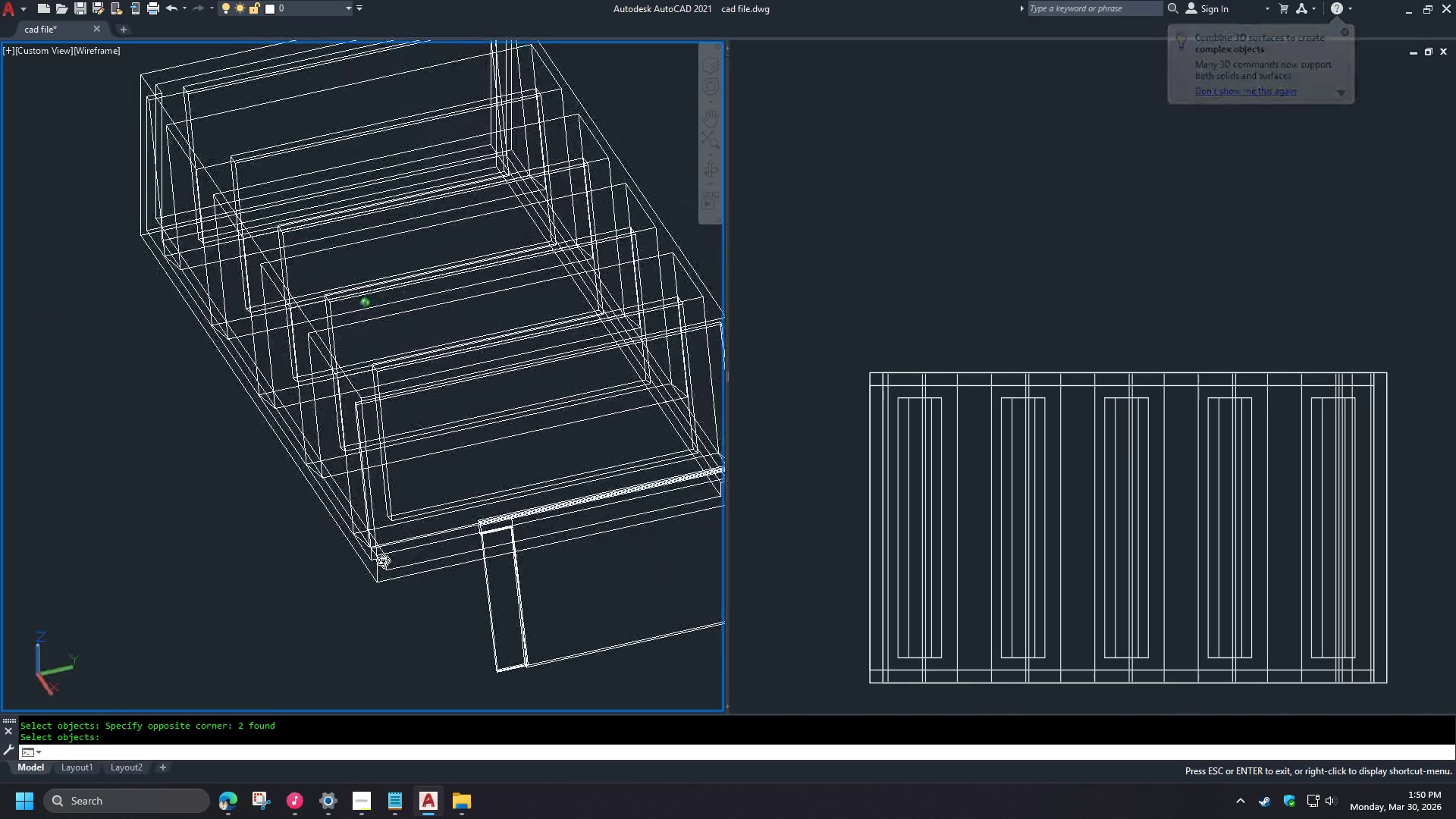 
hold_key(key=ShiftLeft, duration=1.51)
 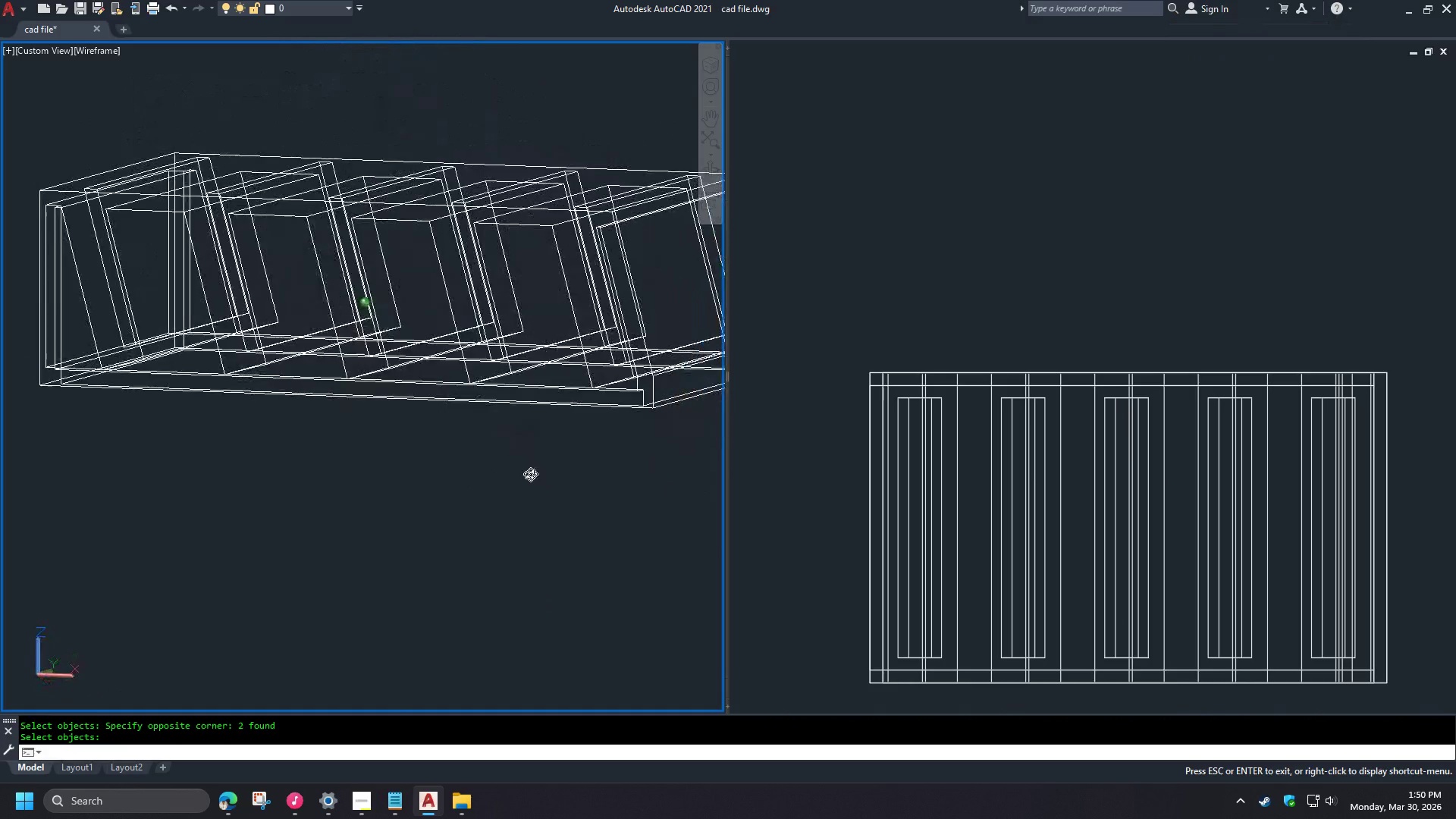 
hold_key(key=ShiftLeft, duration=1.5)
 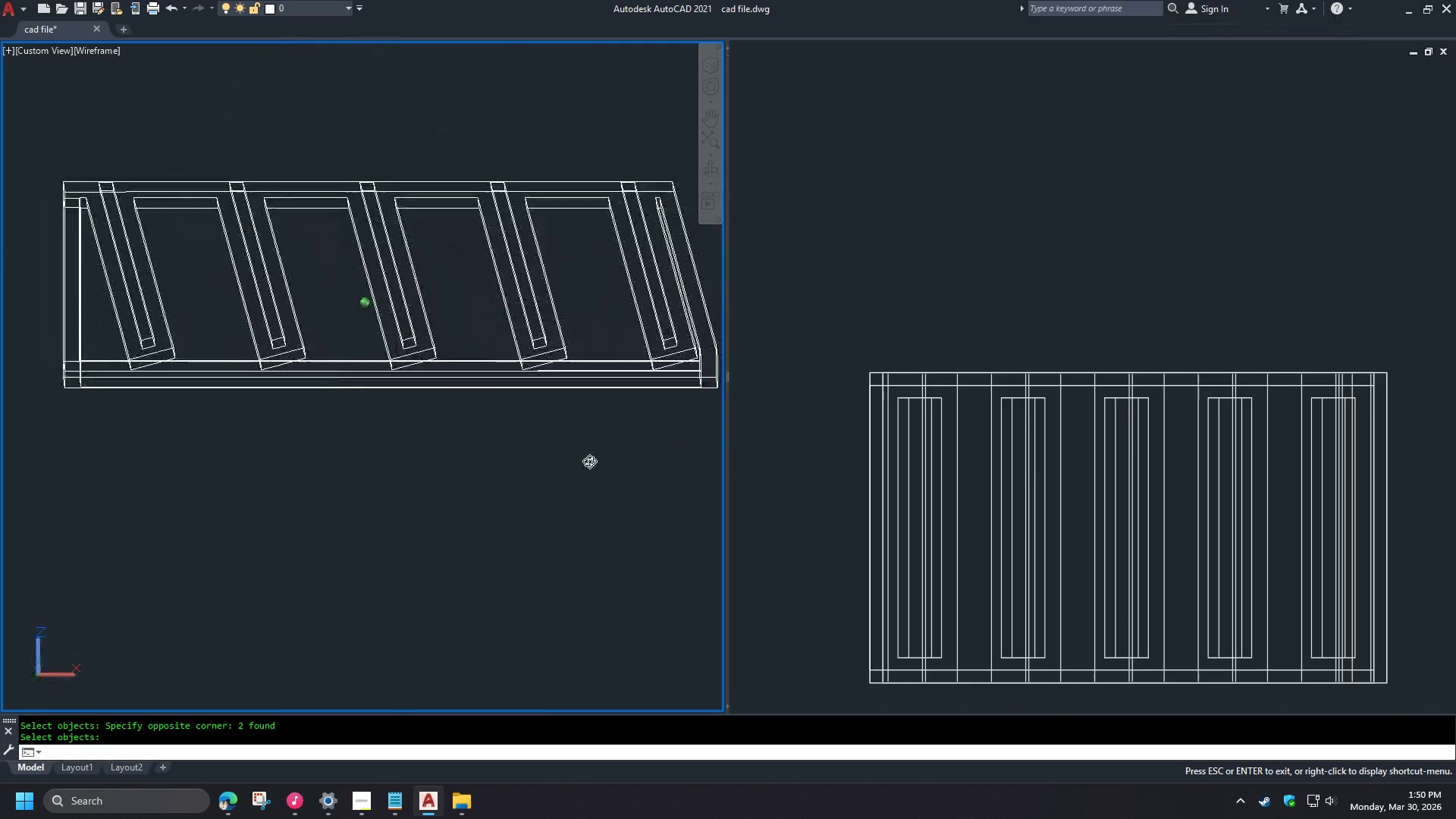 
hold_key(key=ShiftLeft, duration=1.52)
 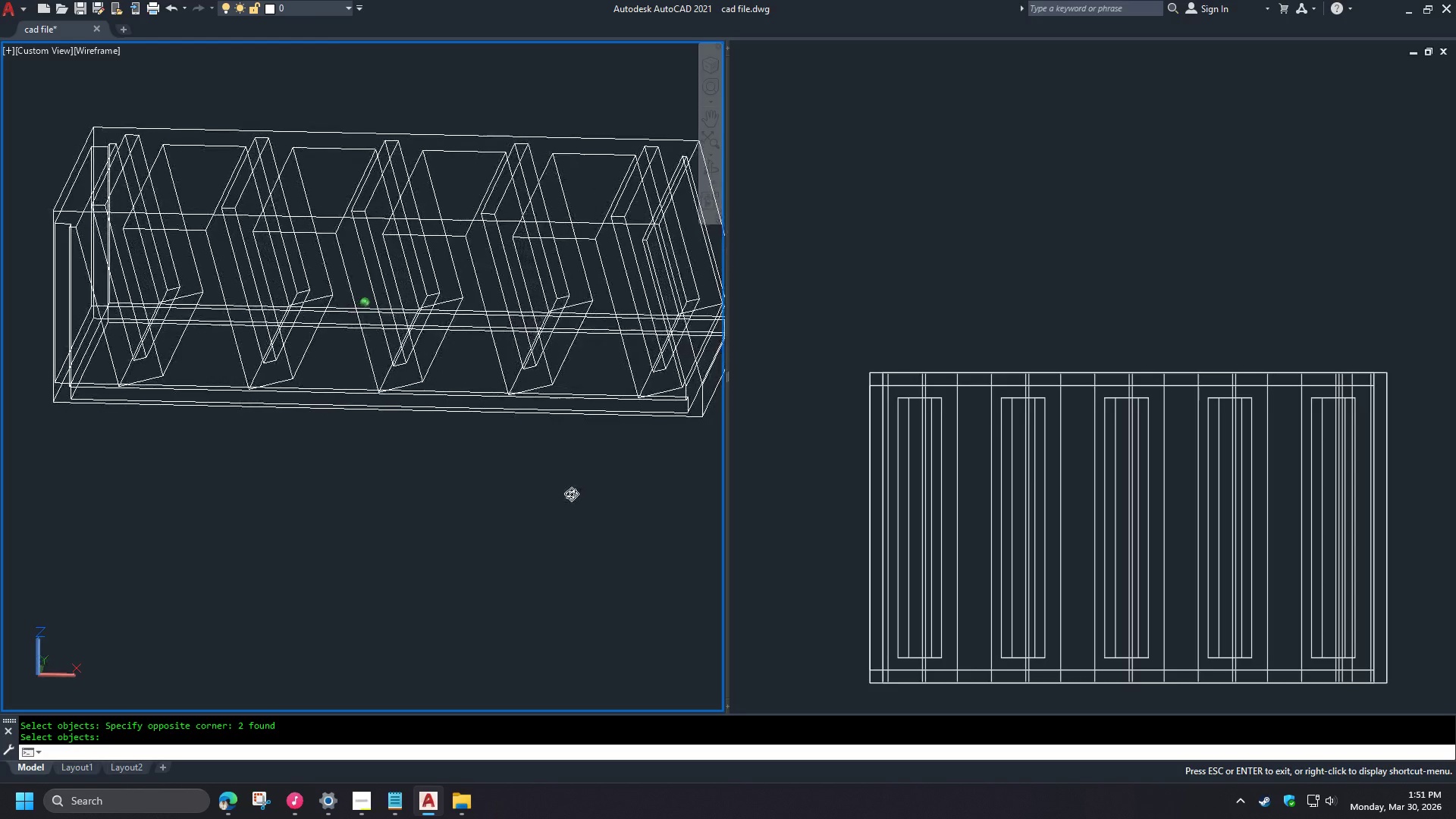 
hold_key(key=ShiftLeft, duration=1.52)
 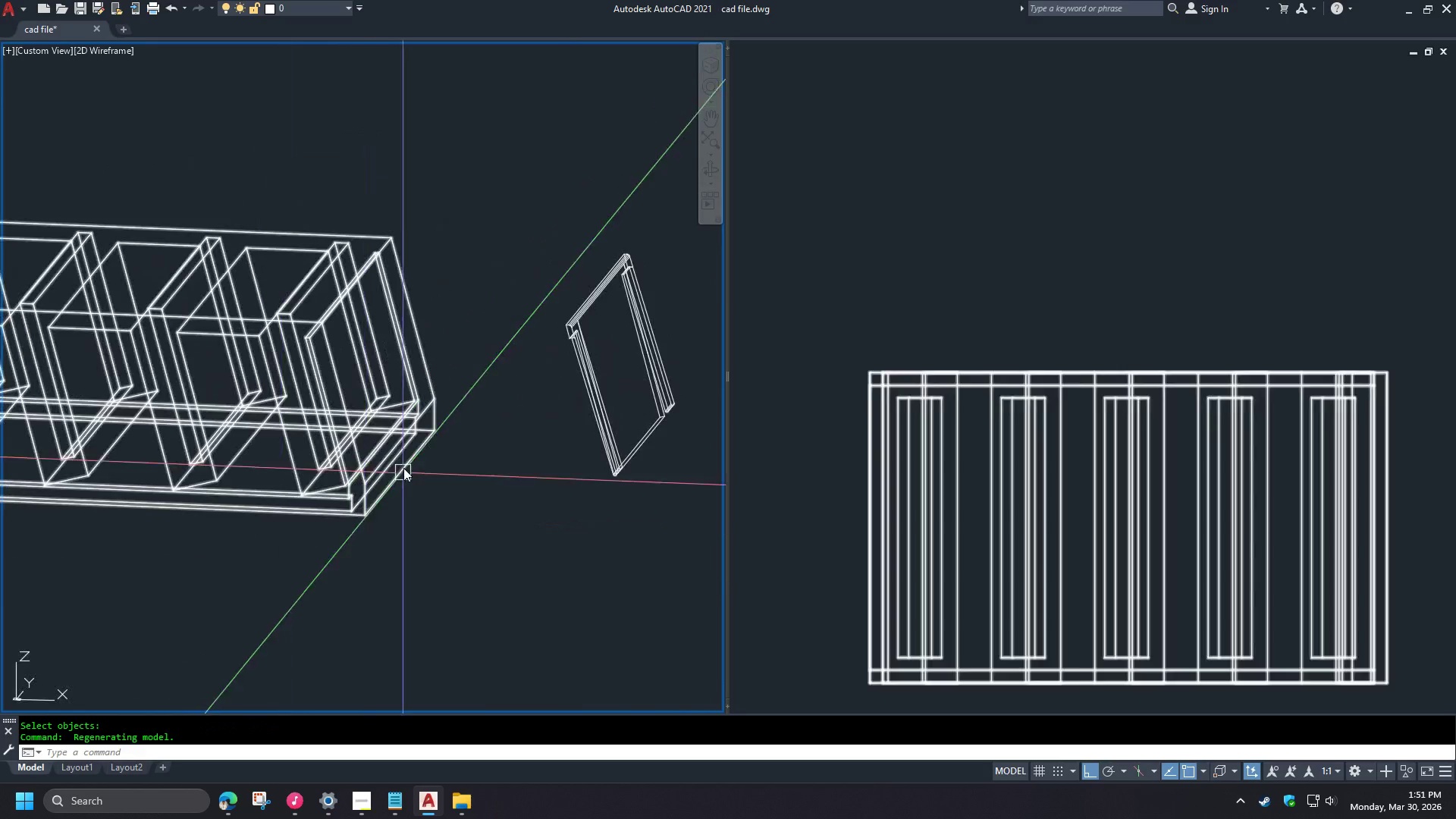 
hold_key(key=ShiftLeft, duration=1.5)
 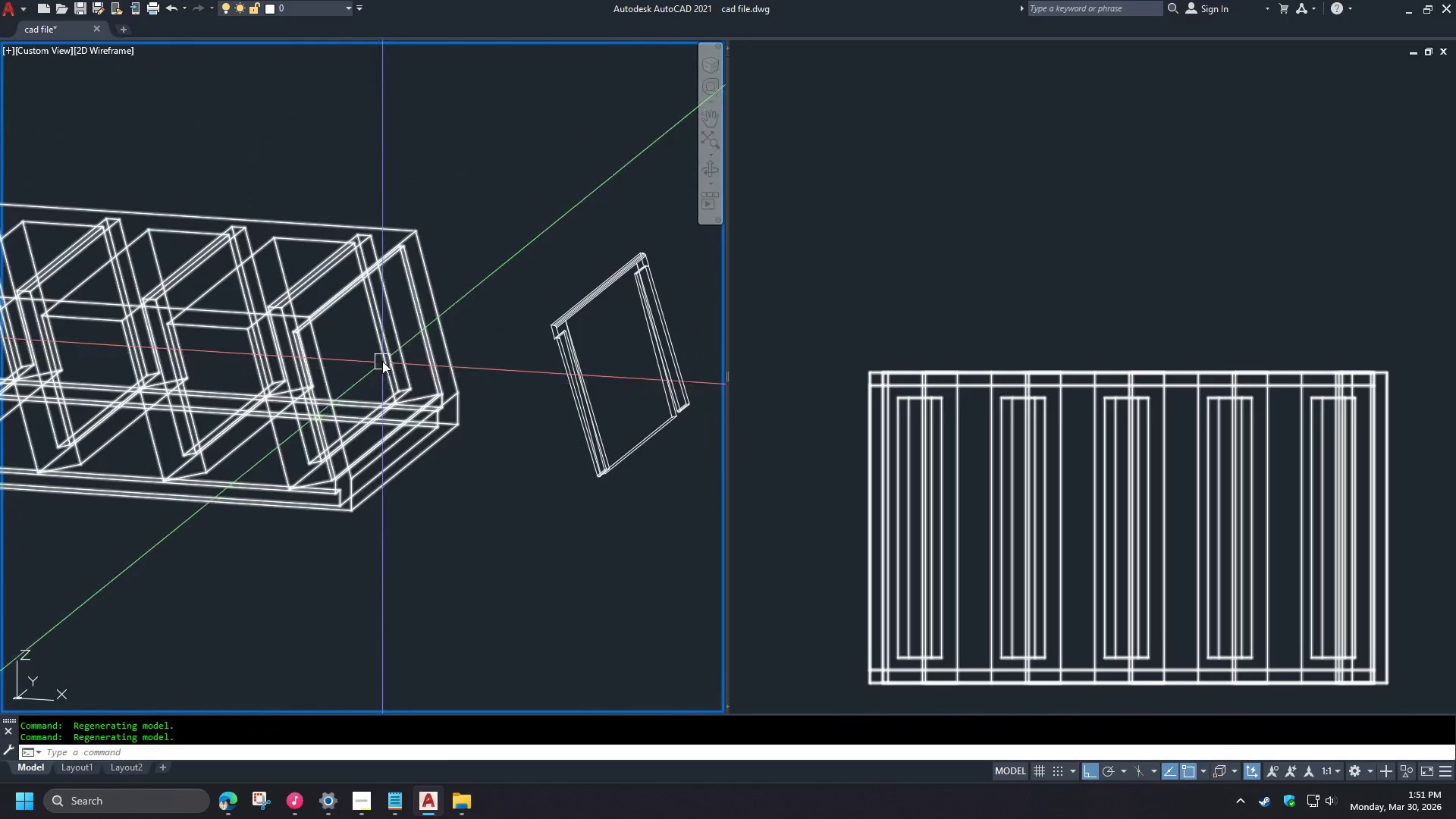 
type(rec )
 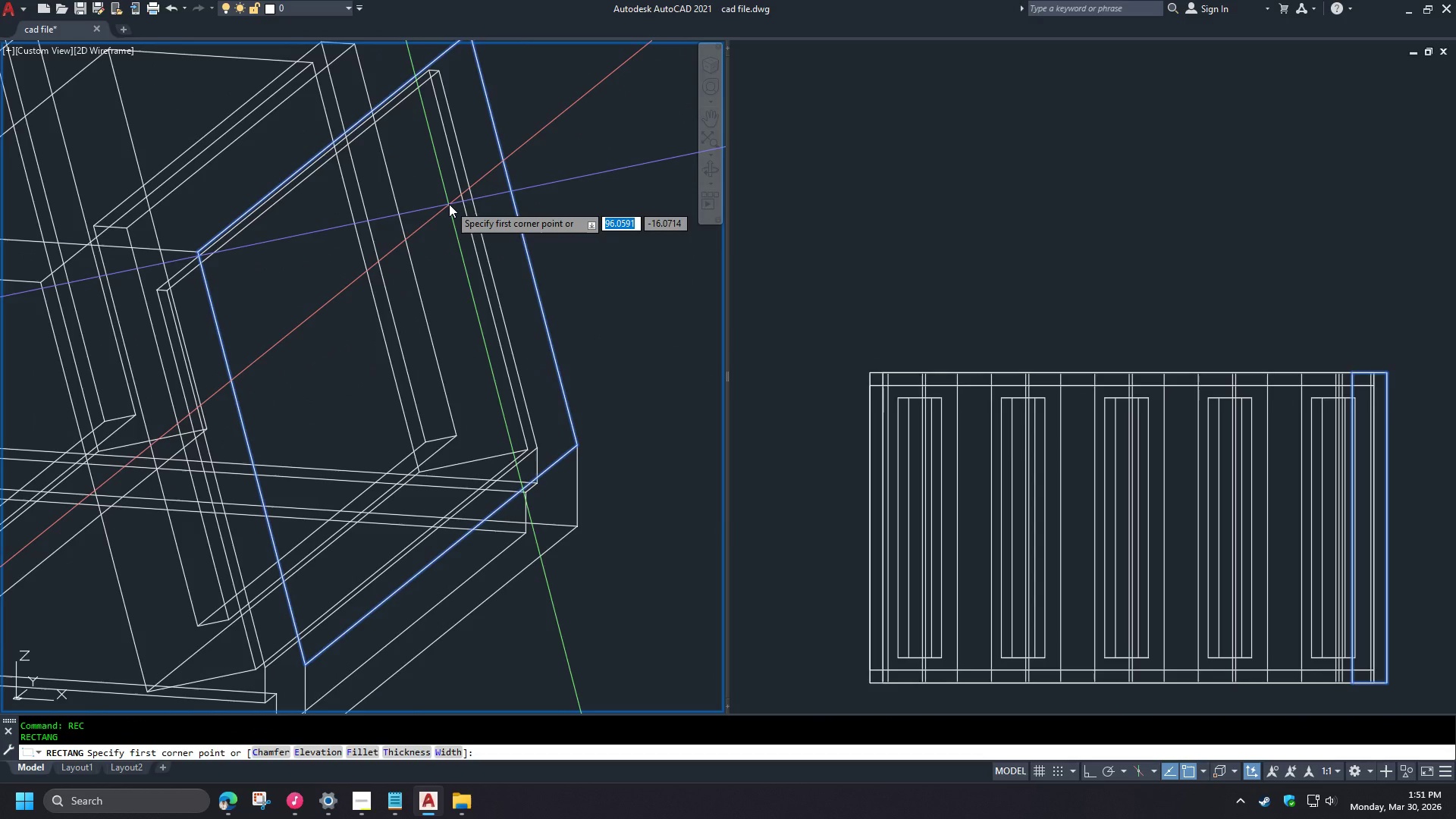 
scroll: coordinate [382, 358], scroll_direction: up, amount: 2.0
 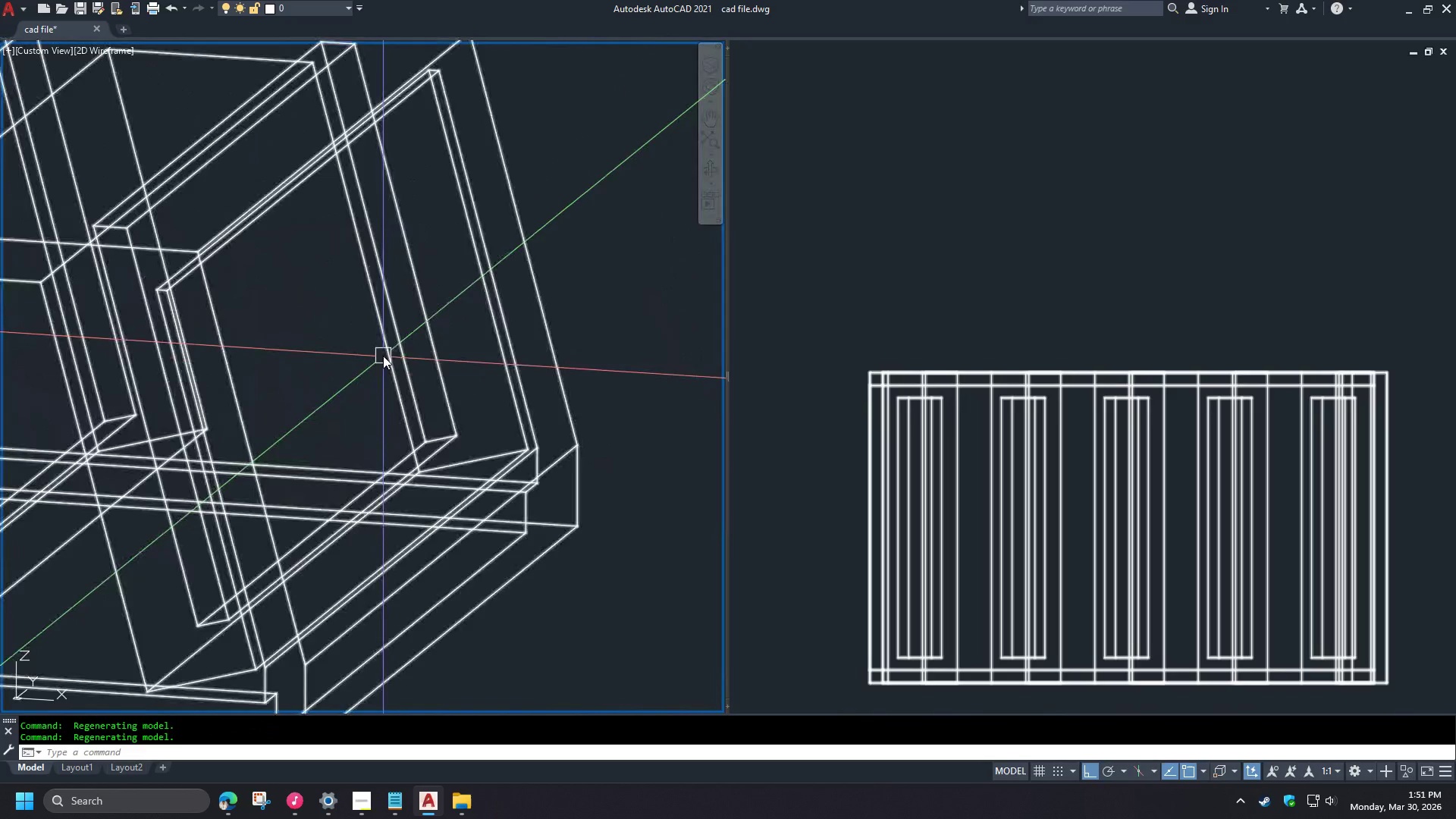 
left_click([449, 204])
 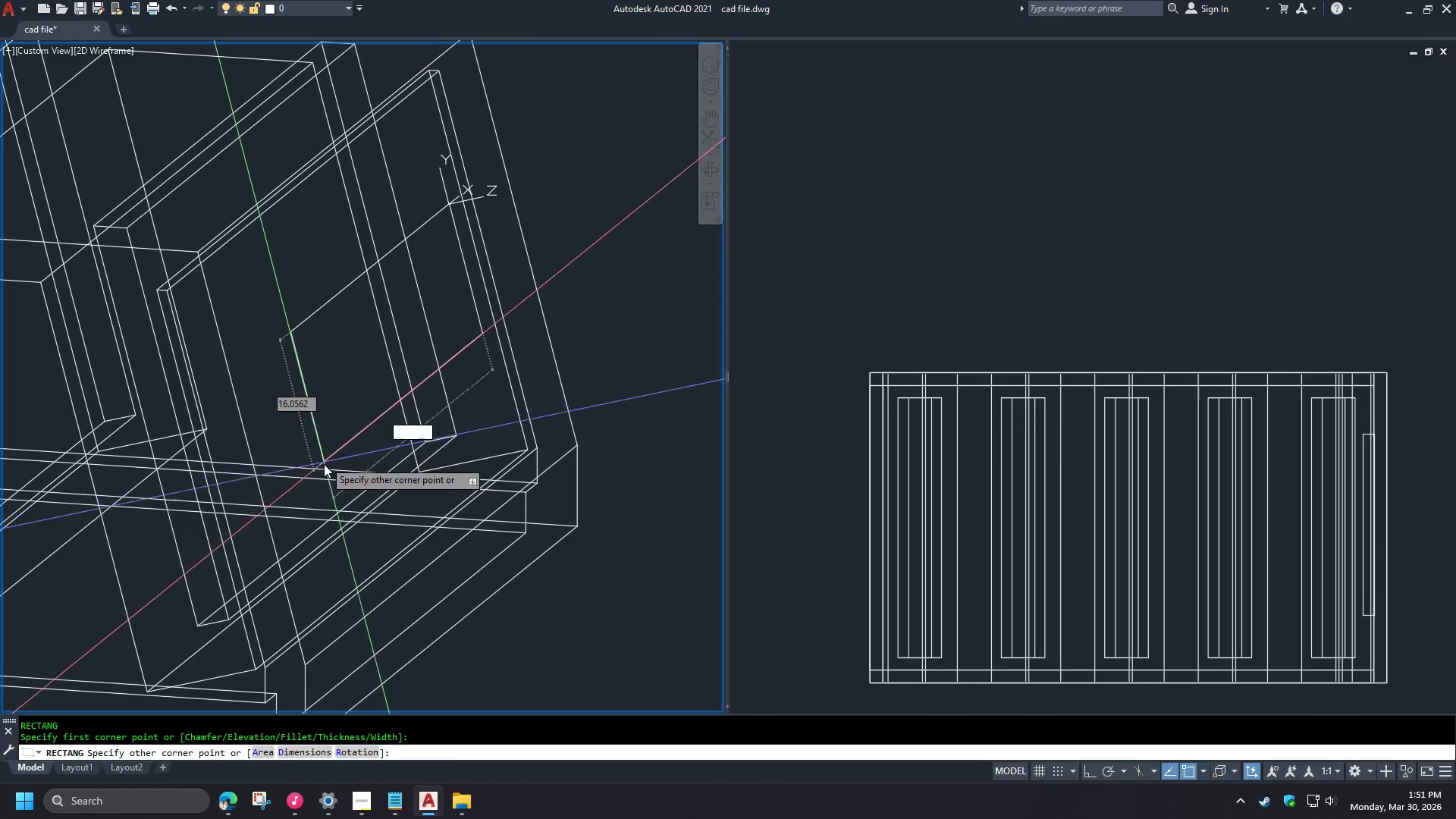 
left_click([329, 494])
 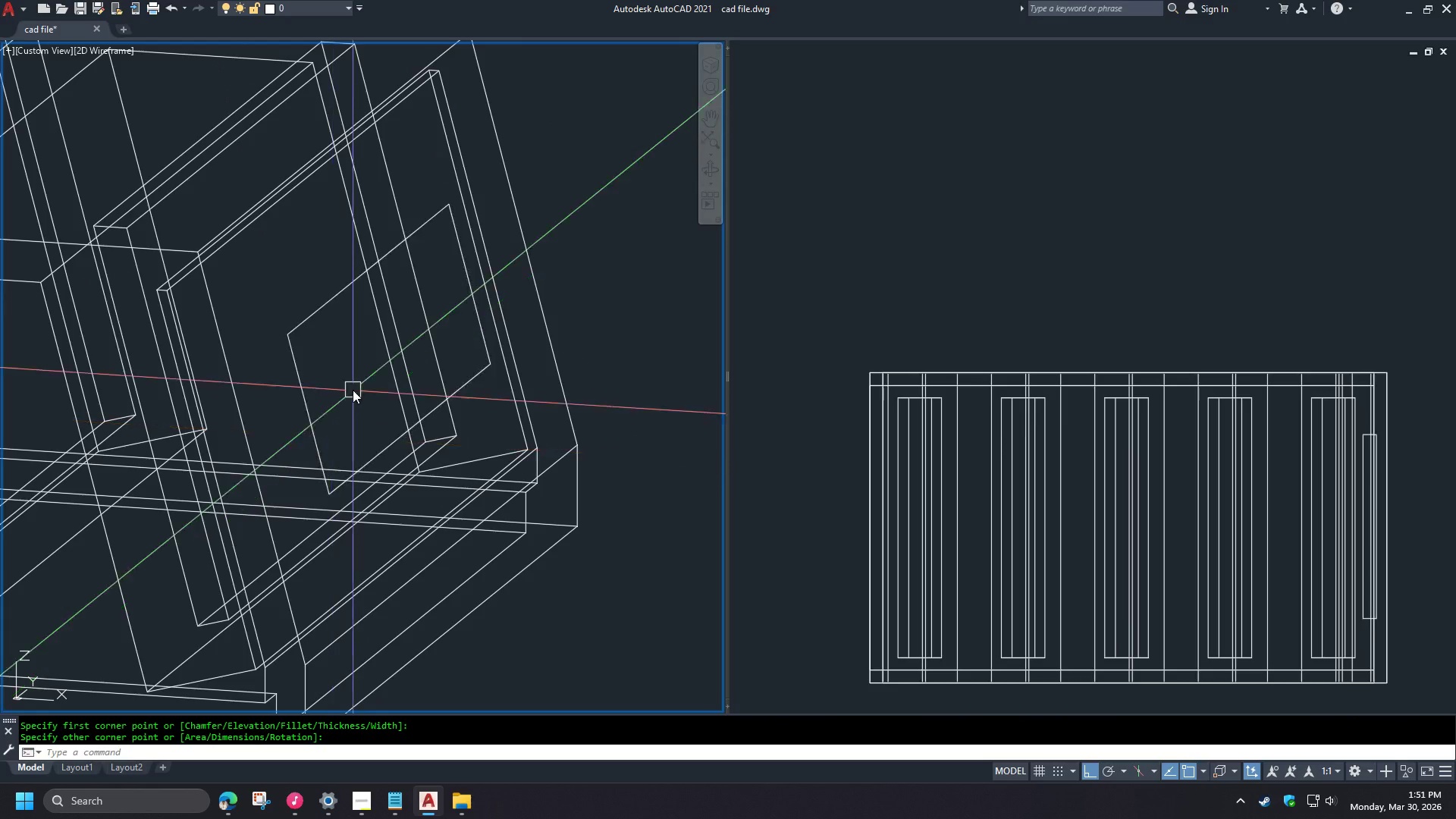 
type(ext )
 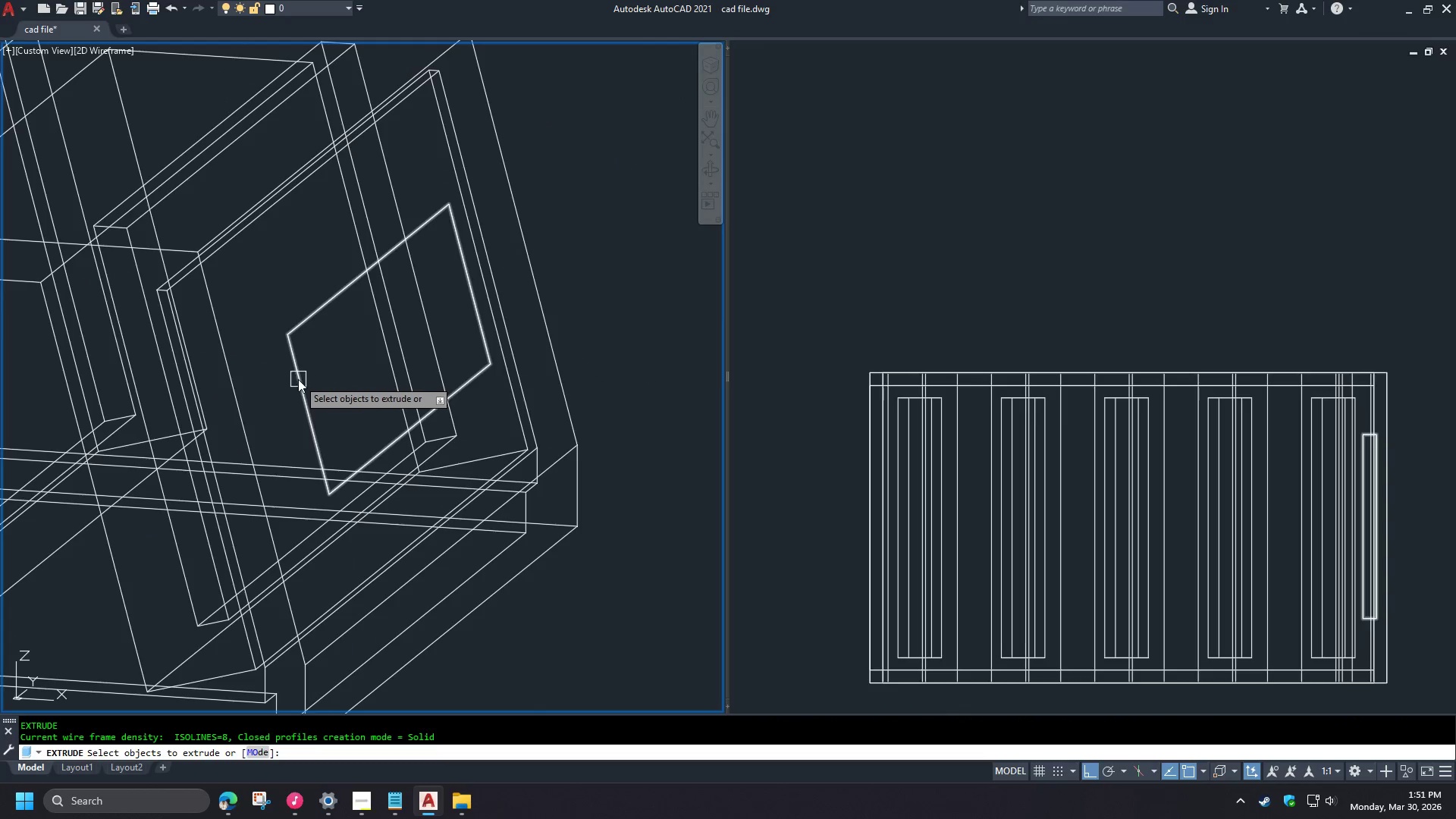 
left_click([298, 379])
 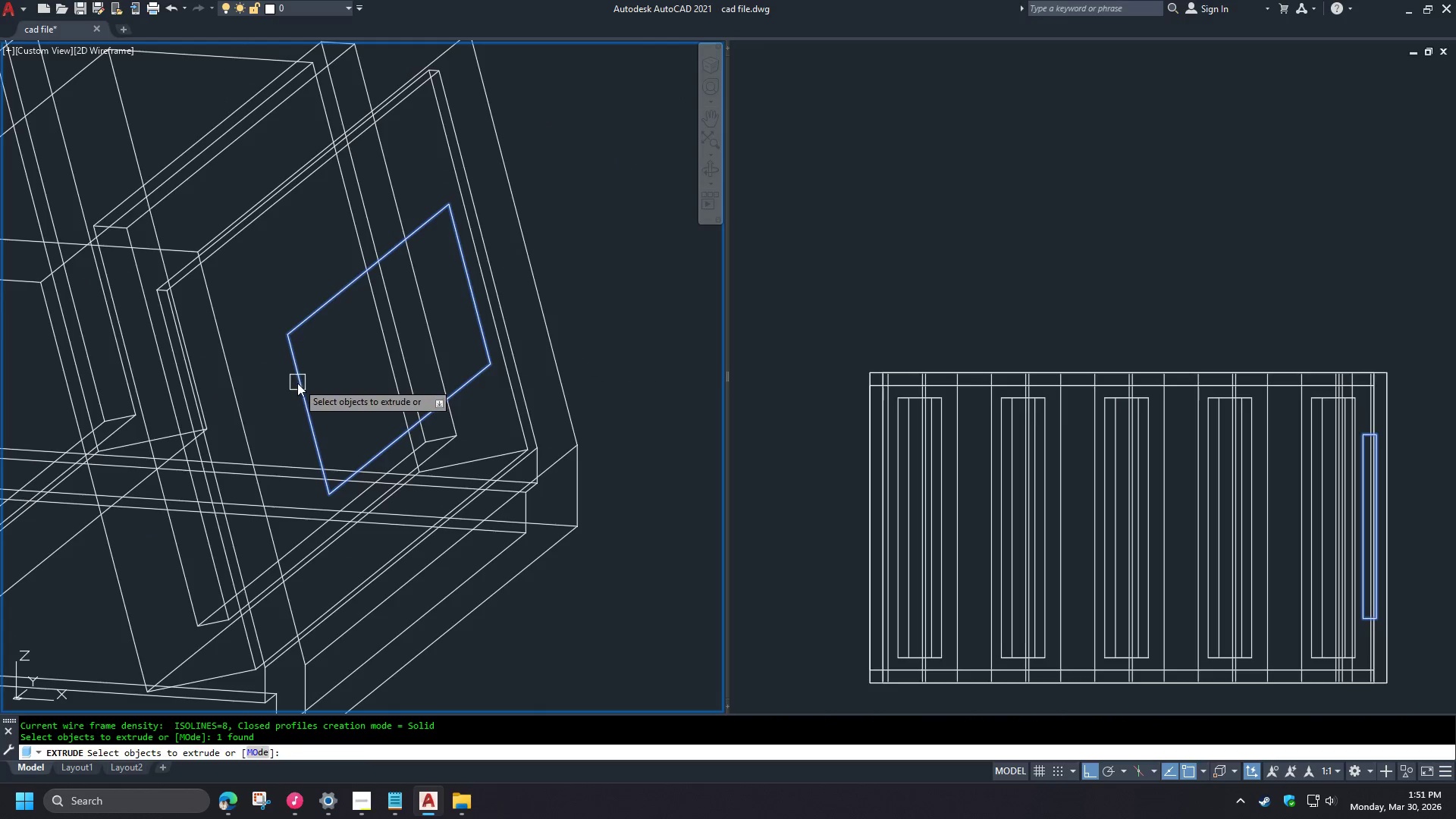 
key(Space)
 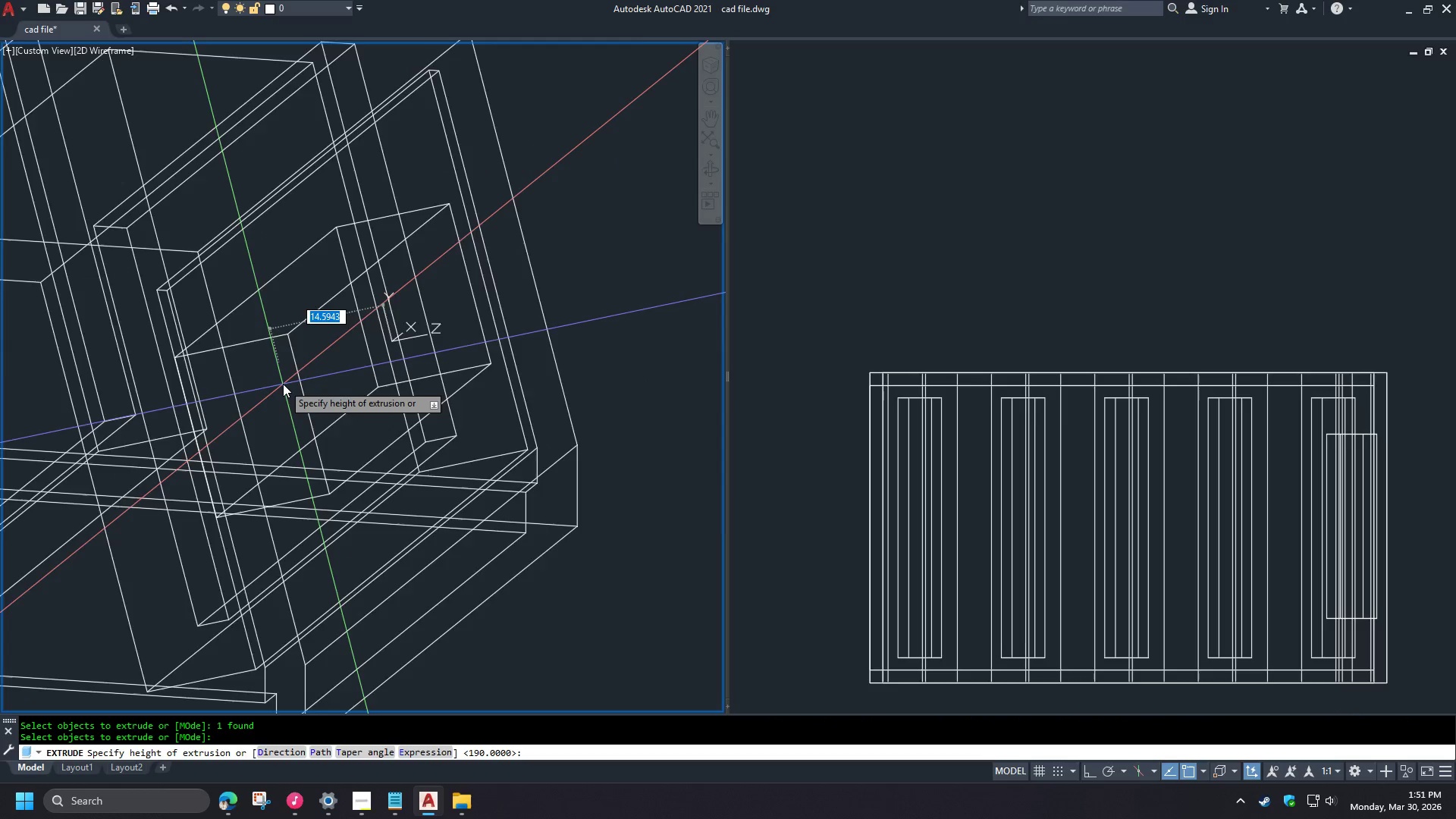 
left_click([263, 536])
 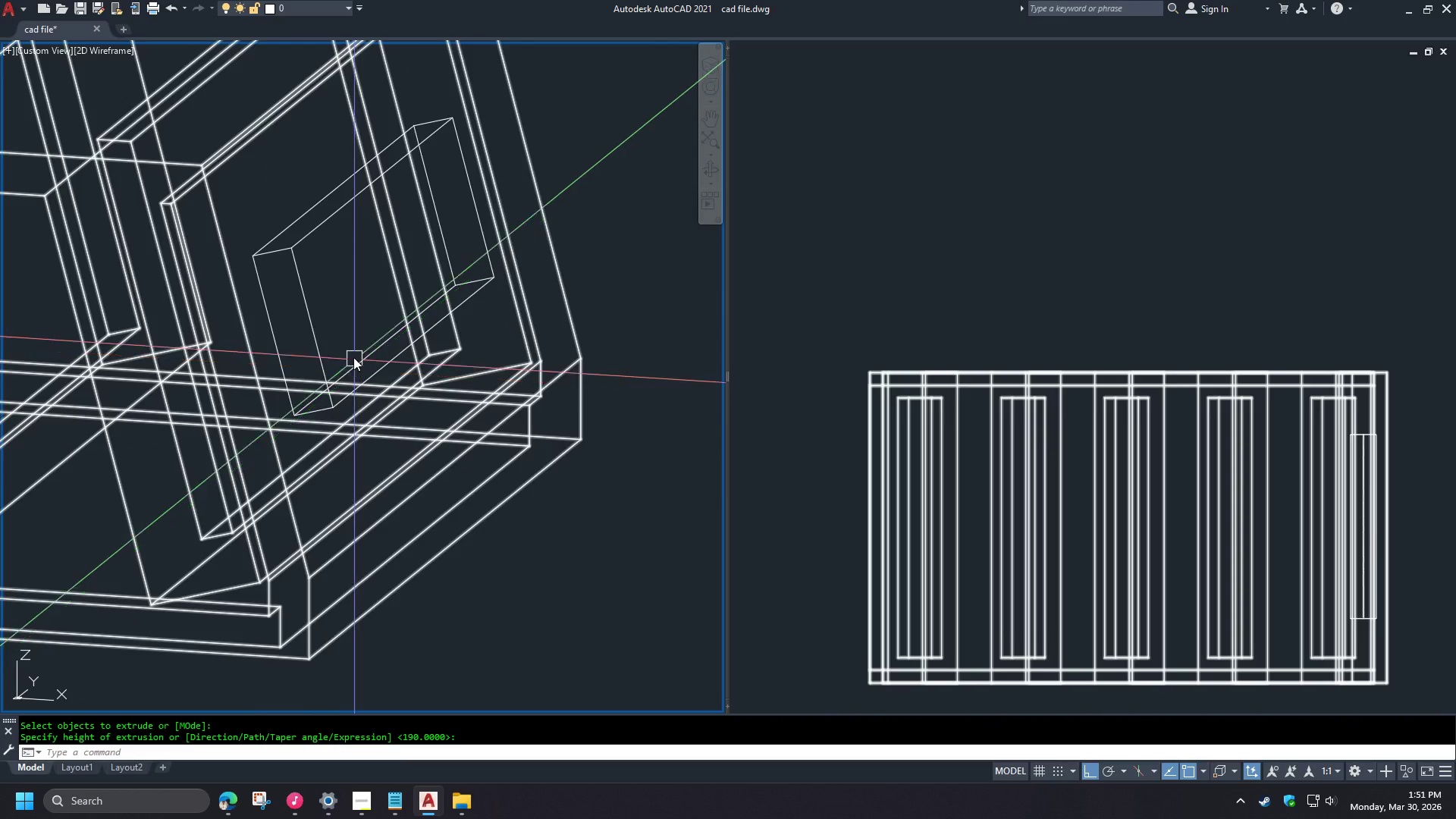 
scroll: coordinate [283, 384], scroll_direction: down, amount: 1.0
 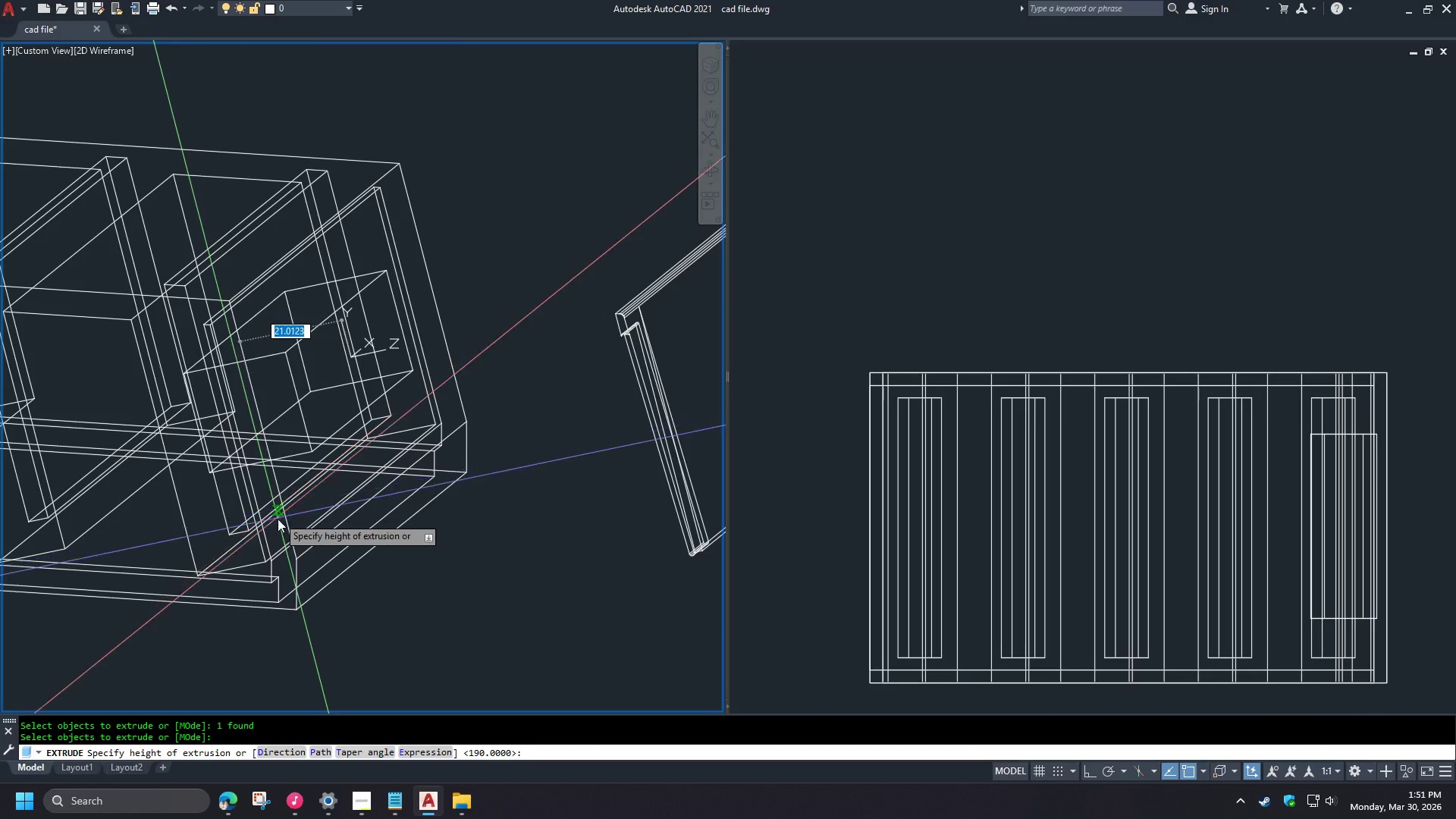 
key(S)
 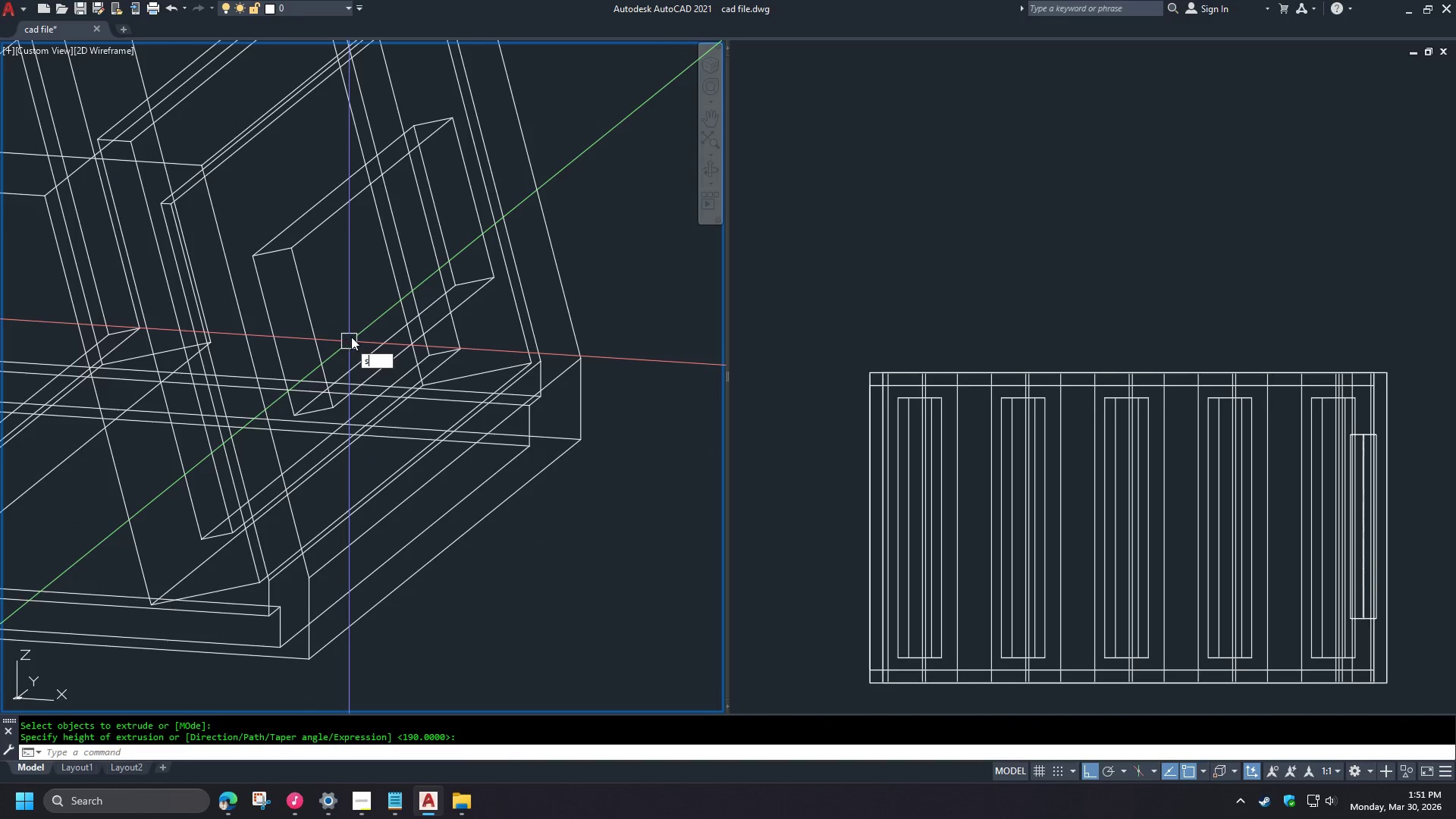 
scroll: coordinate [275, 529], scroll_direction: up, amount: 1.0
 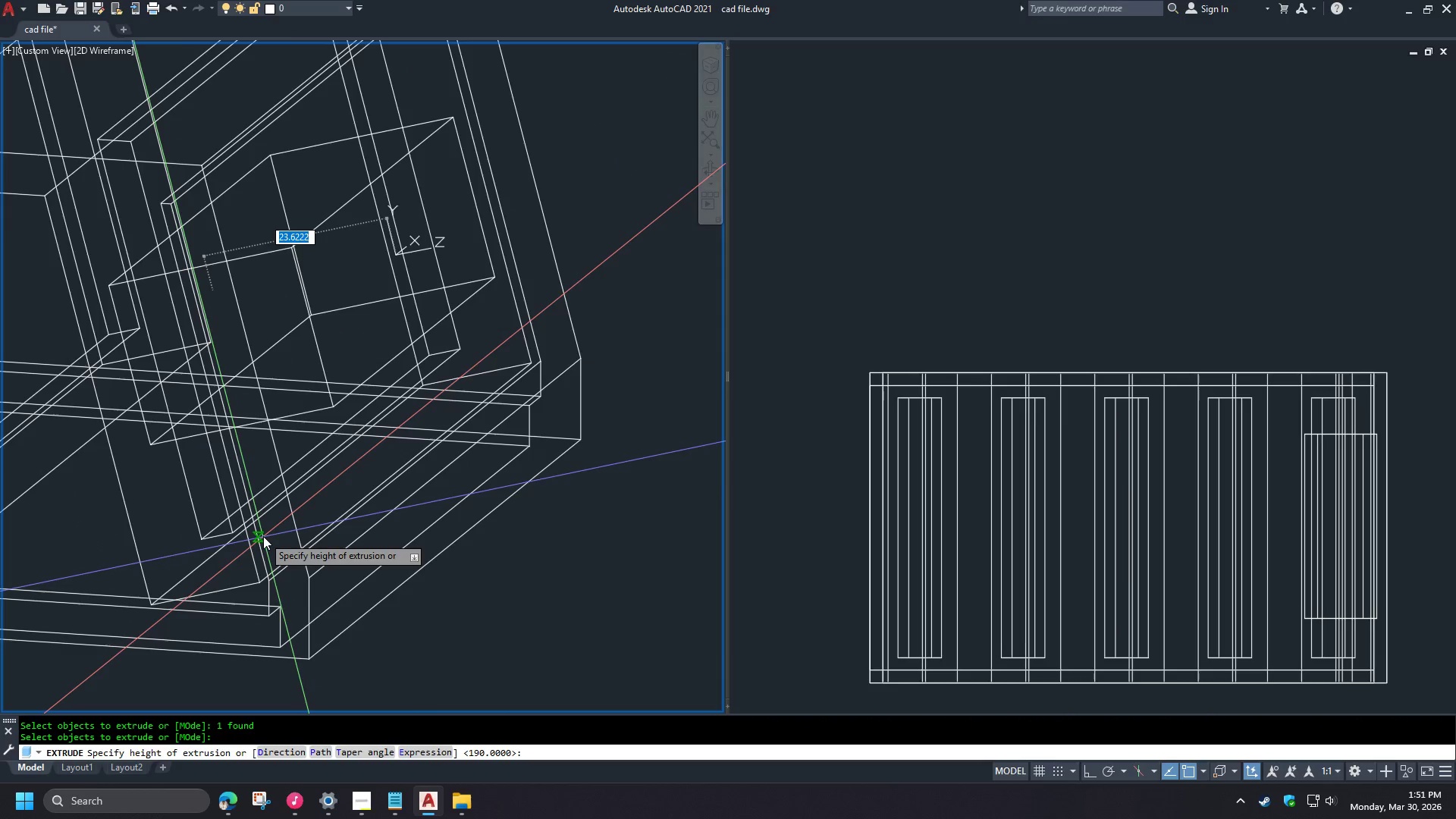 
key(U)
 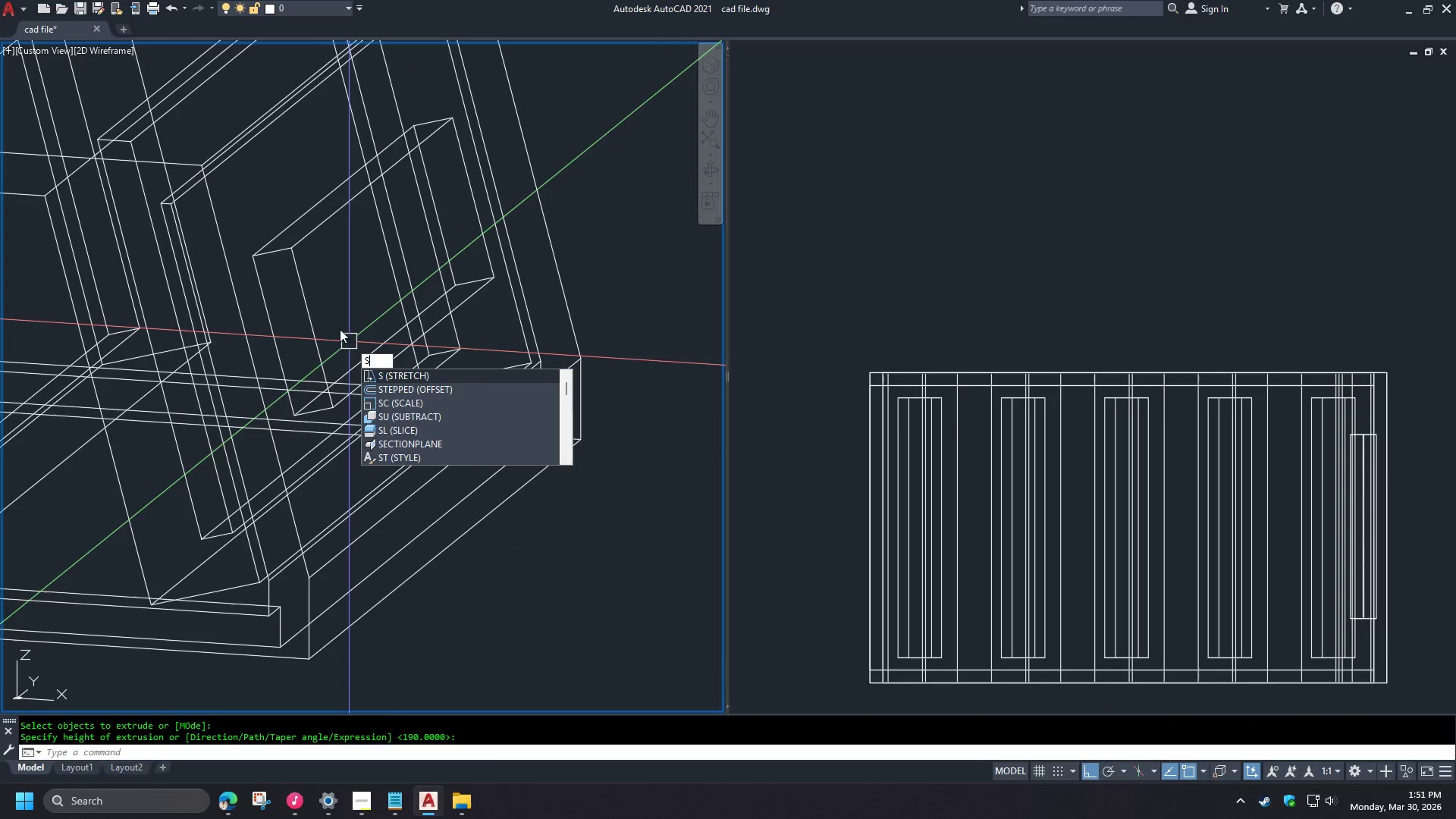 
key(Space)
 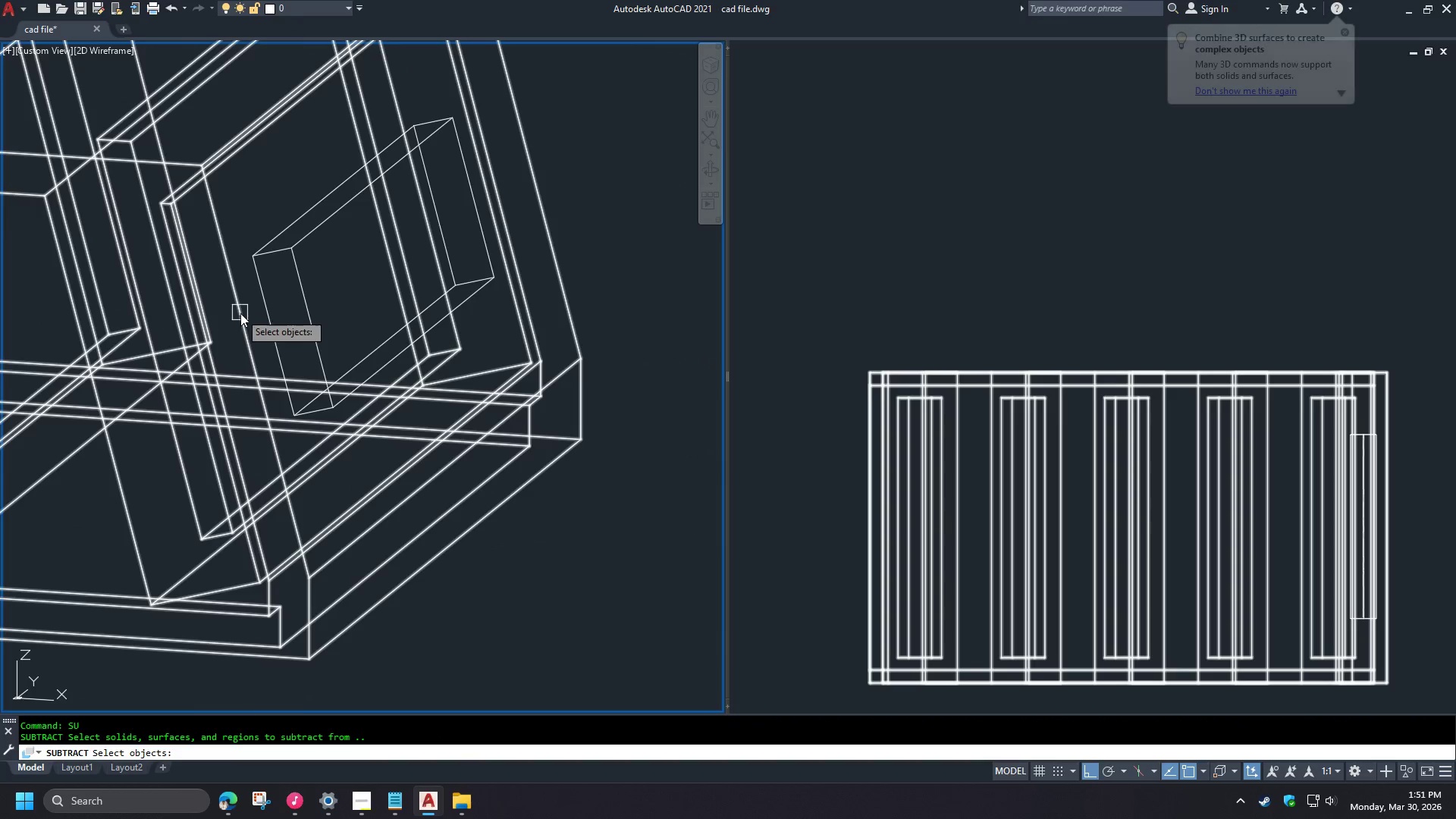 
left_click([241, 314])
 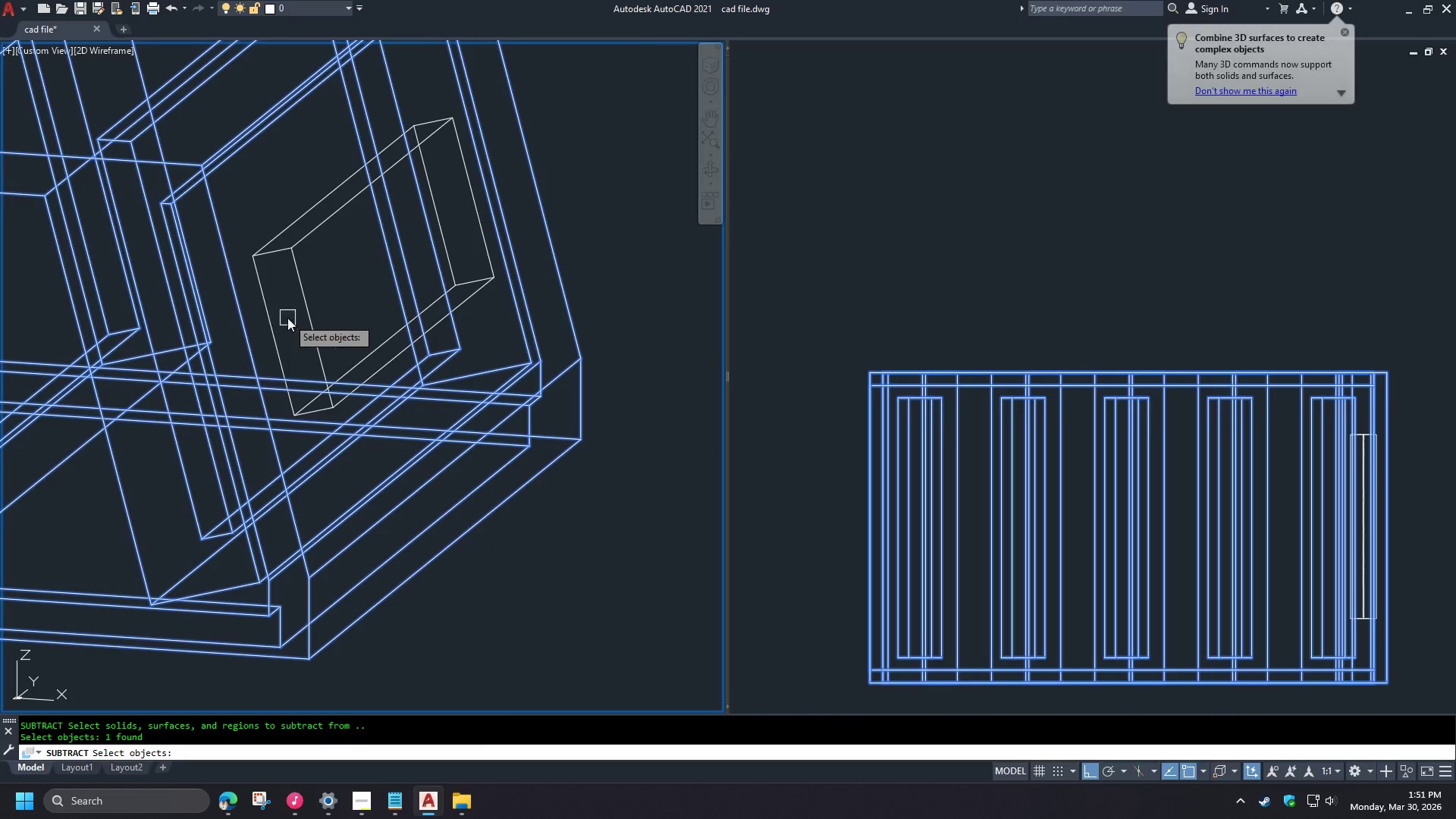 
key(Space)
 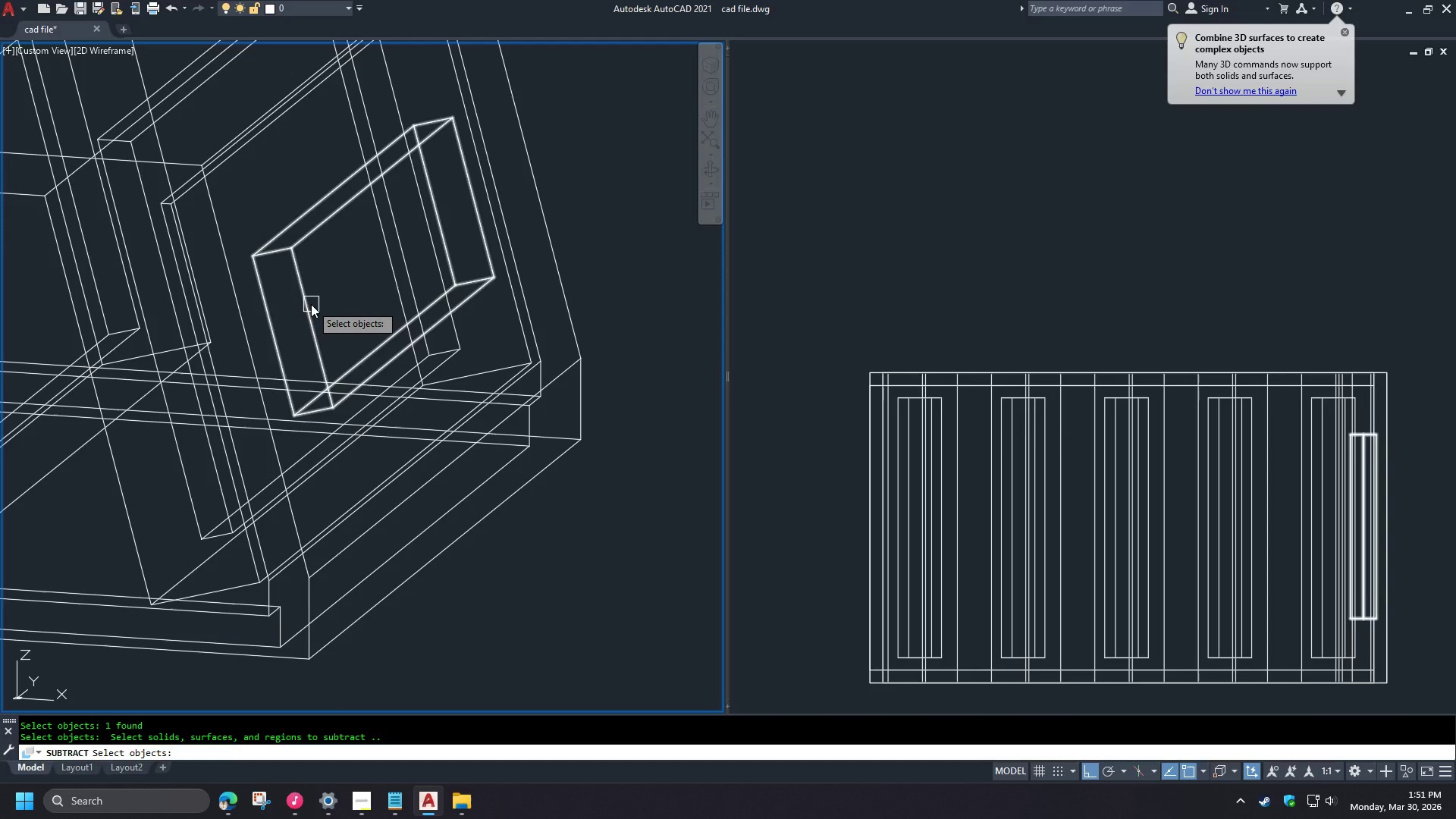 
left_click([311, 304])
 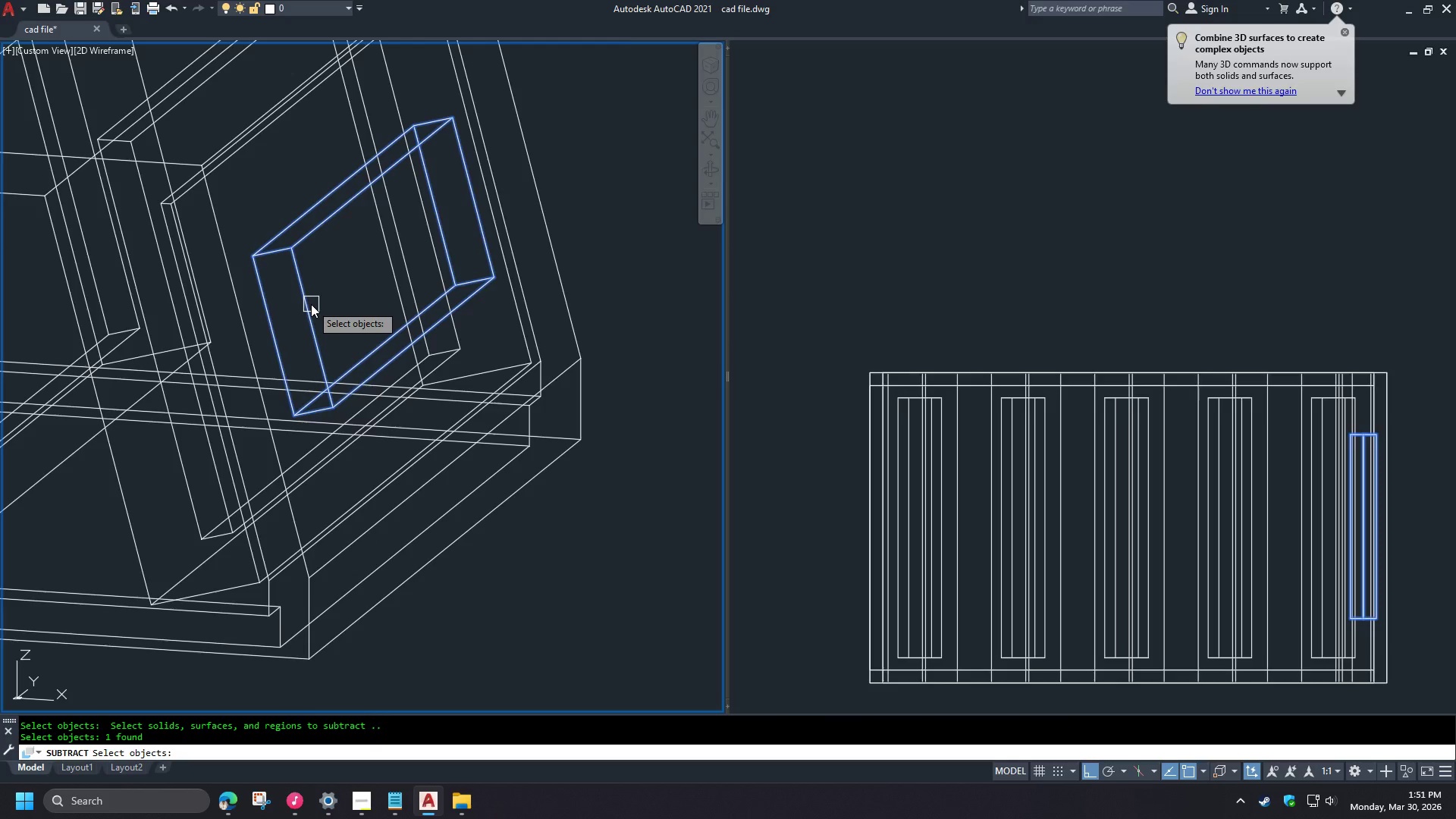 
type( vs s )
 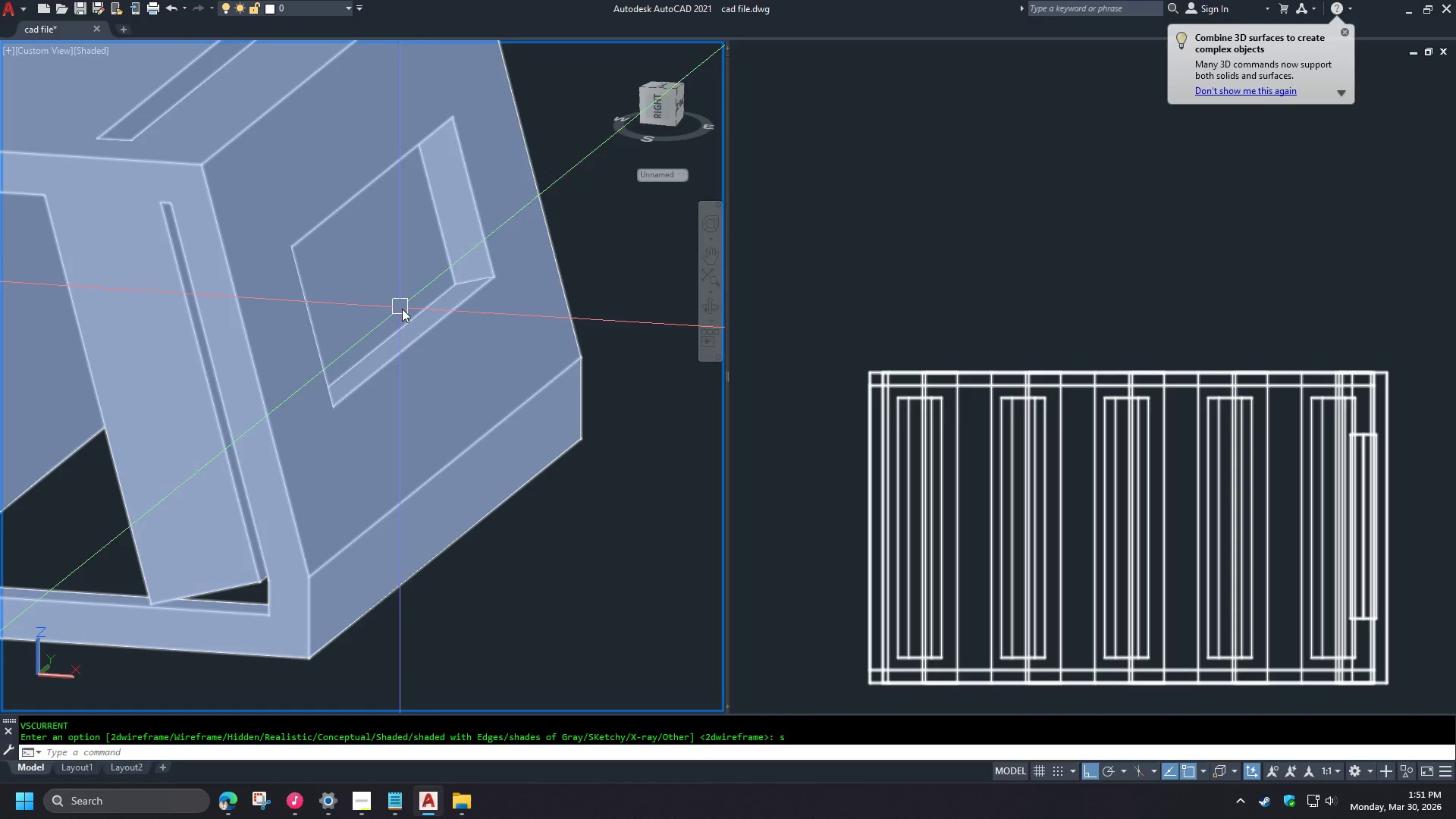 
hold_key(key=ShiftLeft, duration=1.52)
 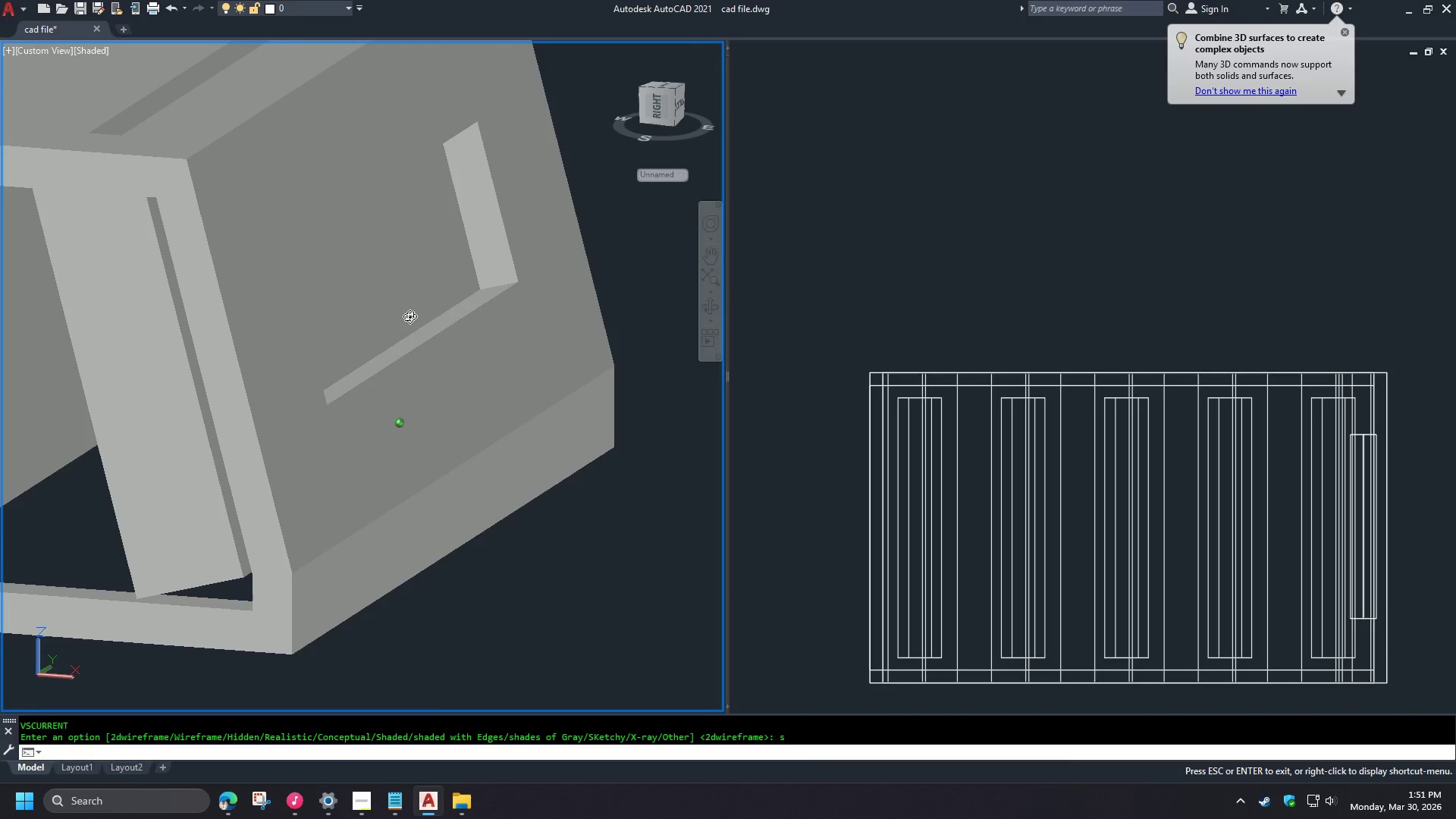 
key(Shift+ShiftLeft)
 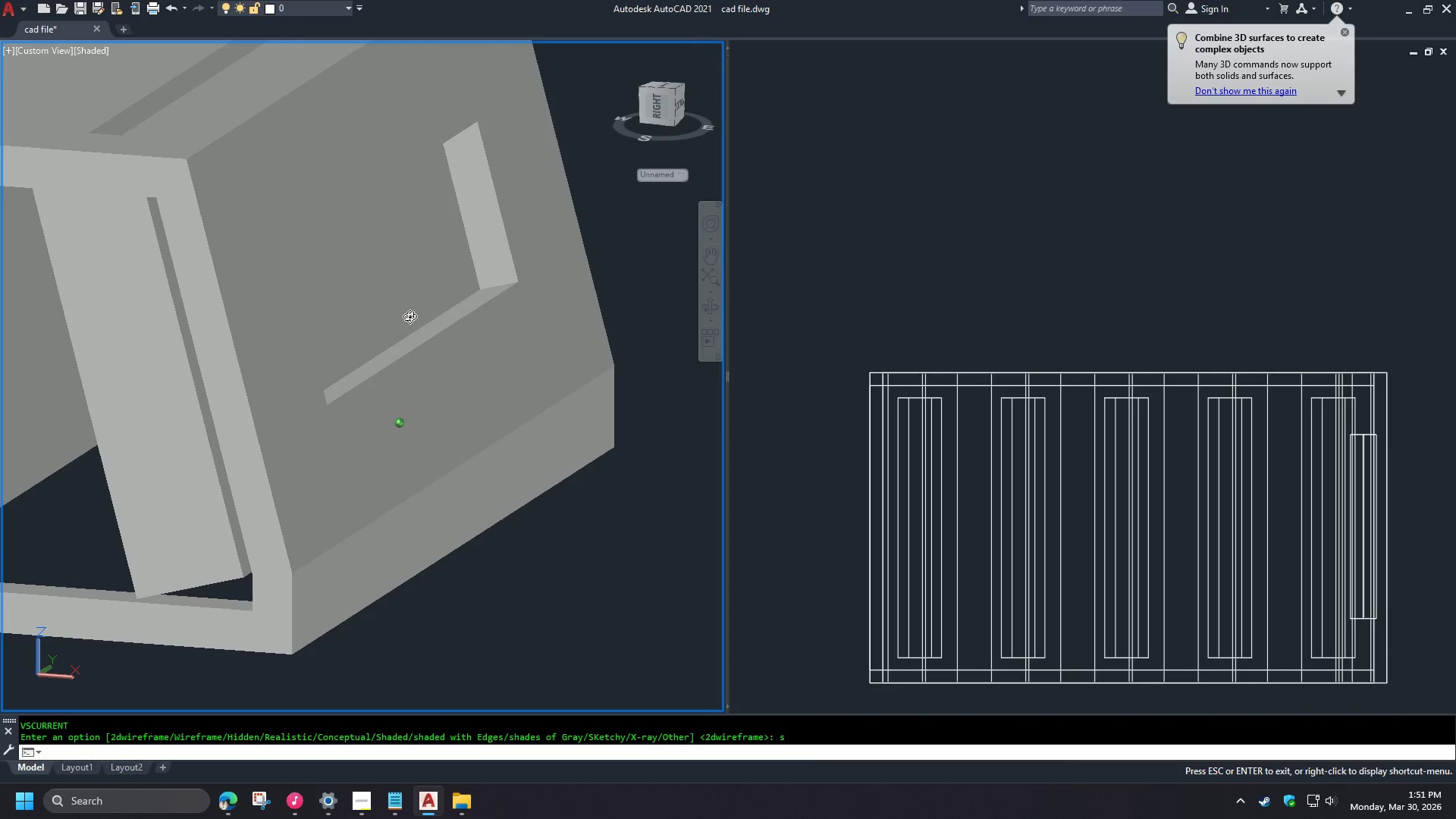 
key(Shift+ShiftLeft)
 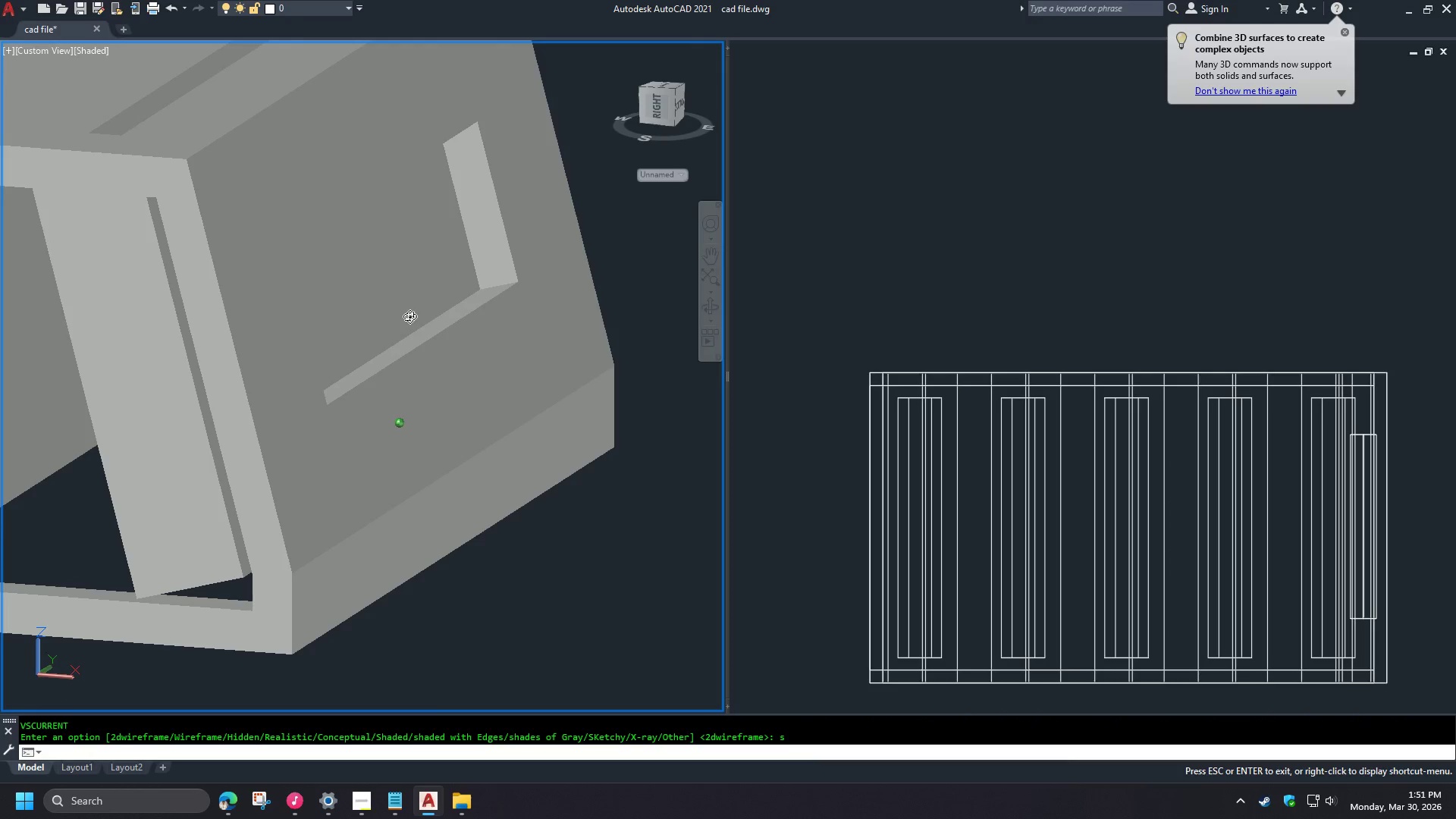 
key(Shift+ShiftLeft)
 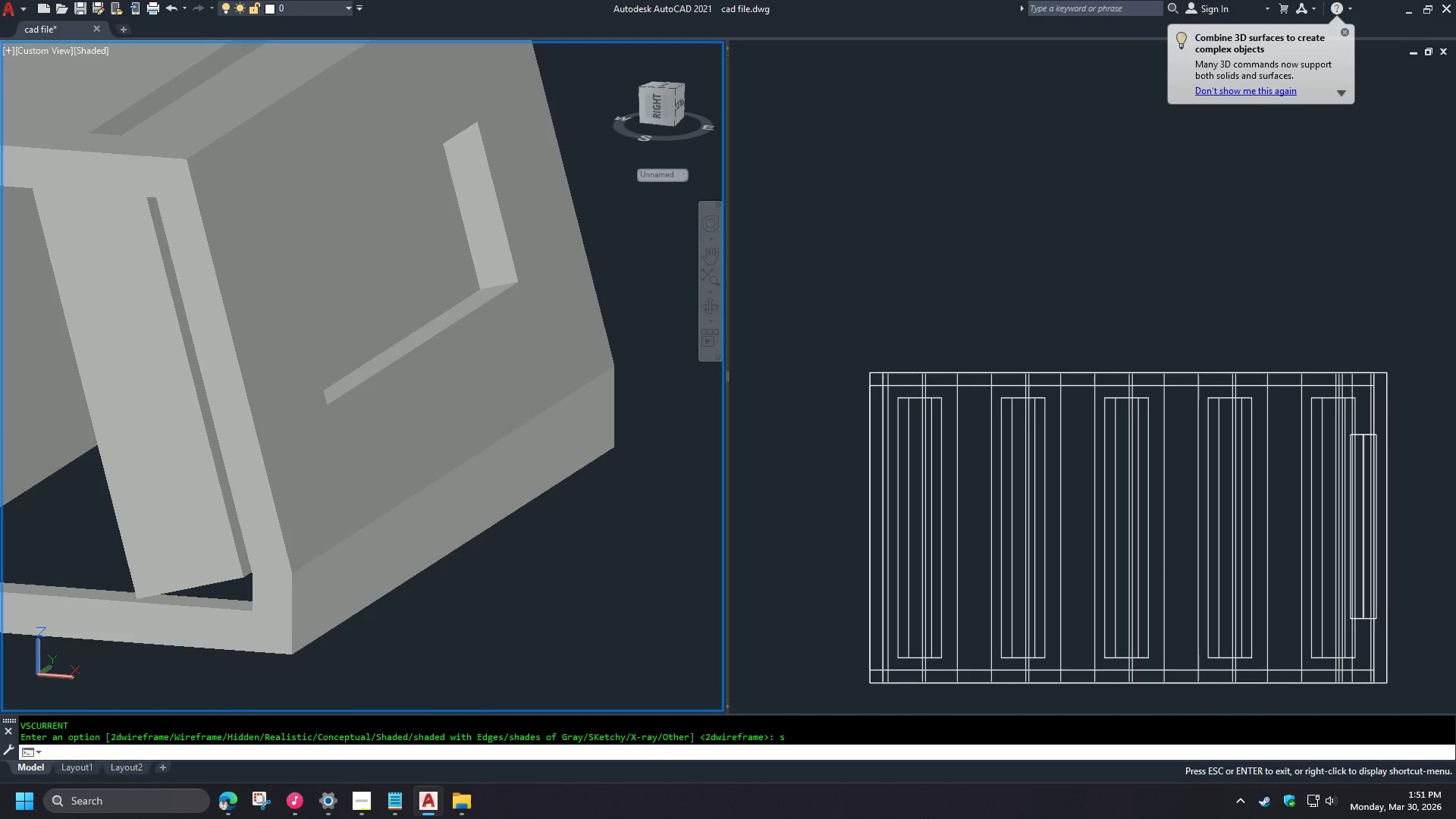 
key(Shift+ShiftLeft)
 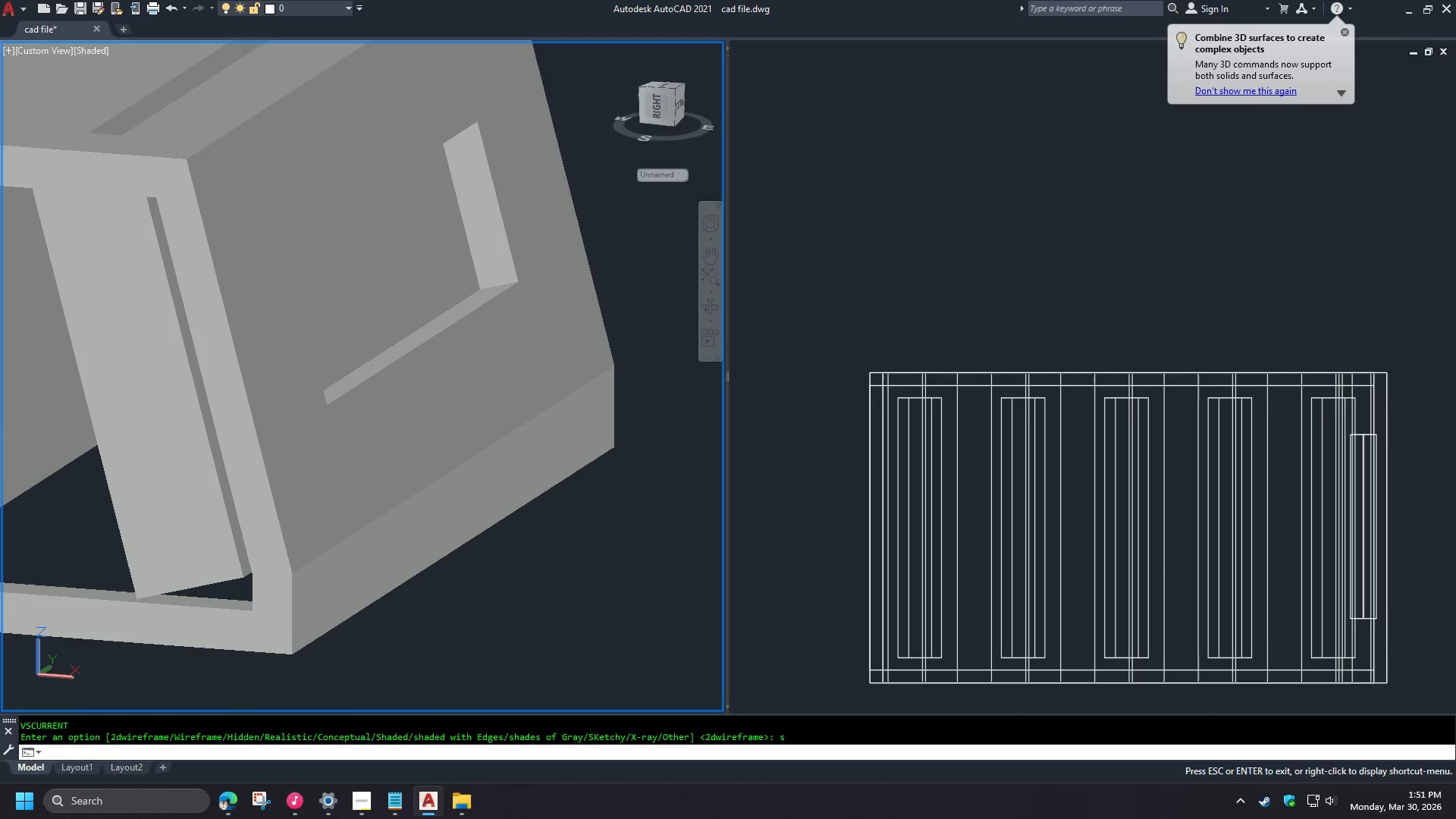 
key(Shift+ShiftLeft)
 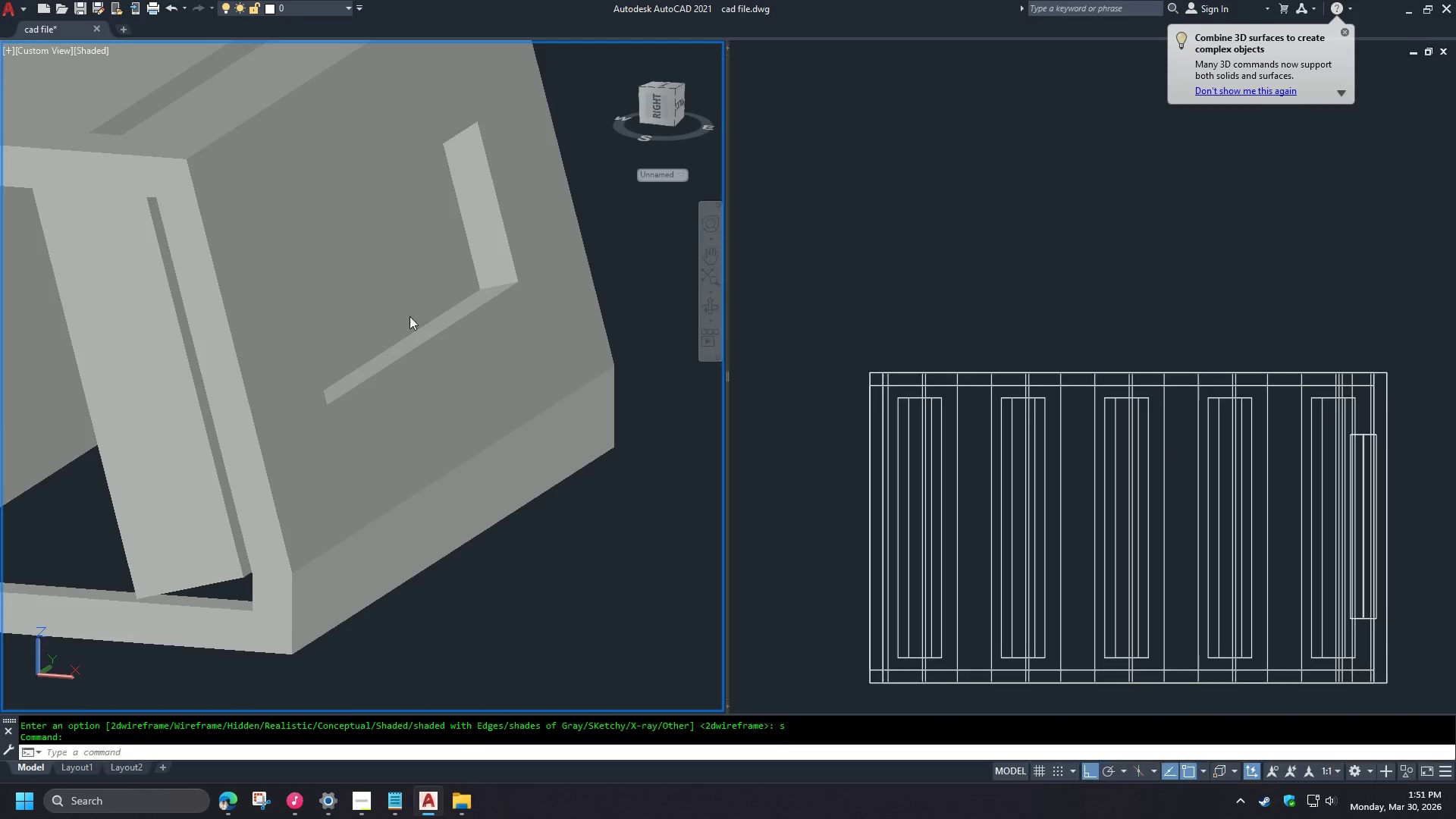 
key(Shift+ShiftLeft)
 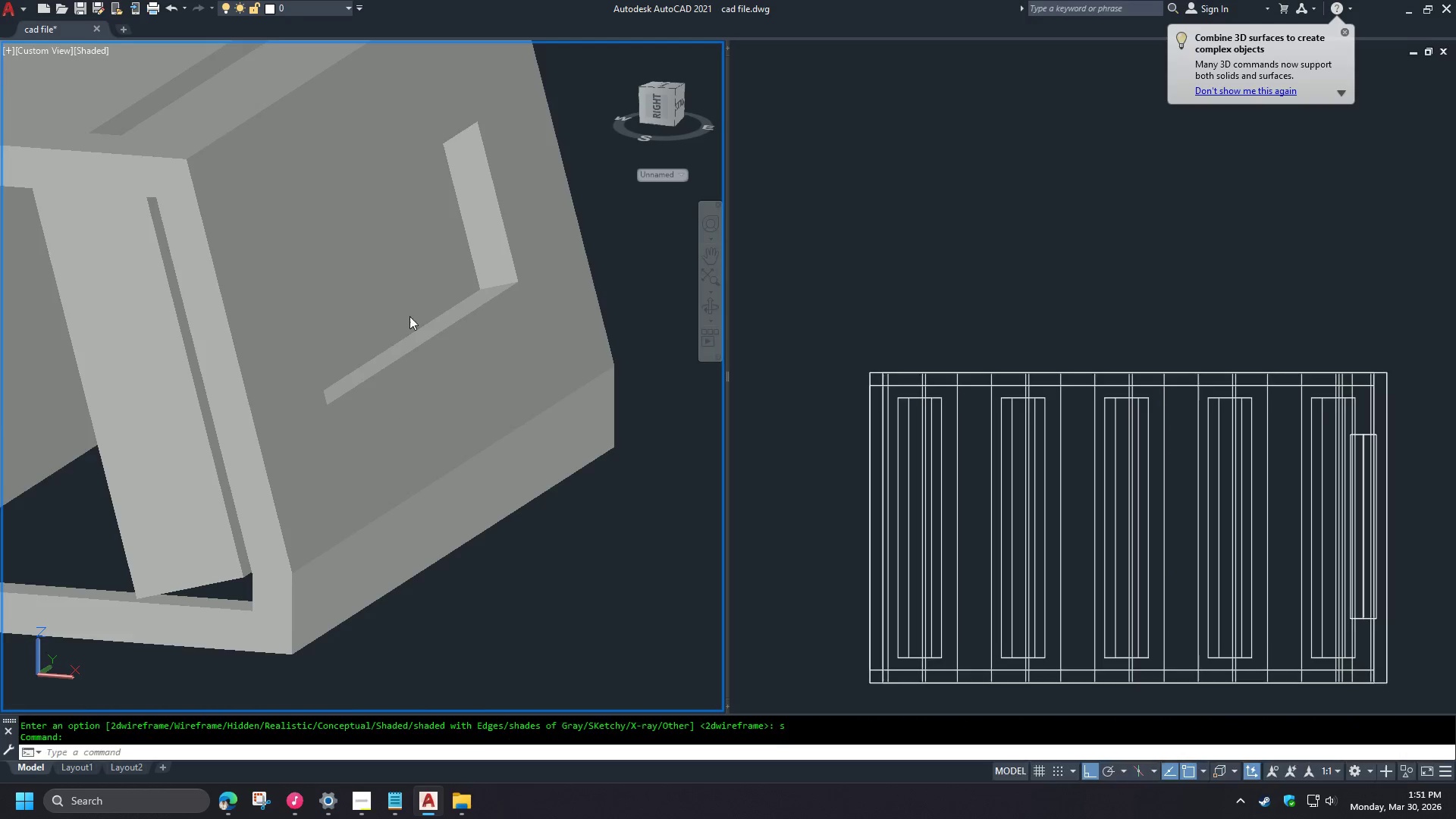 
key(Shift+ShiftLeft)
 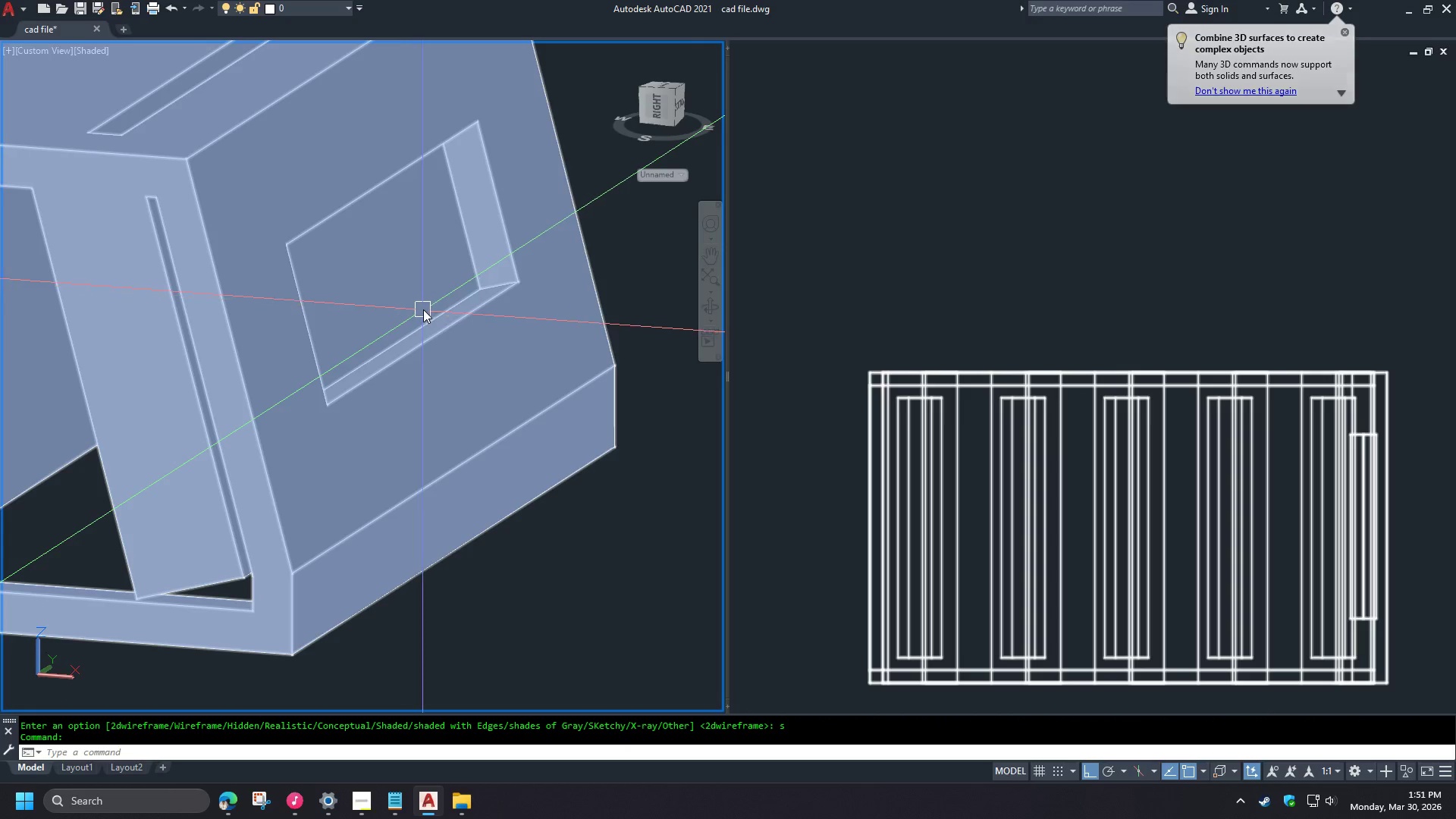 
key(V)
 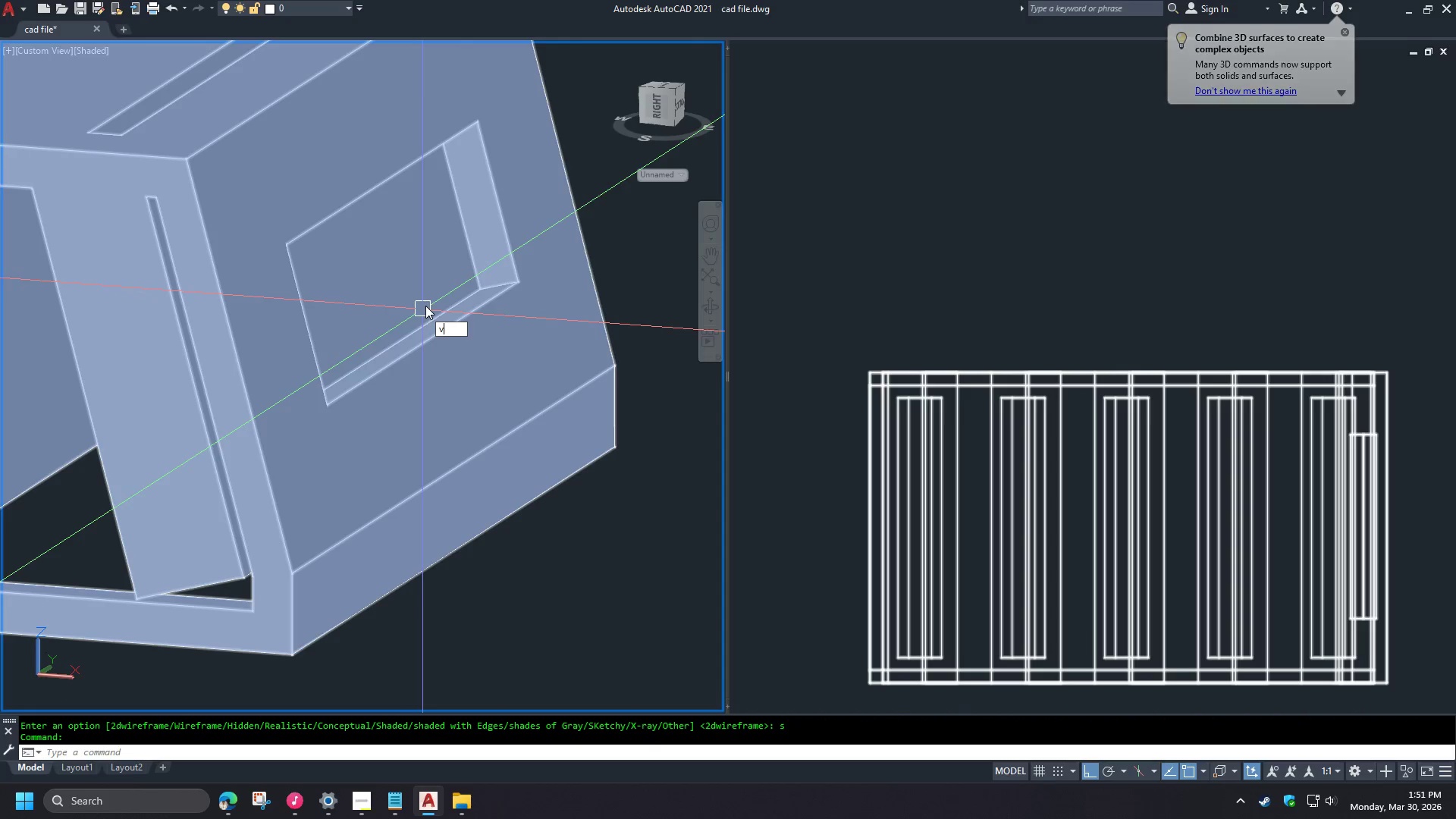 
key(S)
 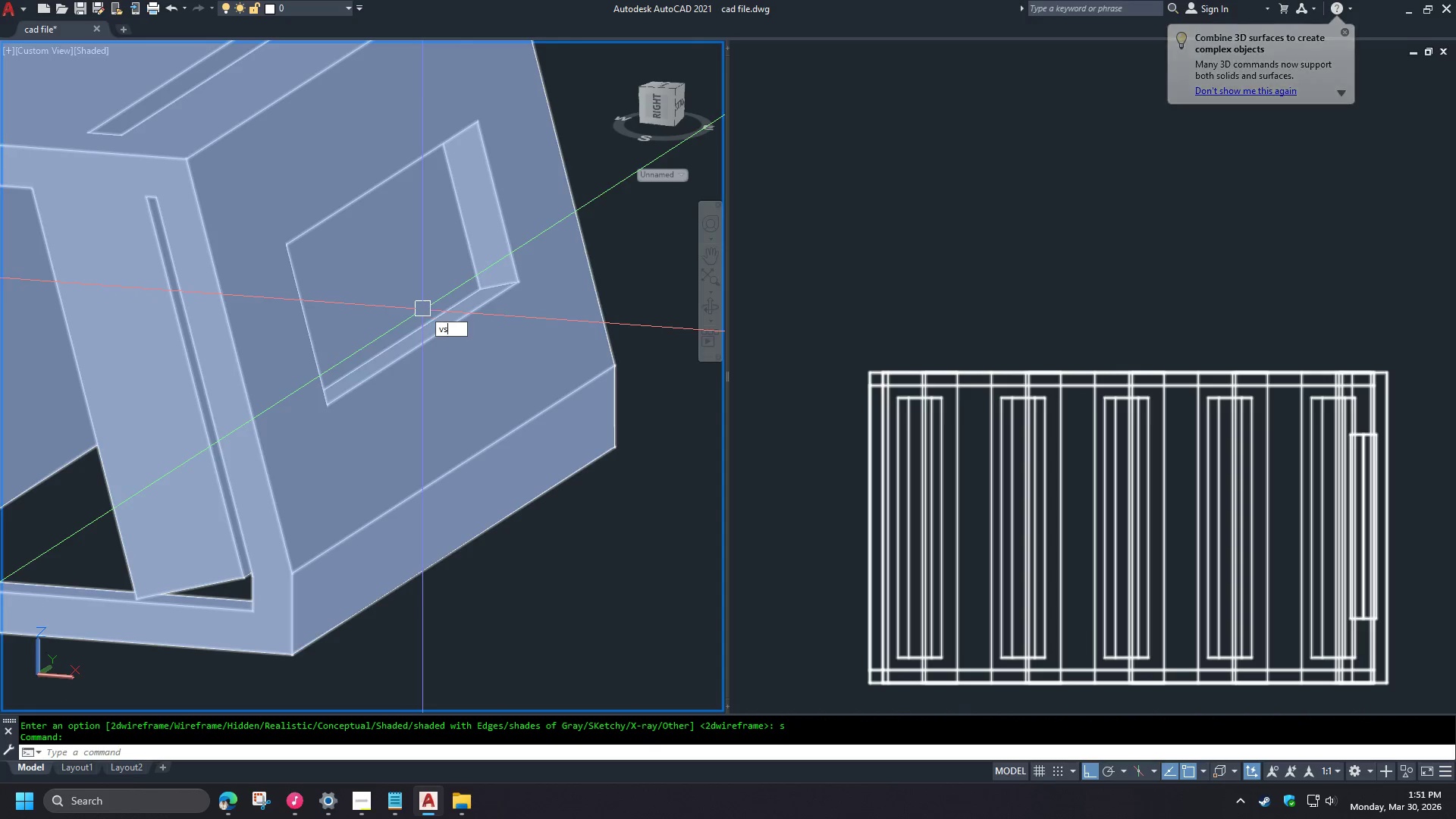 
key(Space)
 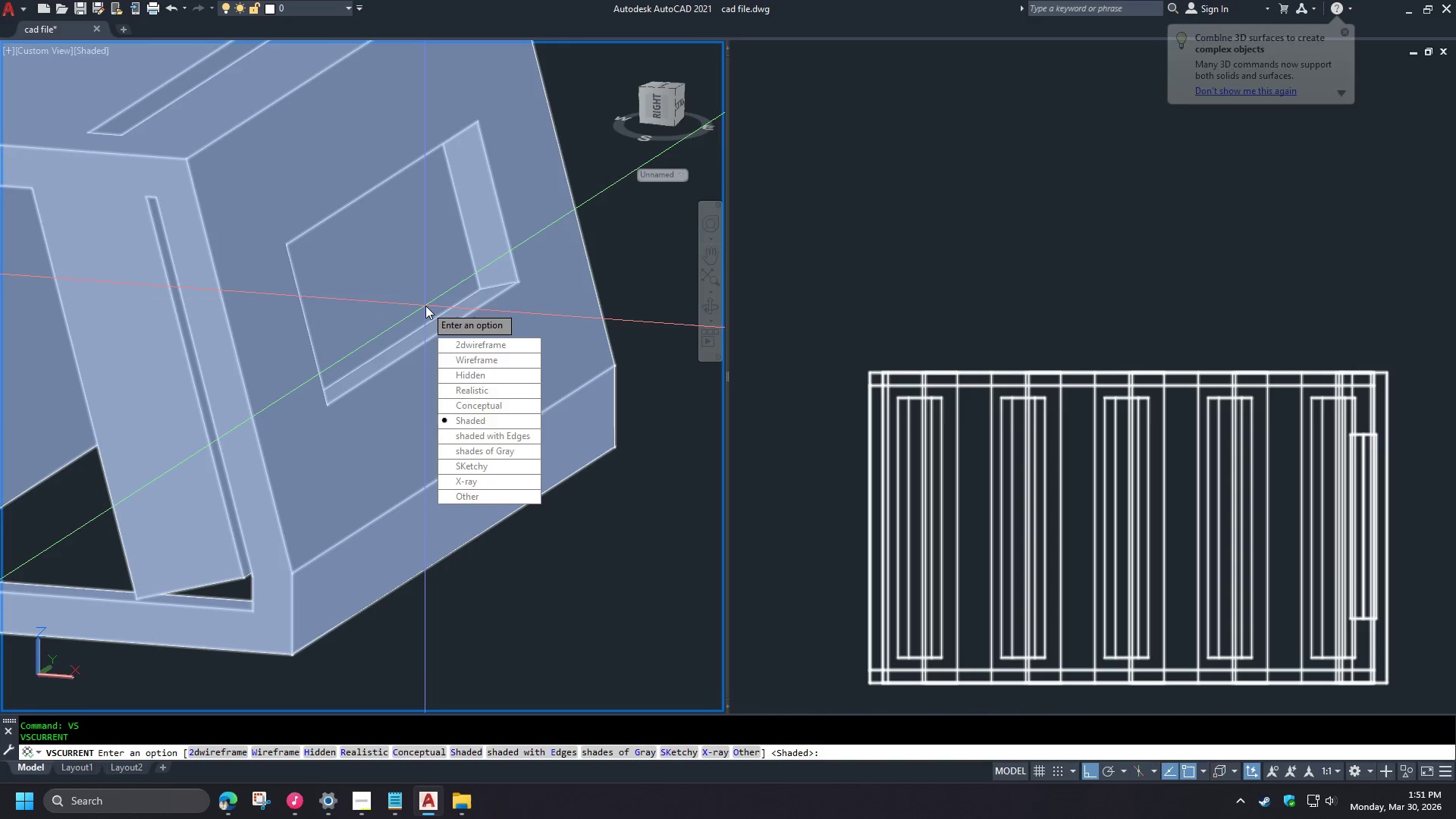 
key(2)
 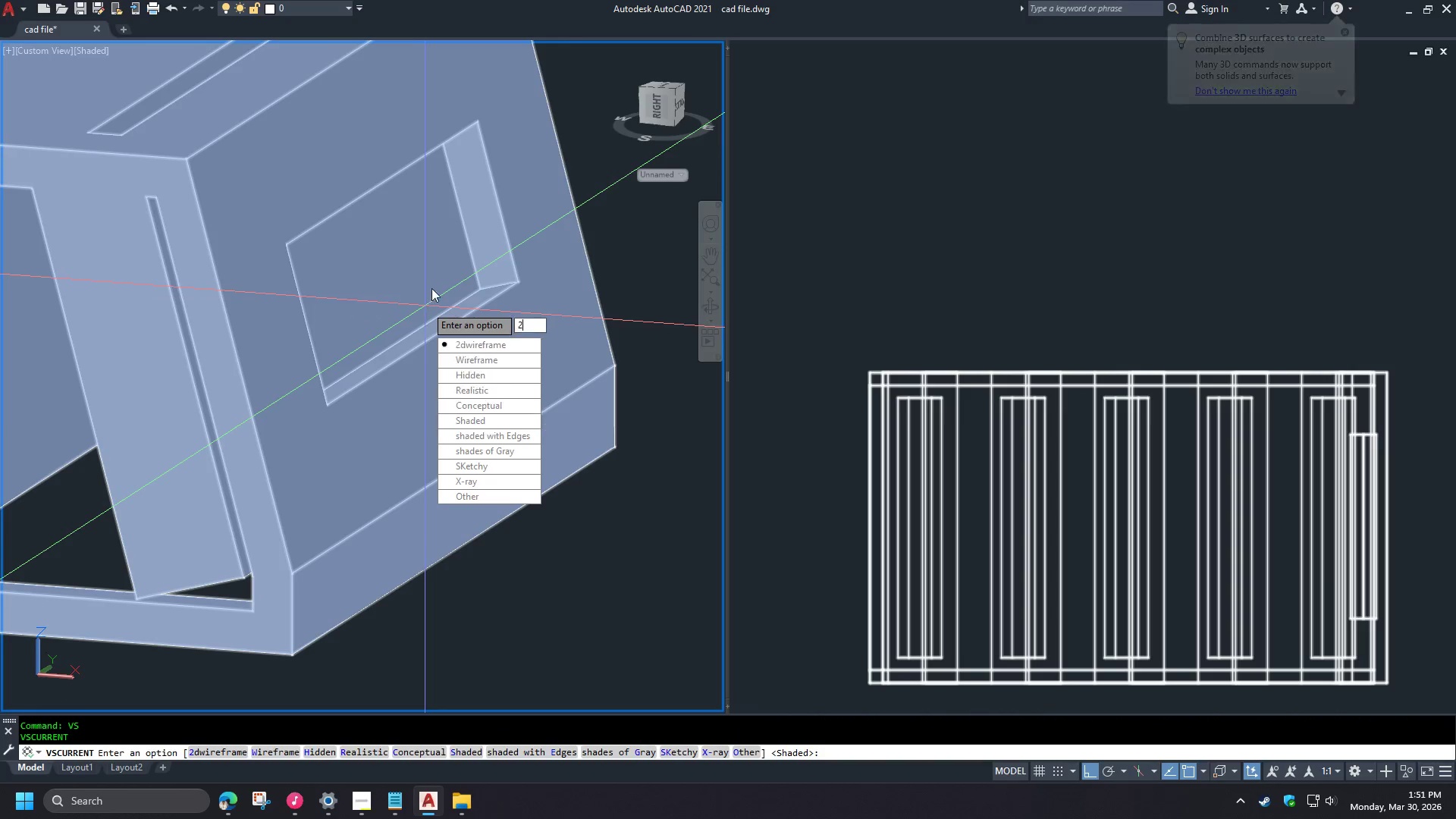 
key(Space)
 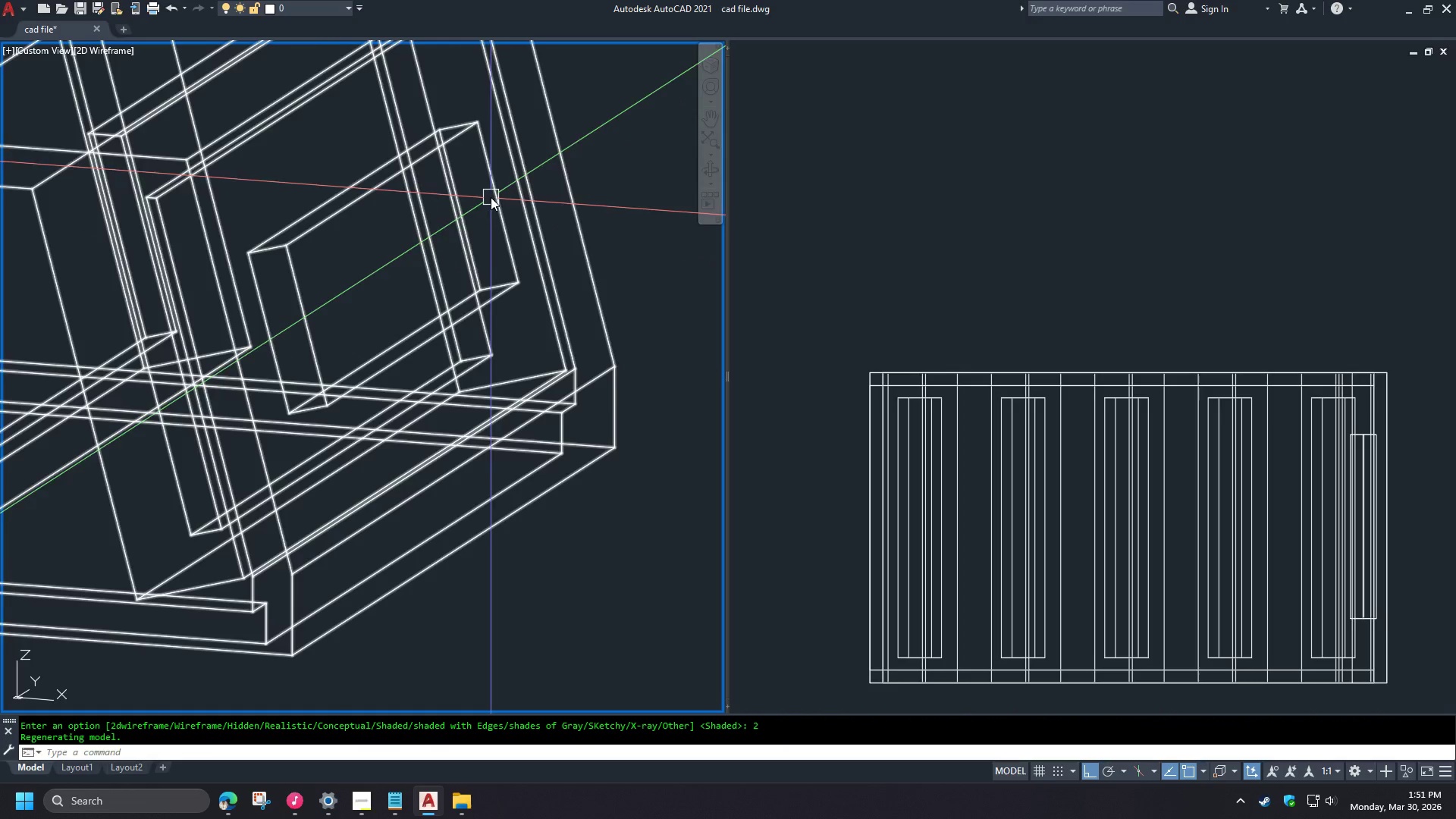 
key(Control+W)
 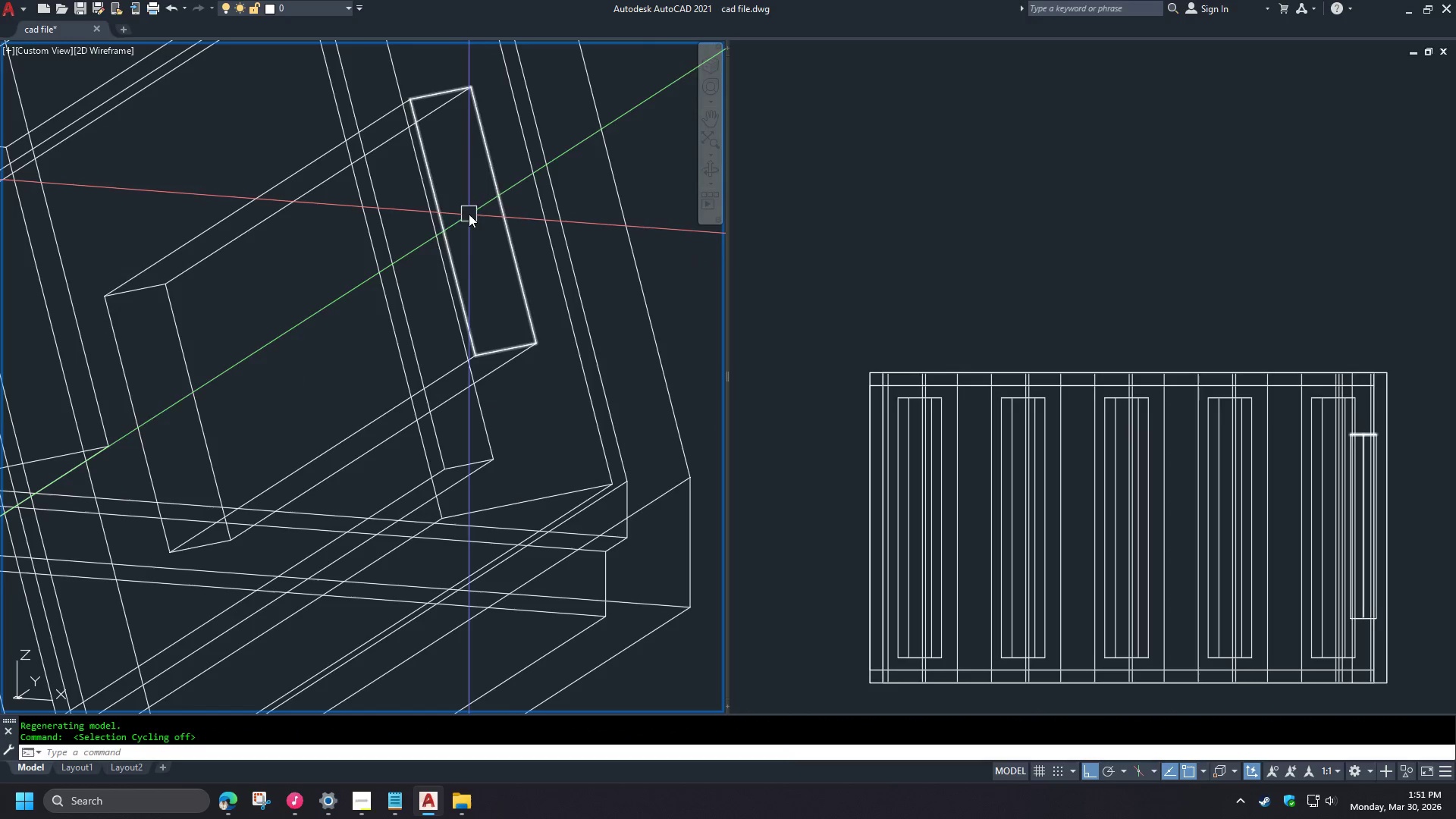 
left_click([469, 214])
 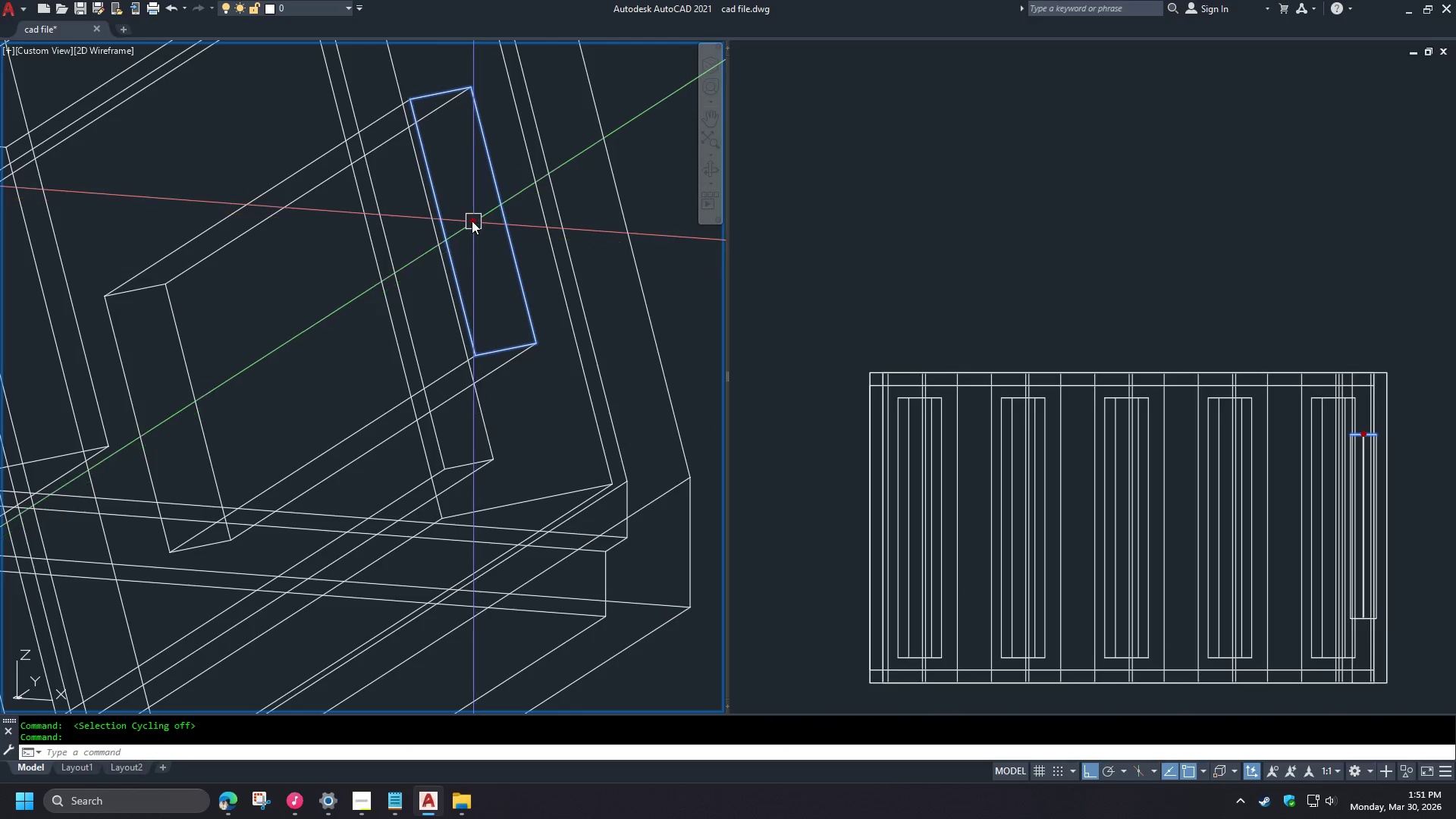 
left_click([472, 221])
 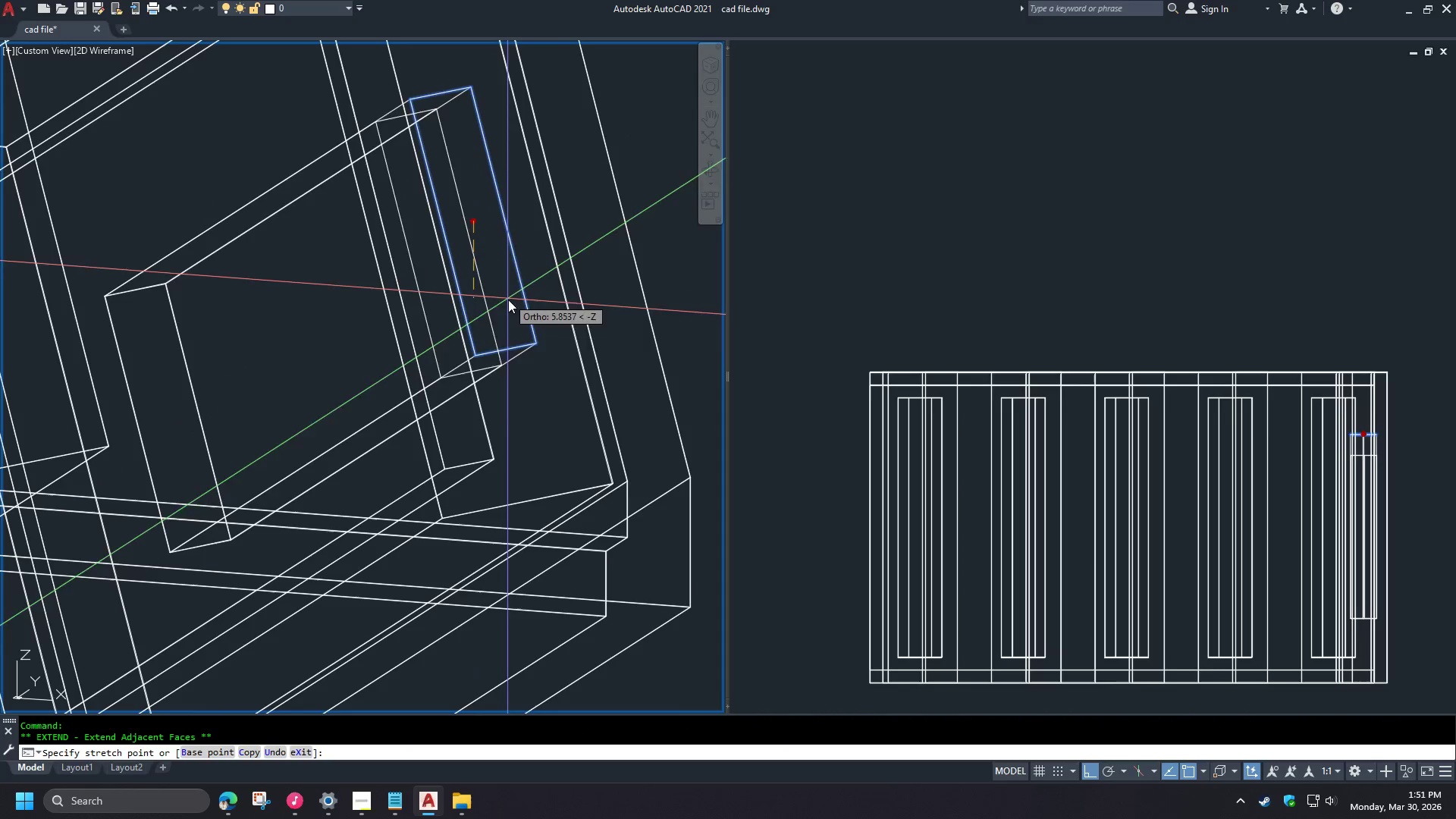 
scroll: coordinate [489, 181], scroll_direction: up, amount: 1.0
 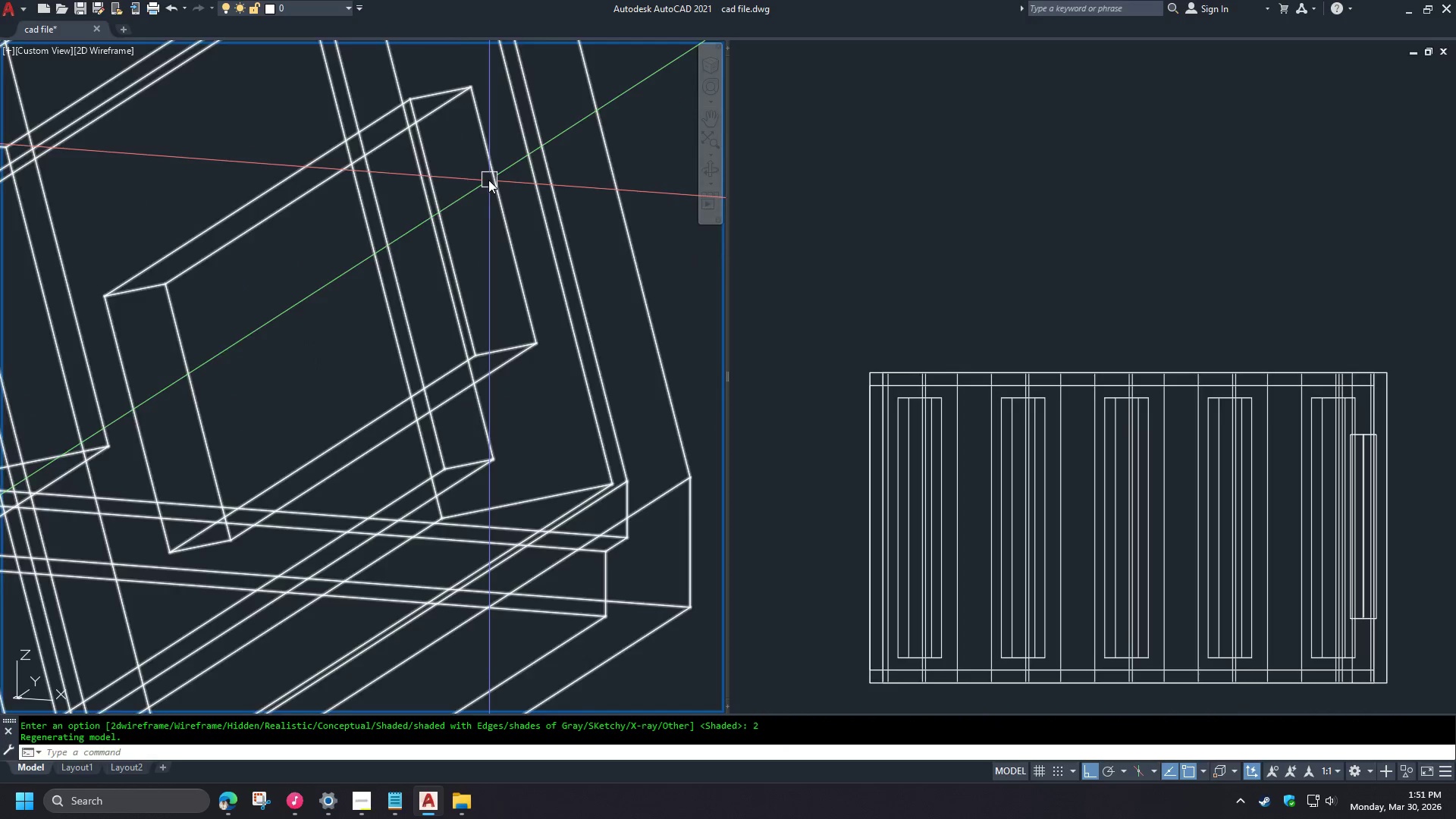 
scroll: coordinate [527, 318], scroll_direction: down, amount: 1.0
 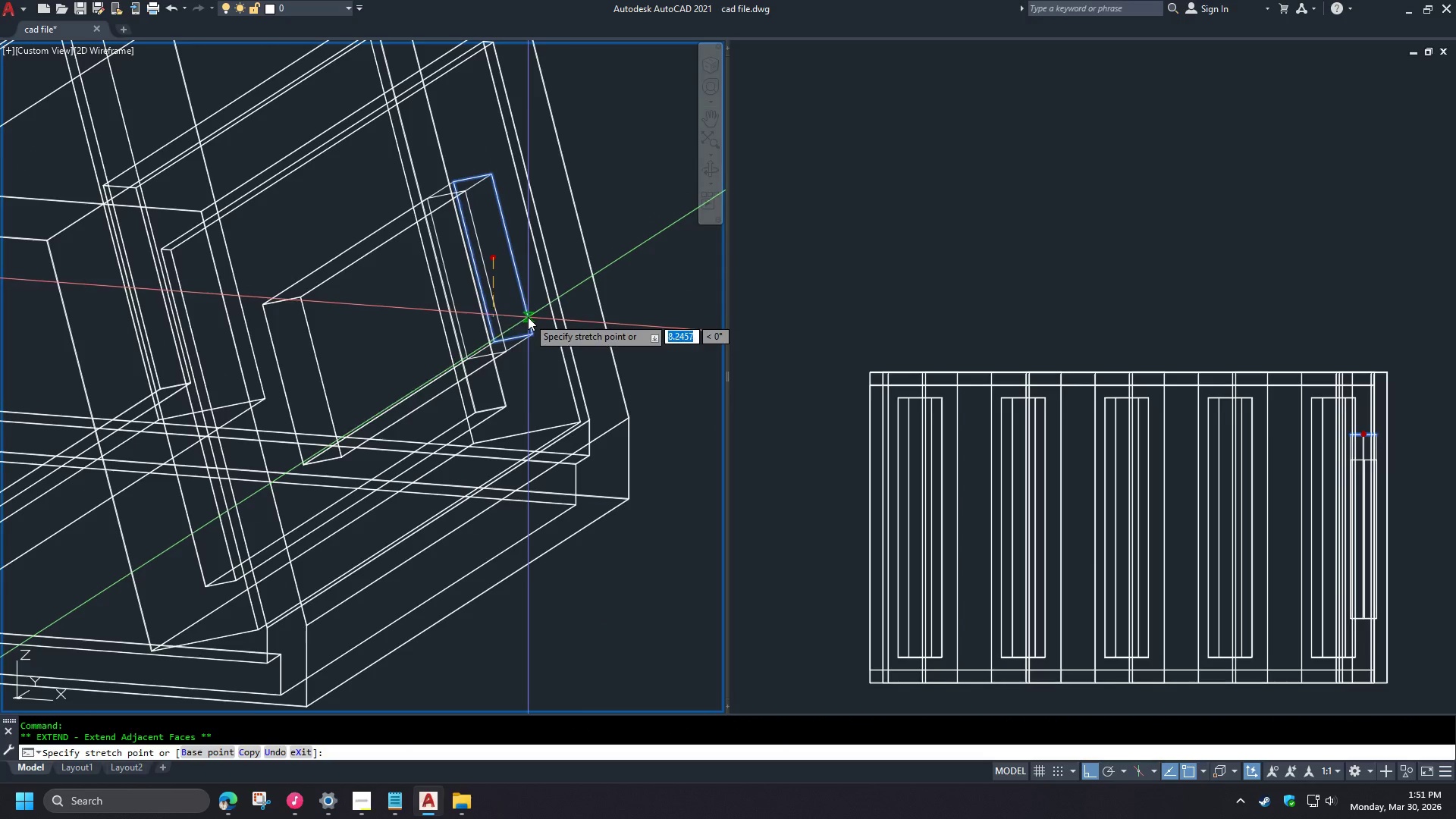 
hold_key(key=ShiftLeft, duration=0.8)
 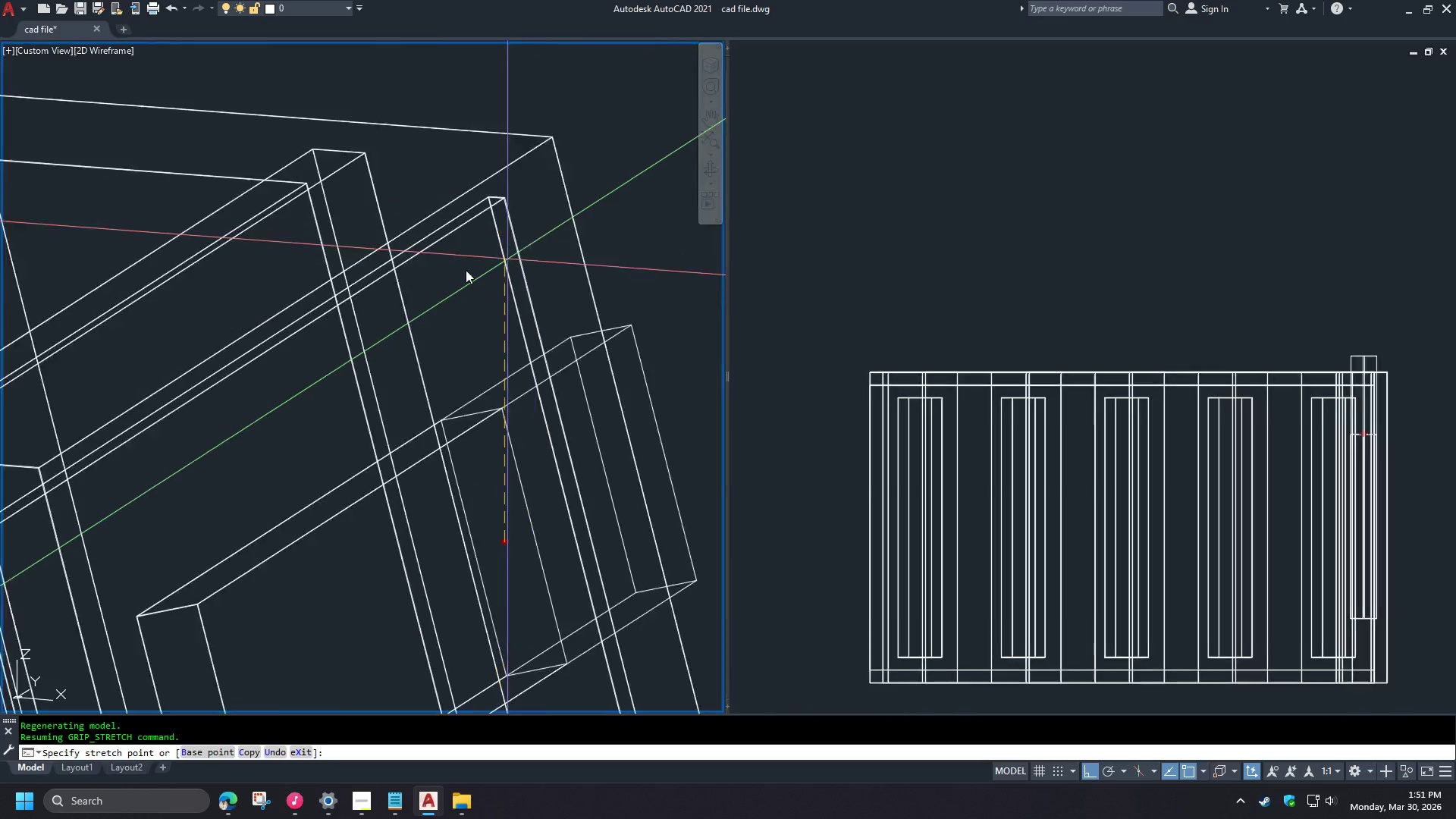 
scroll: coordinate [526, 312], scroll_direction: down, amount: 1.0
 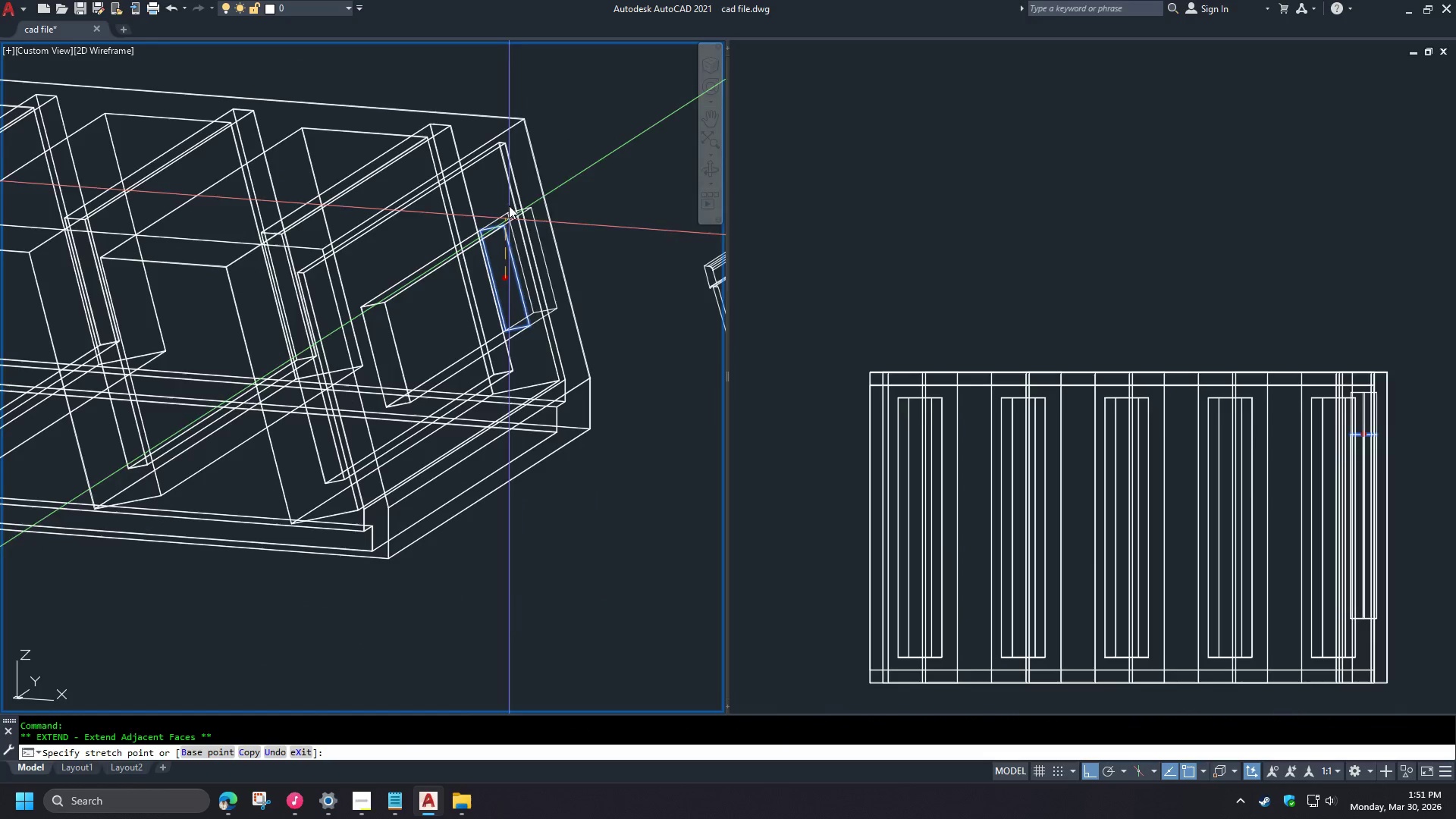 
scroll: coordinate [510, 140], scroll_direction: up, amount: 3.0
 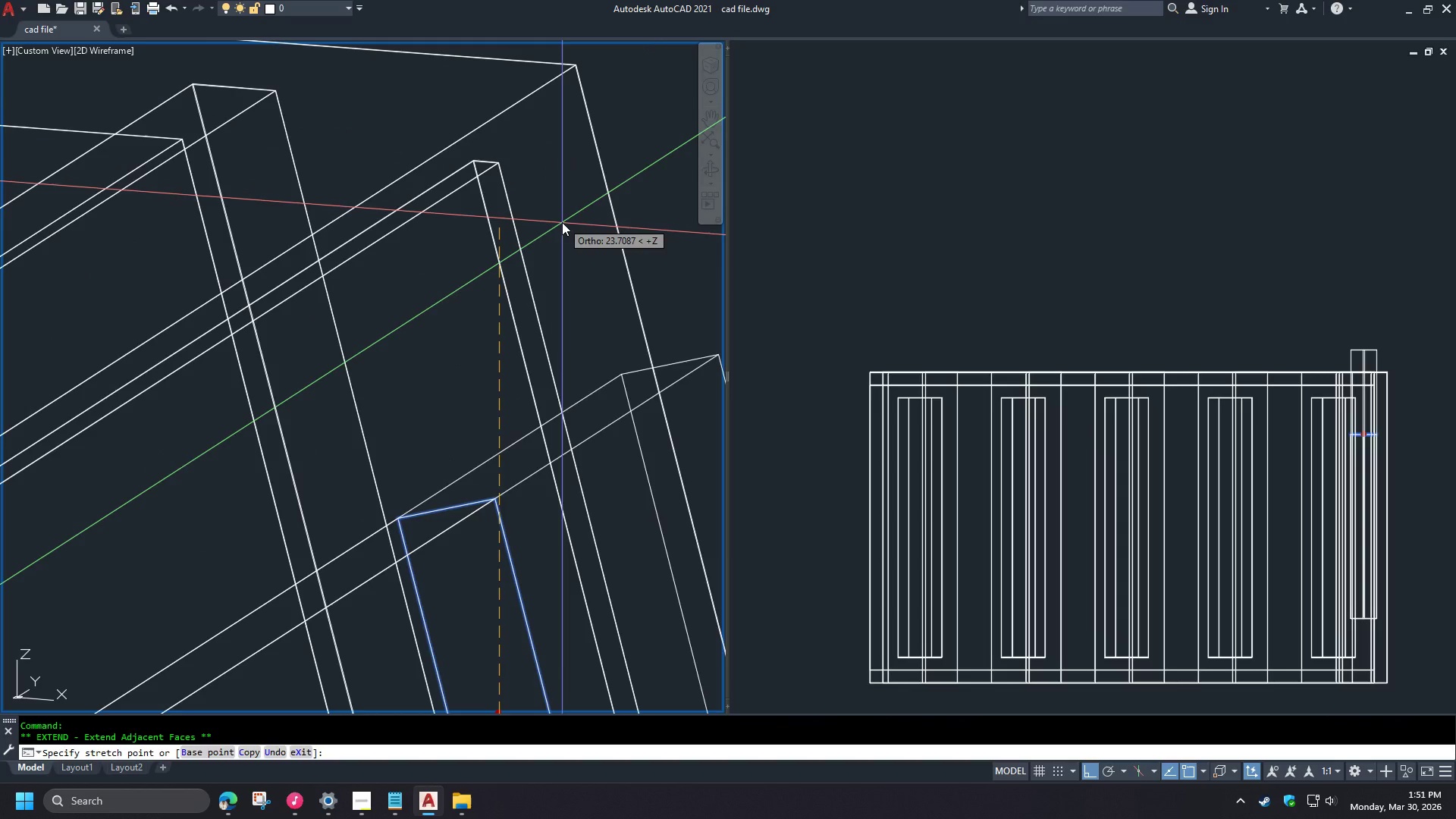 
scroll: coordinate [466, 270], scroll_direction: down, amount: 2.0
 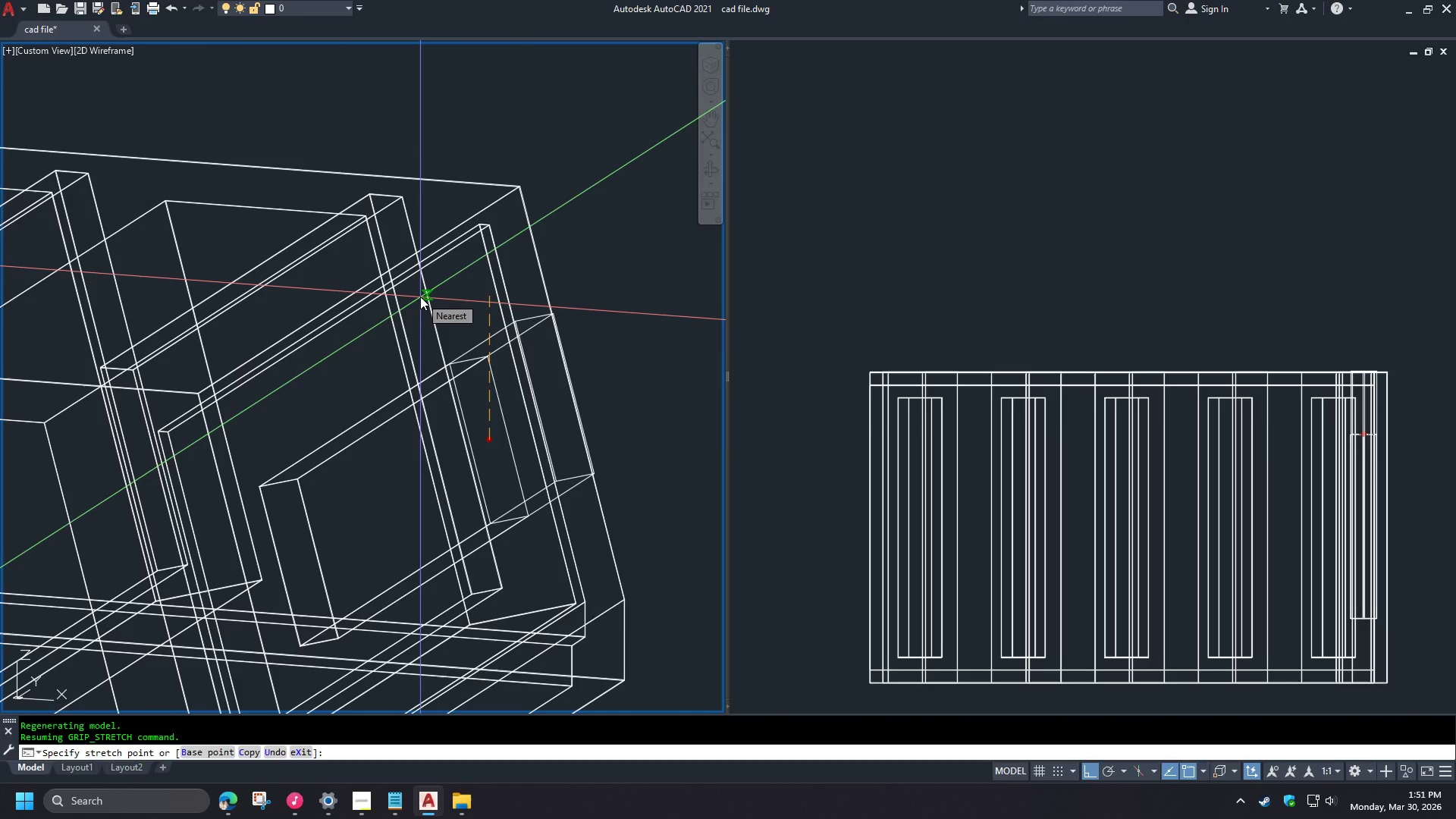 
key(Escape)
 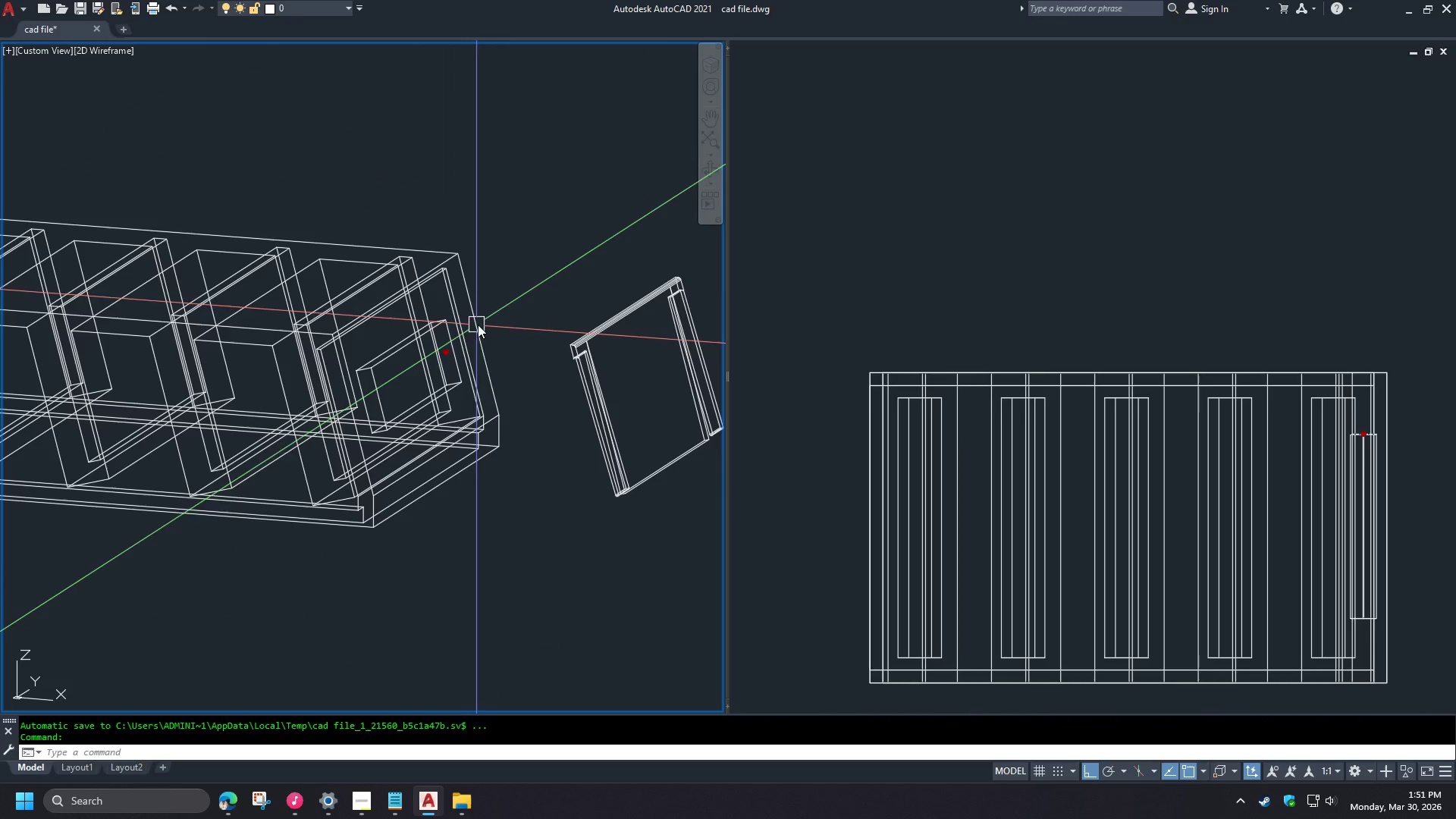 
key(Escape)
 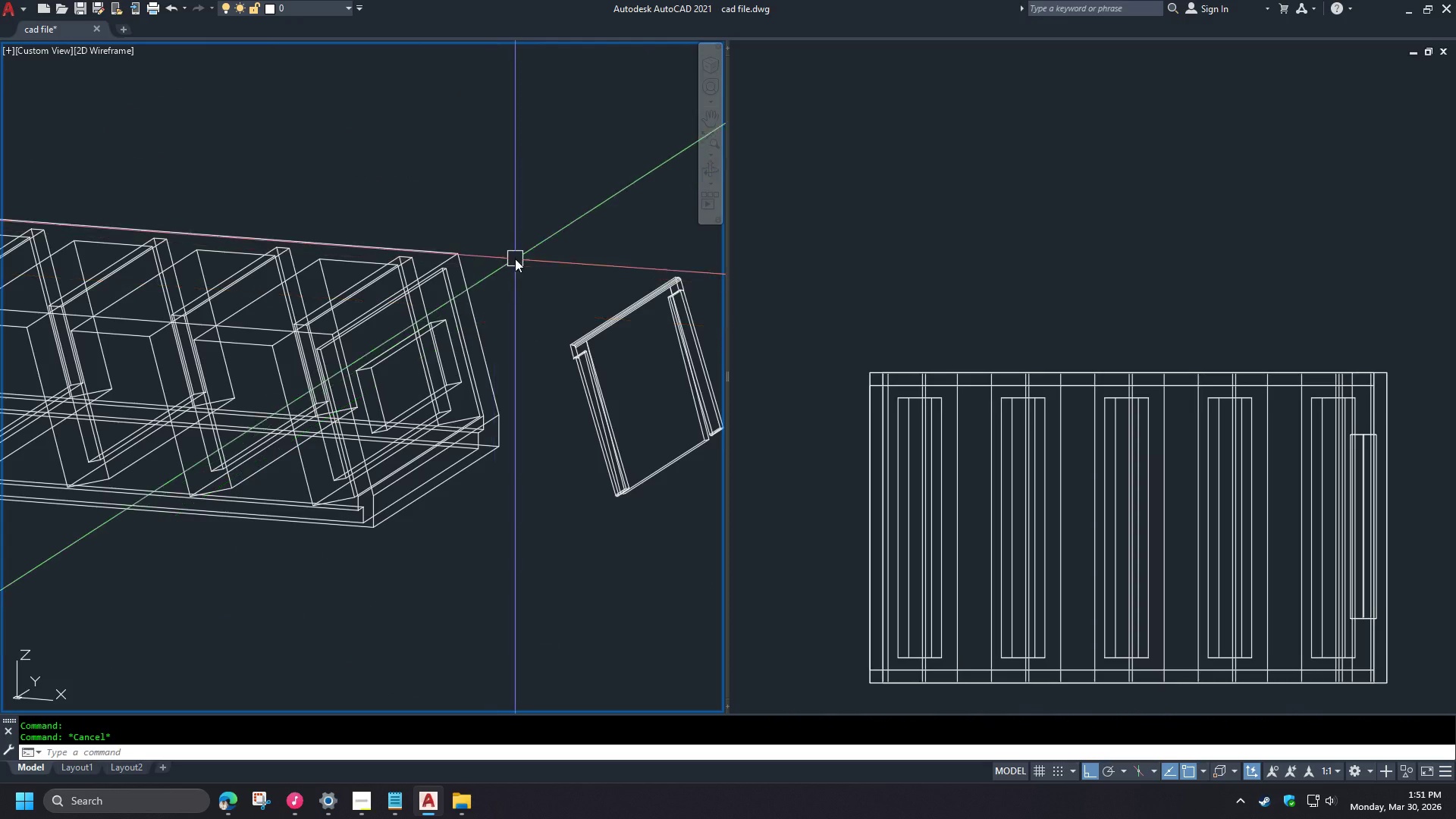 
hold_key(key=ShiftLeft, duration=1.25)
 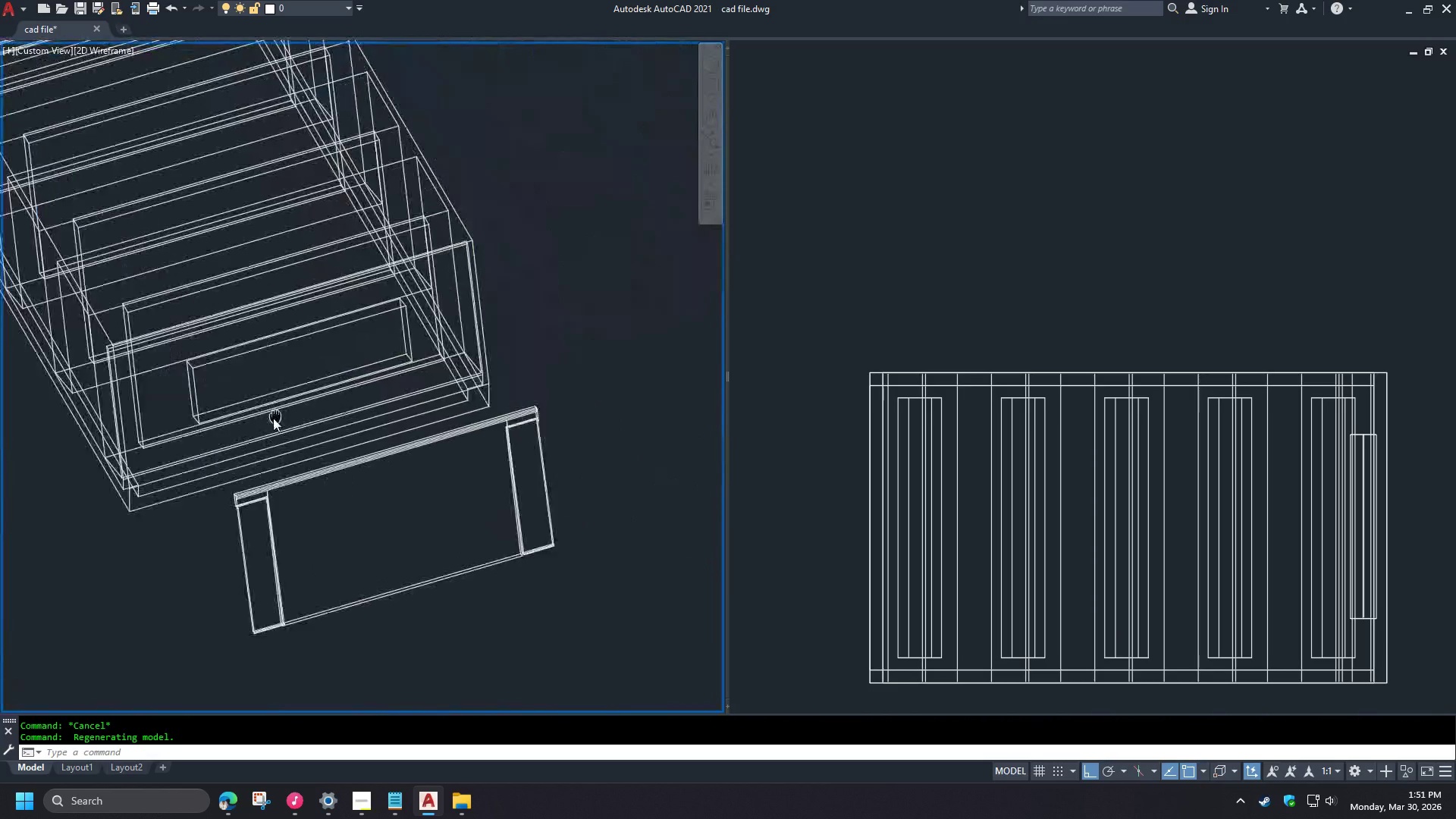 
hold_key(key=ShiftLeft, duration=1.53)
 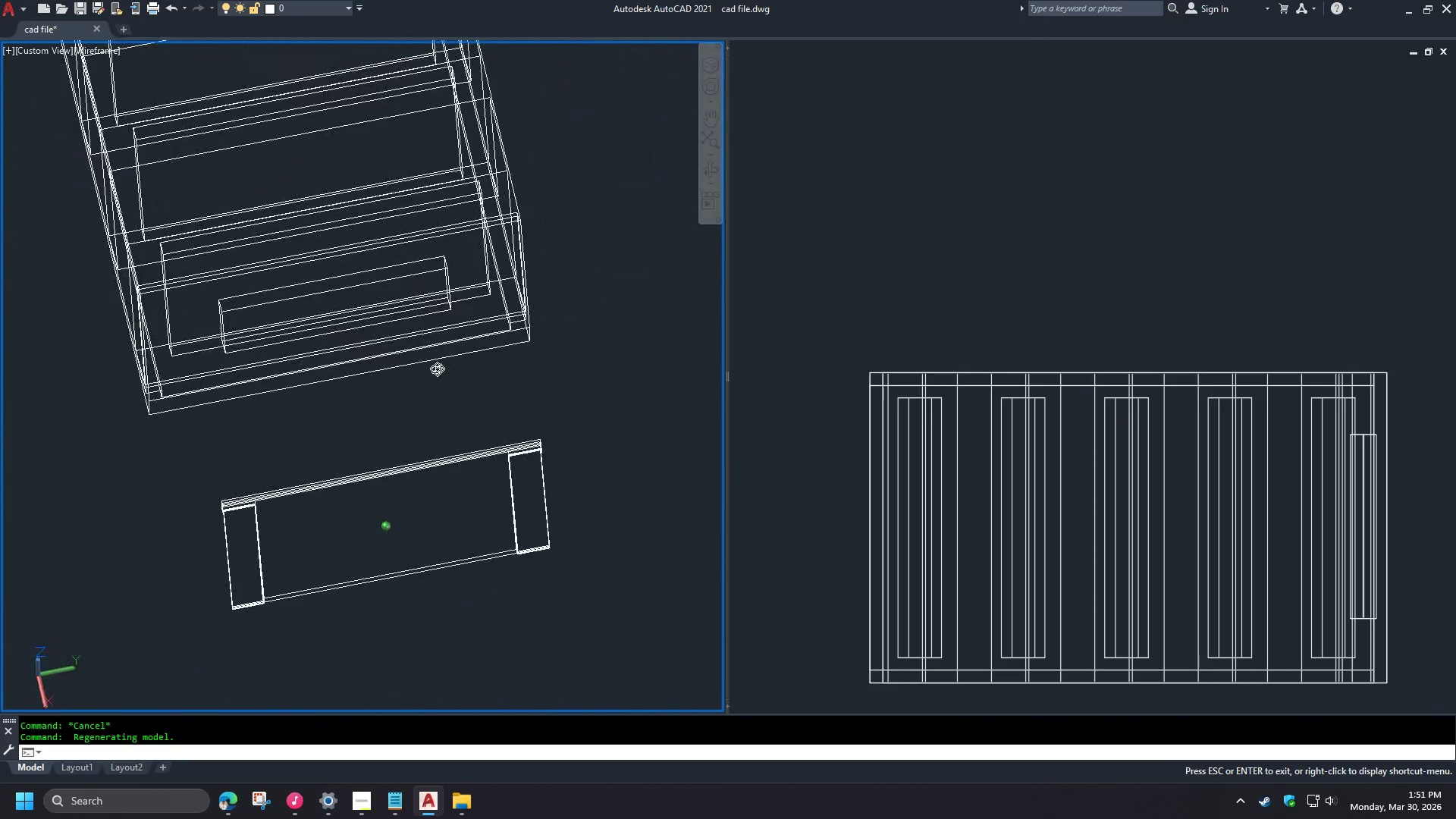 
scroll: coordinate [420, 297], scroll_direction: down, amount: 2.0
 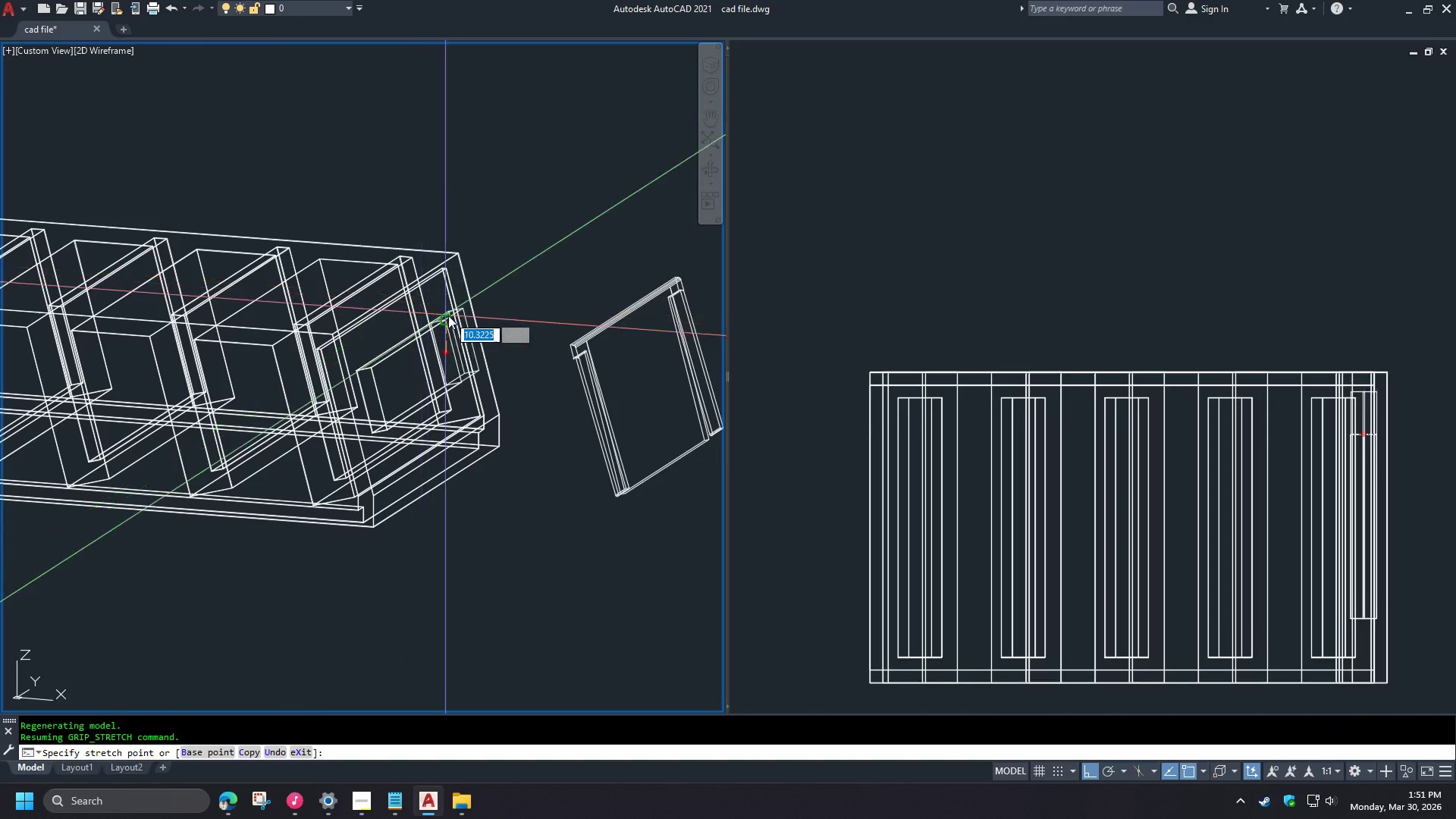 
hold_key(key=ShiftLeft, duration=1.52)
 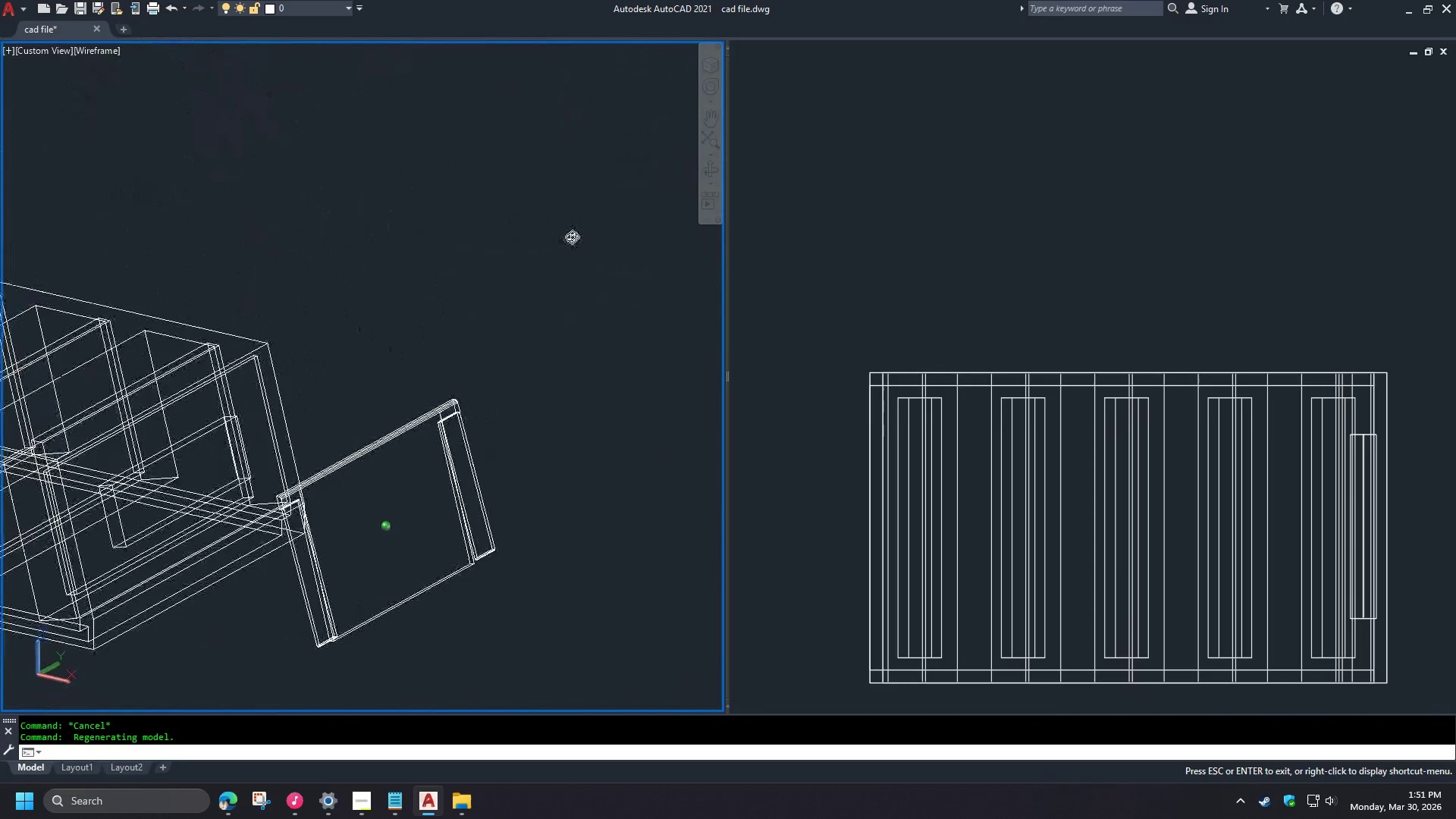 
hold_key(key=ShiftLeft, duration=0.81)
 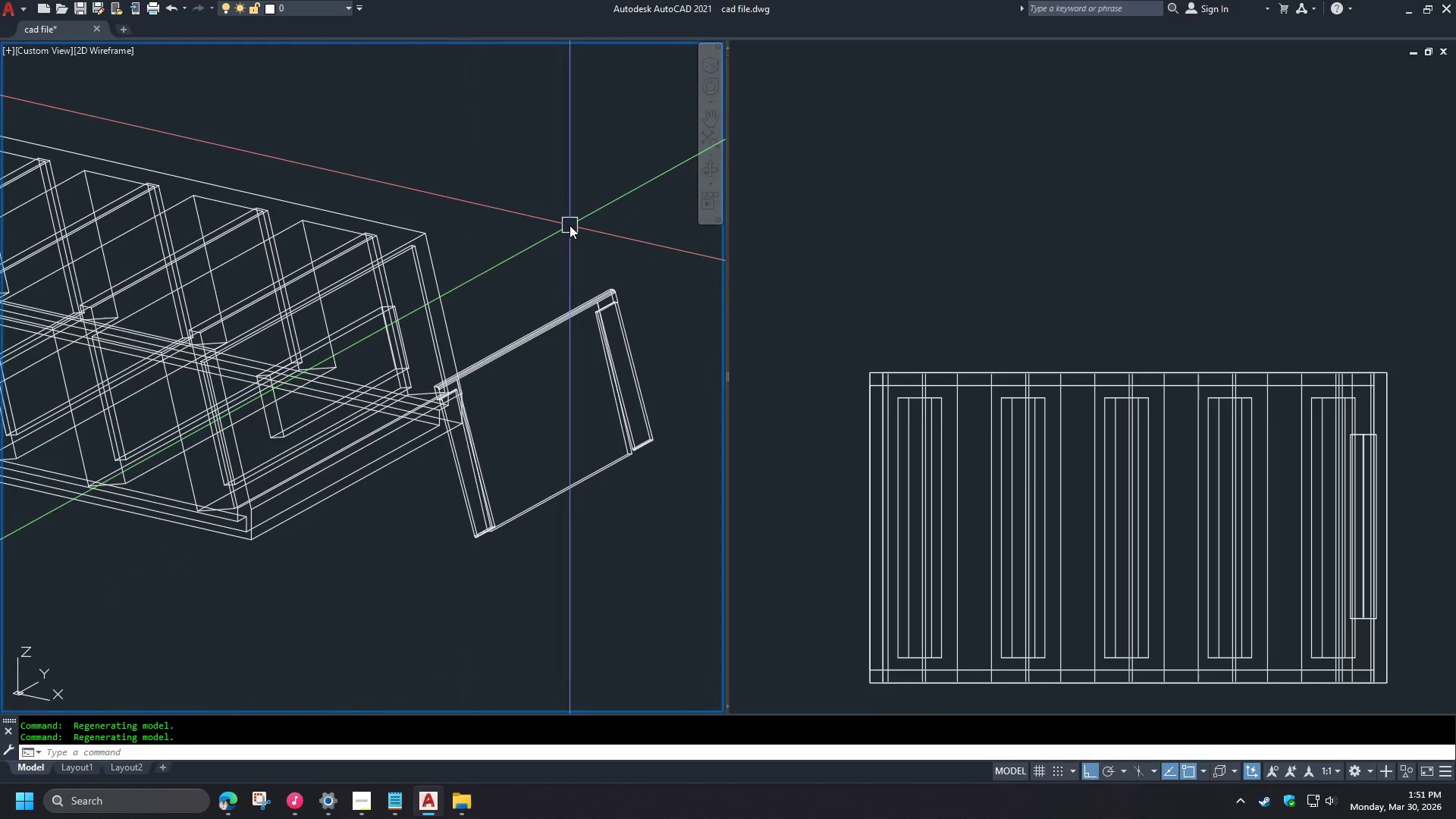 
type(rec end )
 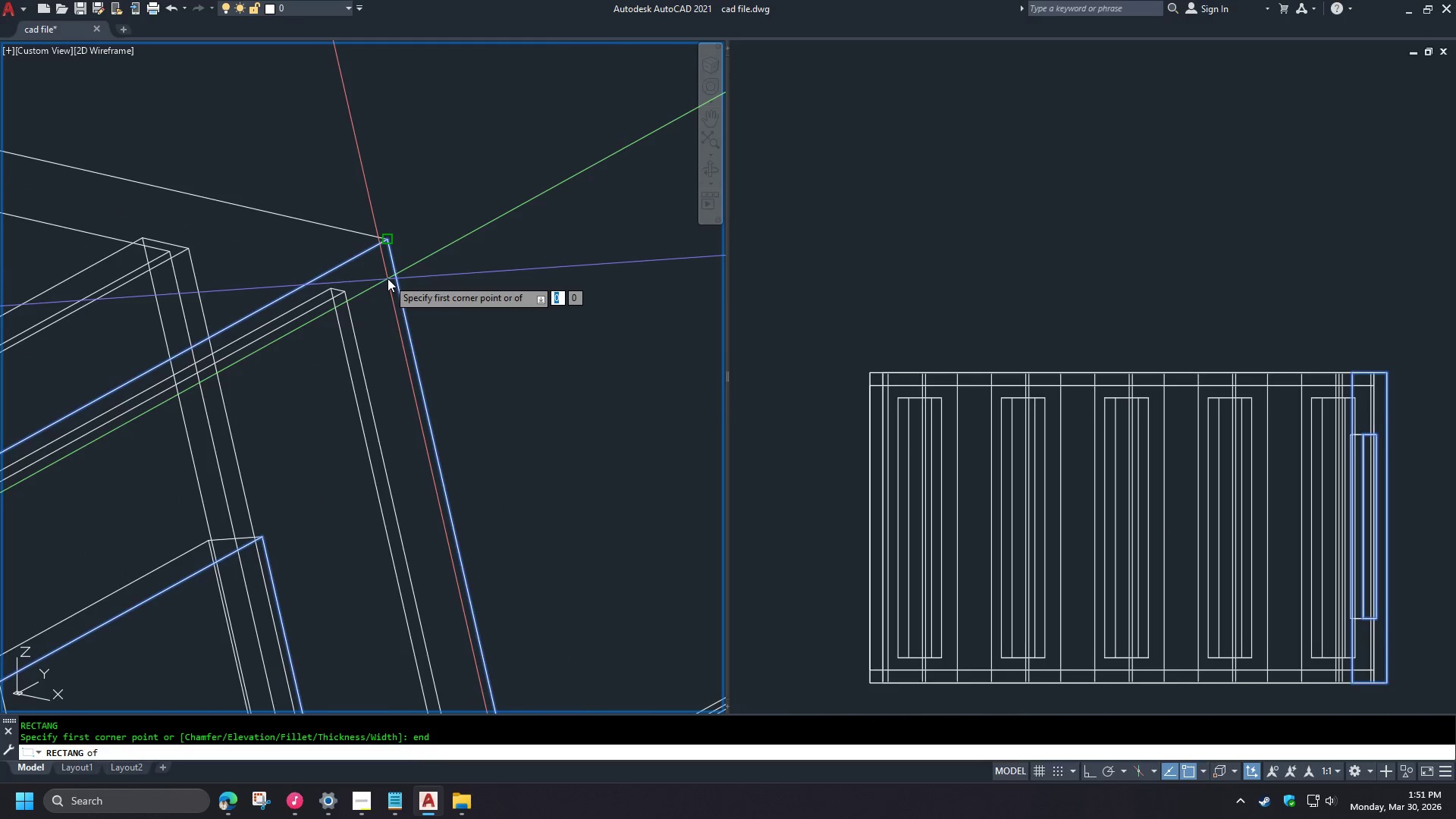 
scroll: coordinate [438, 231], scroll_direction: up, amount: 3.0
 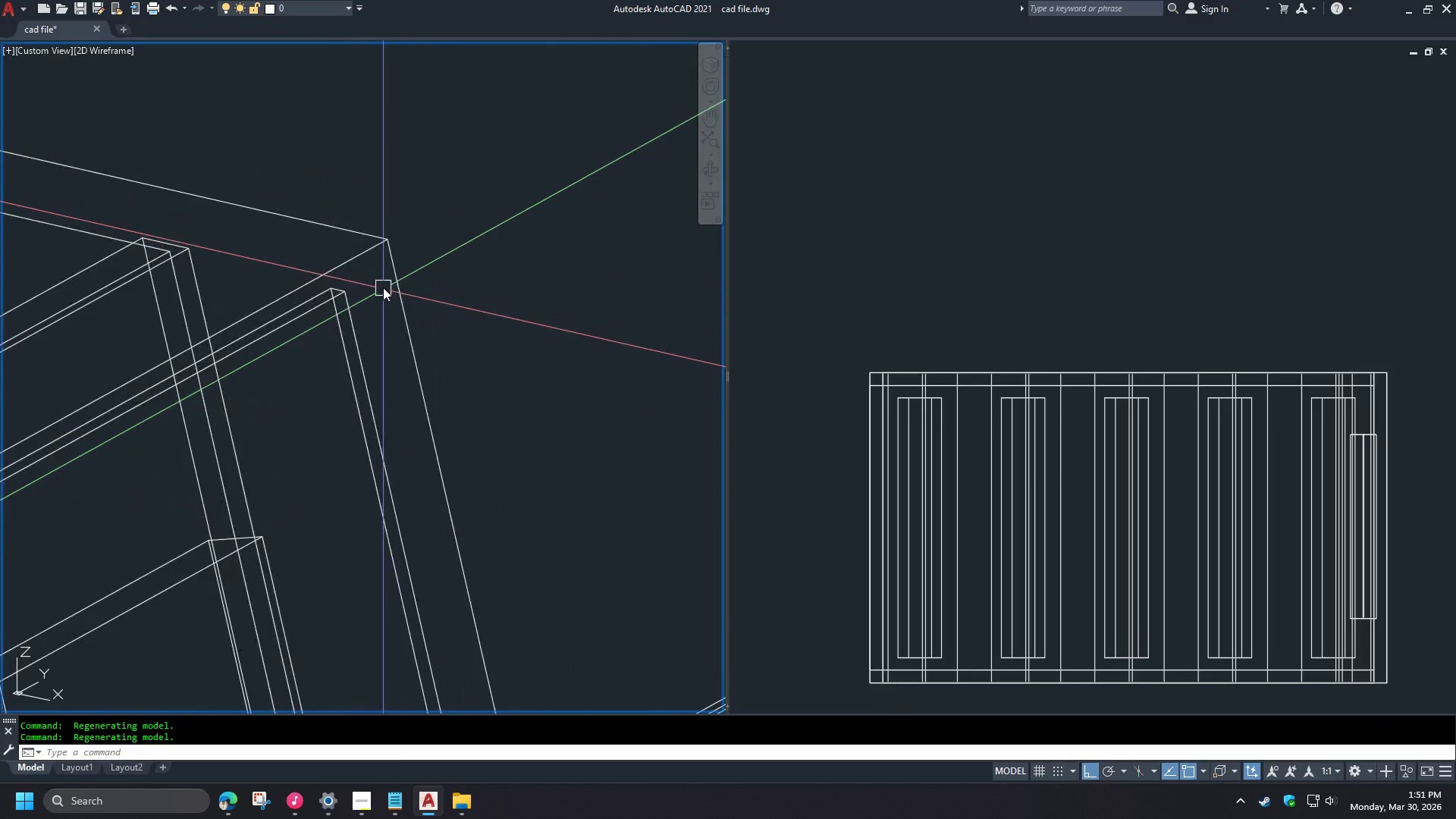 
left_click_drag(start_coordinate=[389, 278], to_coordinate=[381, 290])
 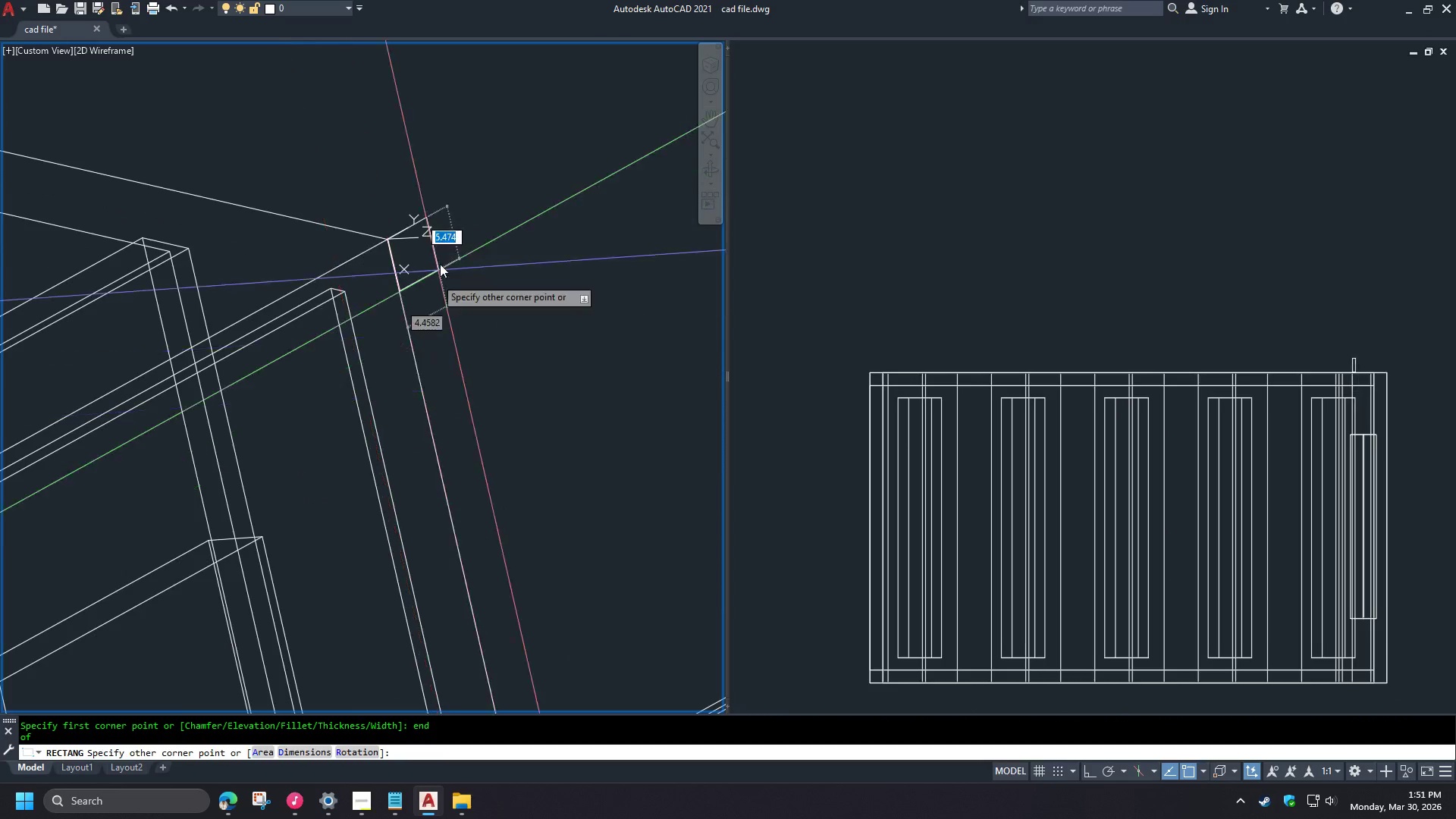 
type(end )
 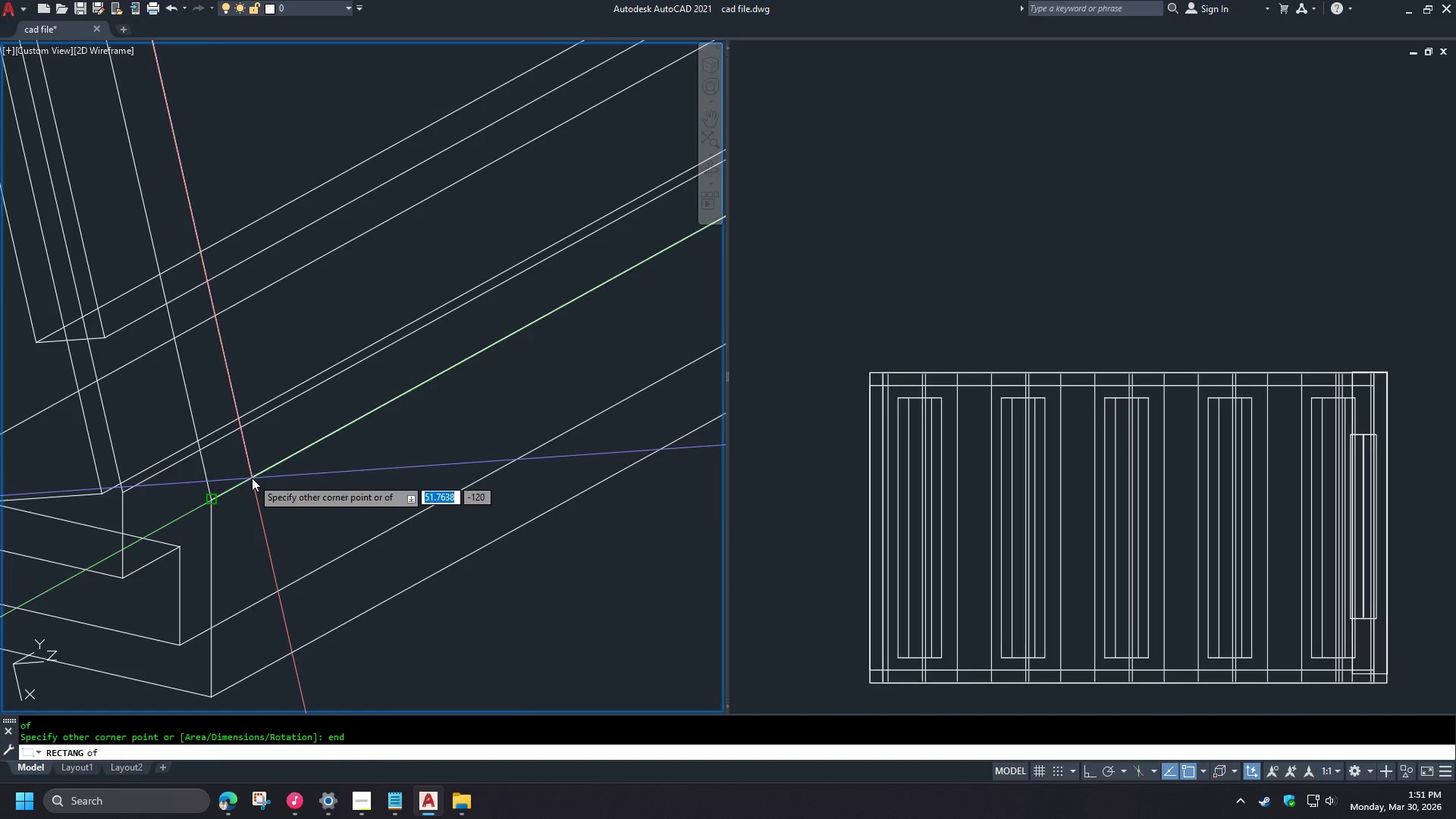 
left_click([252, 478])
 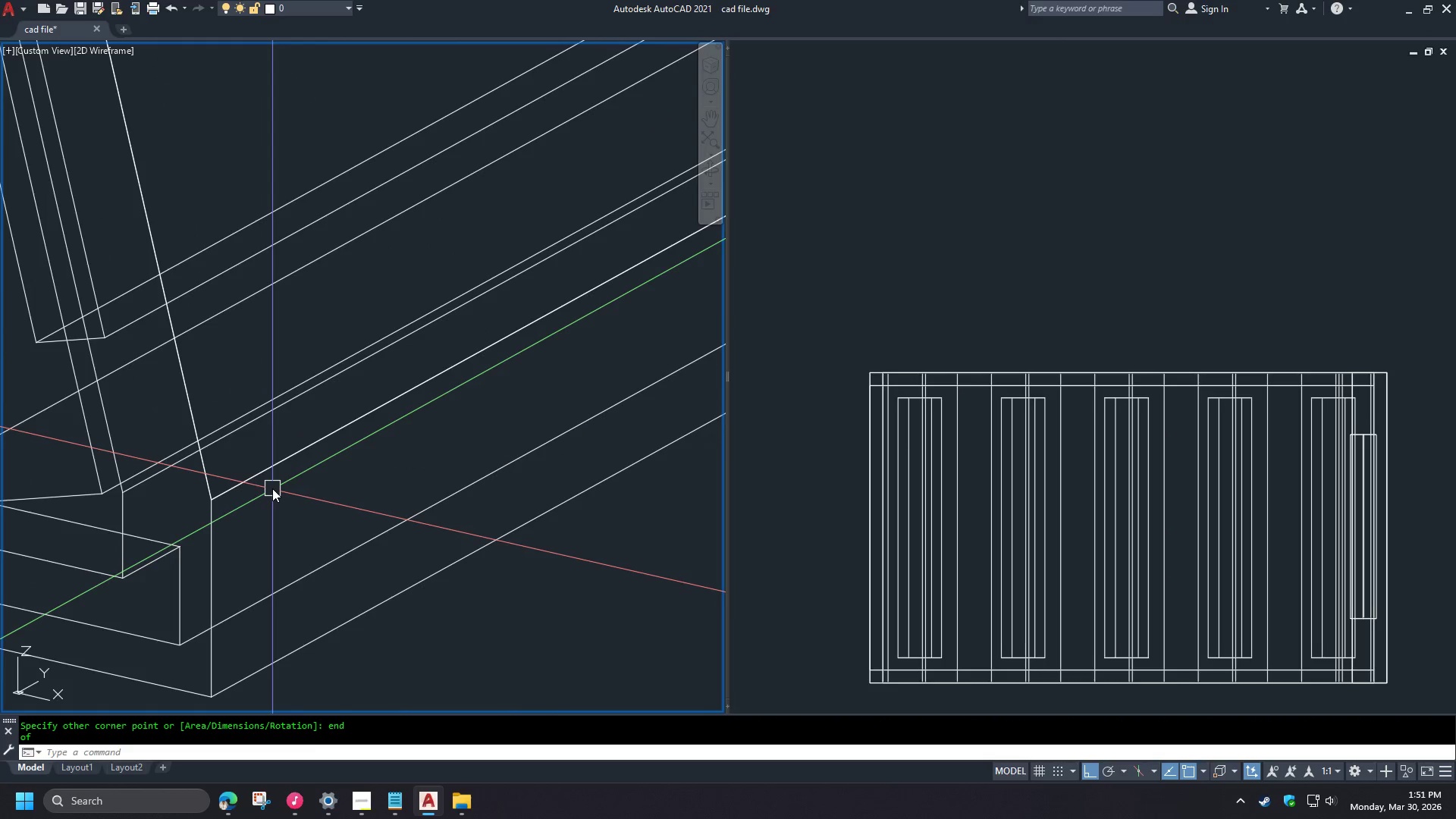 
scroll: coordinate [454, 208], scroll_direction: down, amount: 3.0
 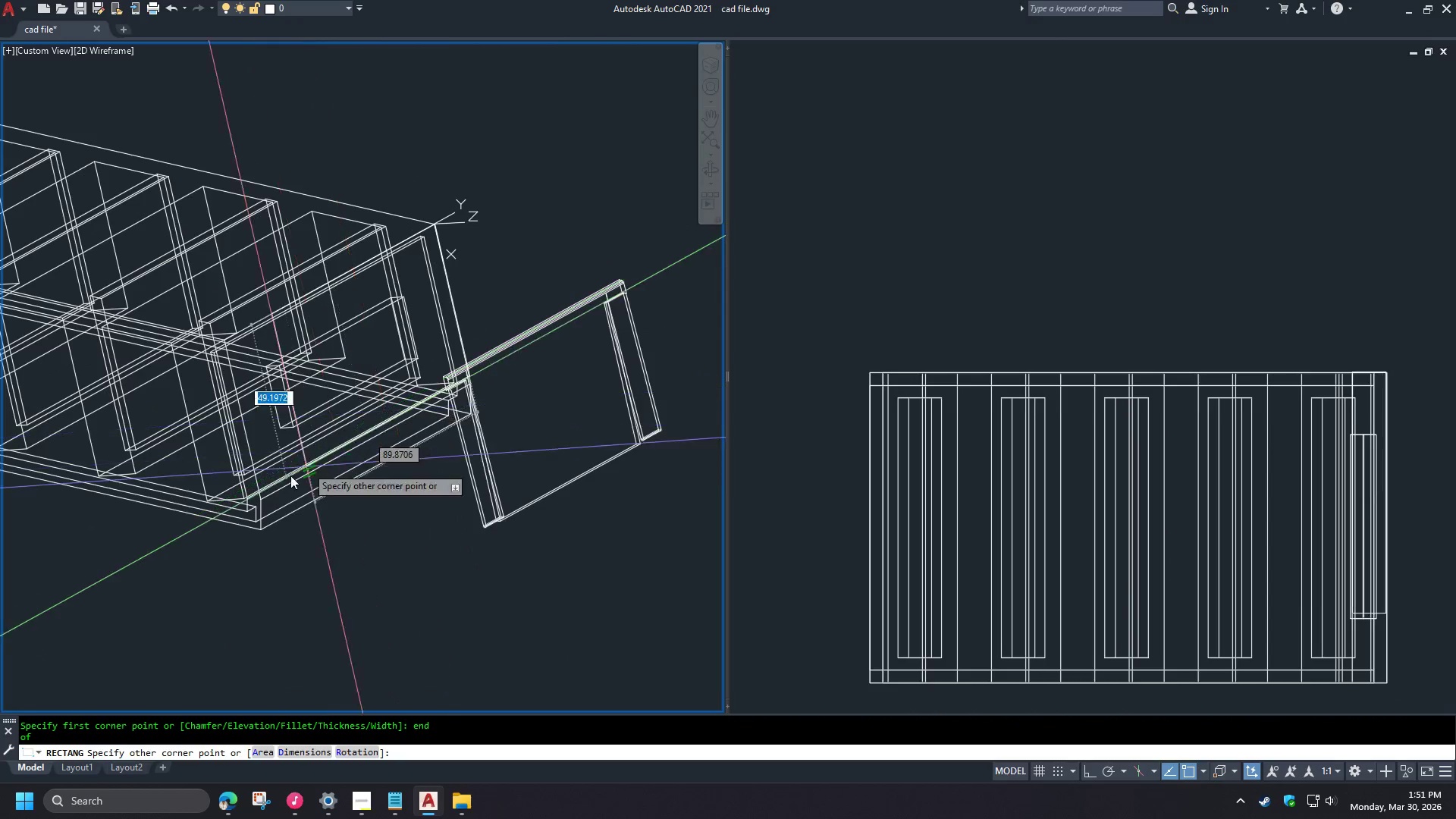 
key(O)
 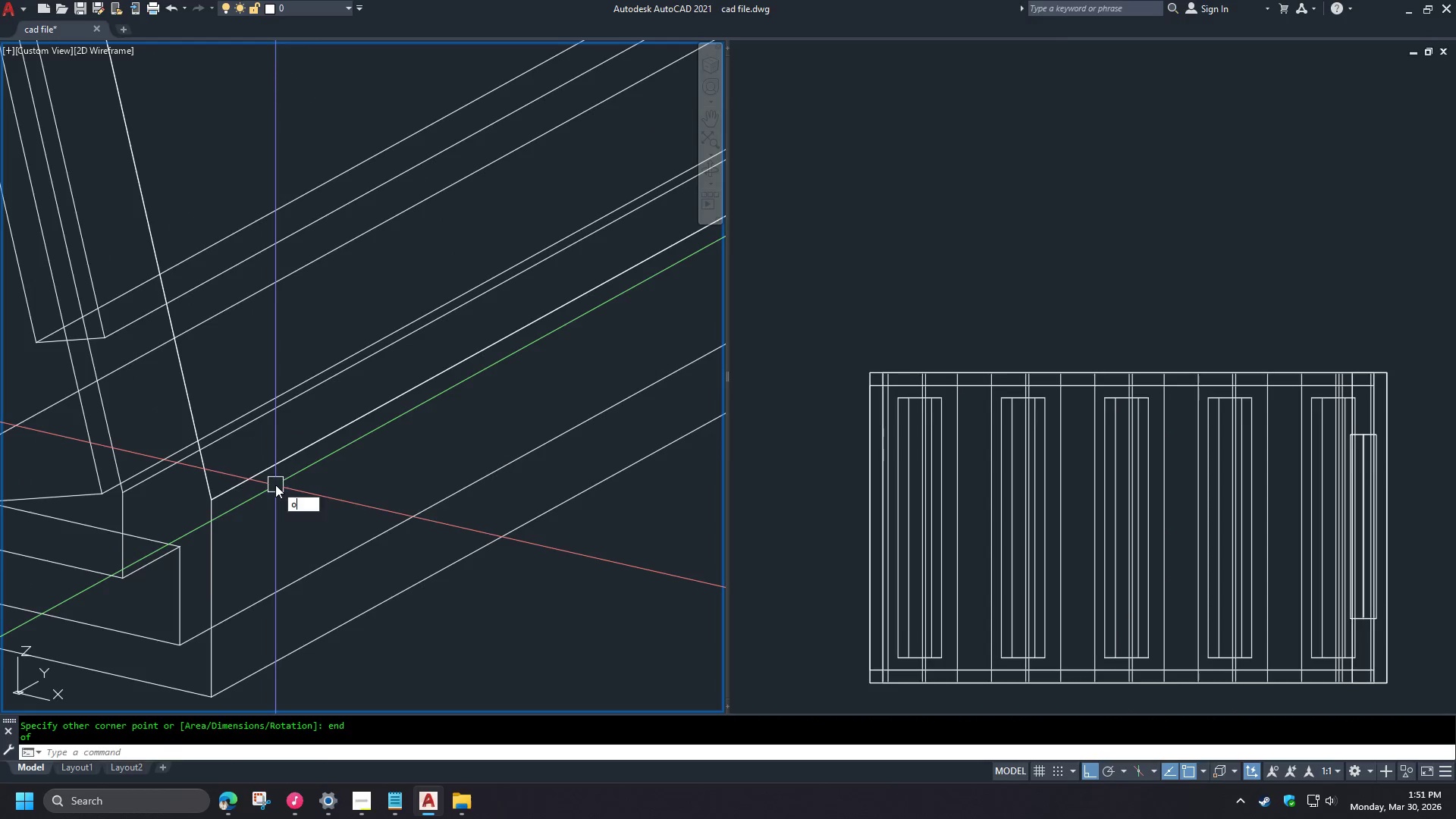 
key(Space)
 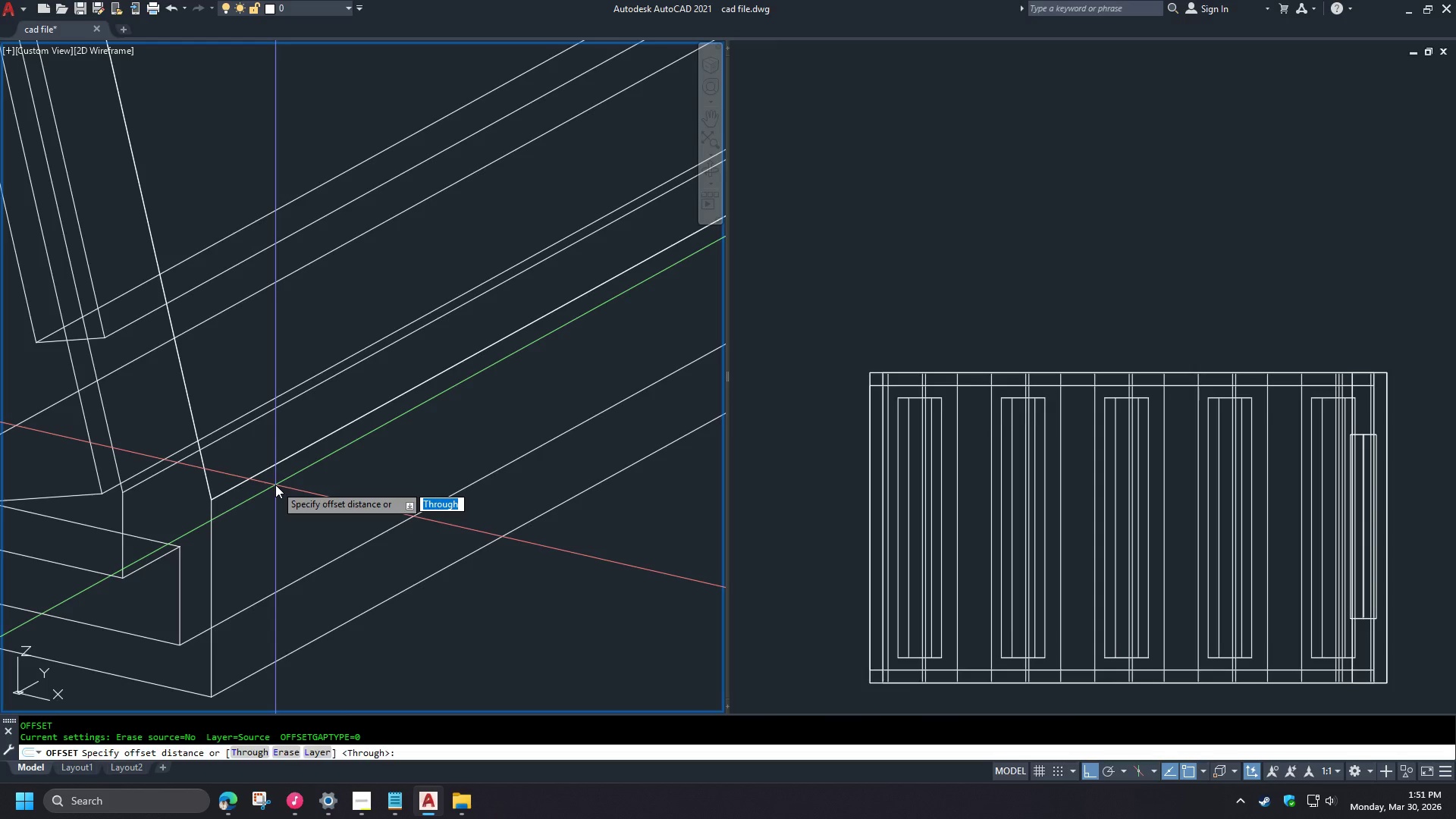 
scroll: coordinate [266, 503], scroll_direction: up, amount: 4.0
 